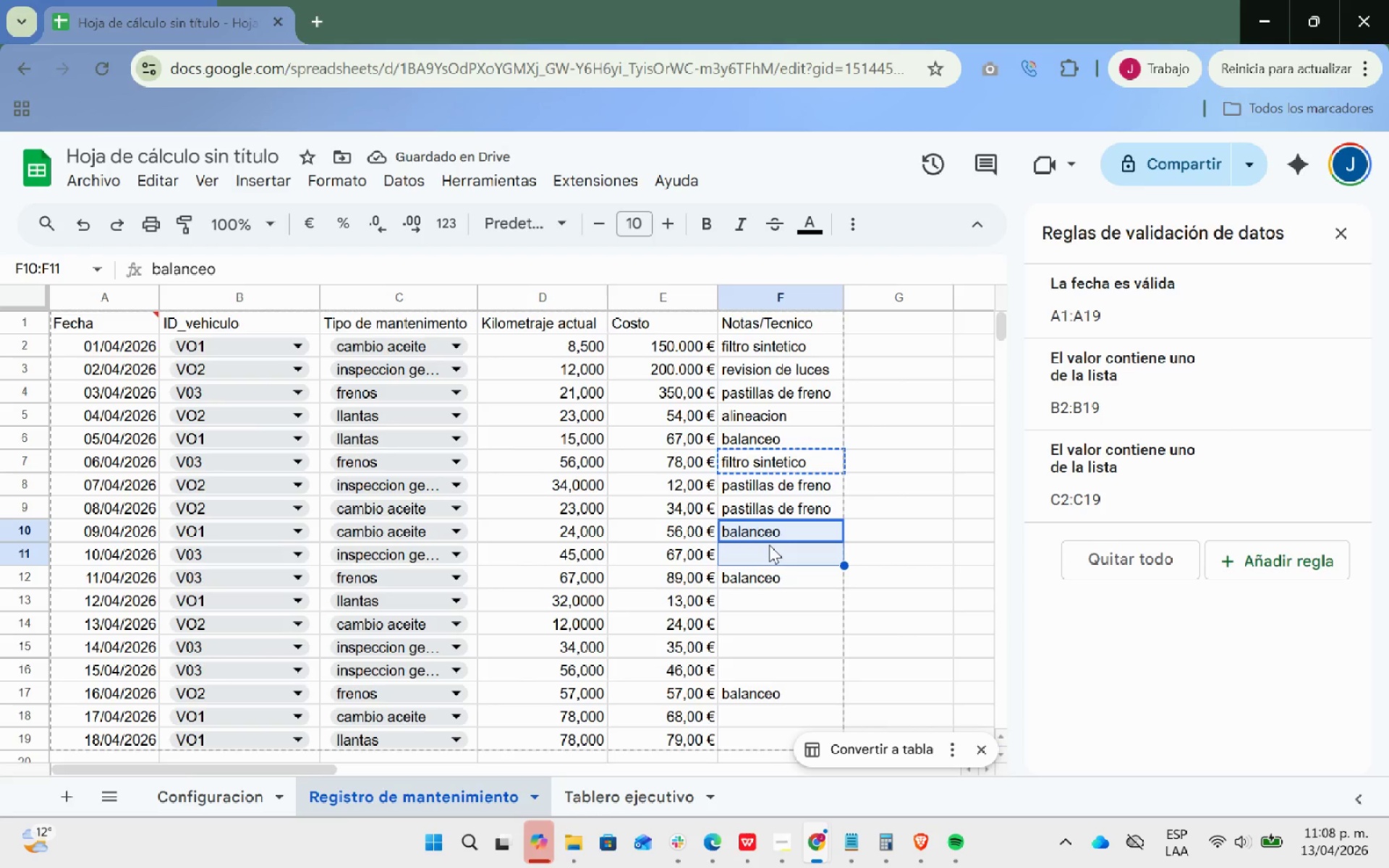 
key(Control+ControlLeft)
 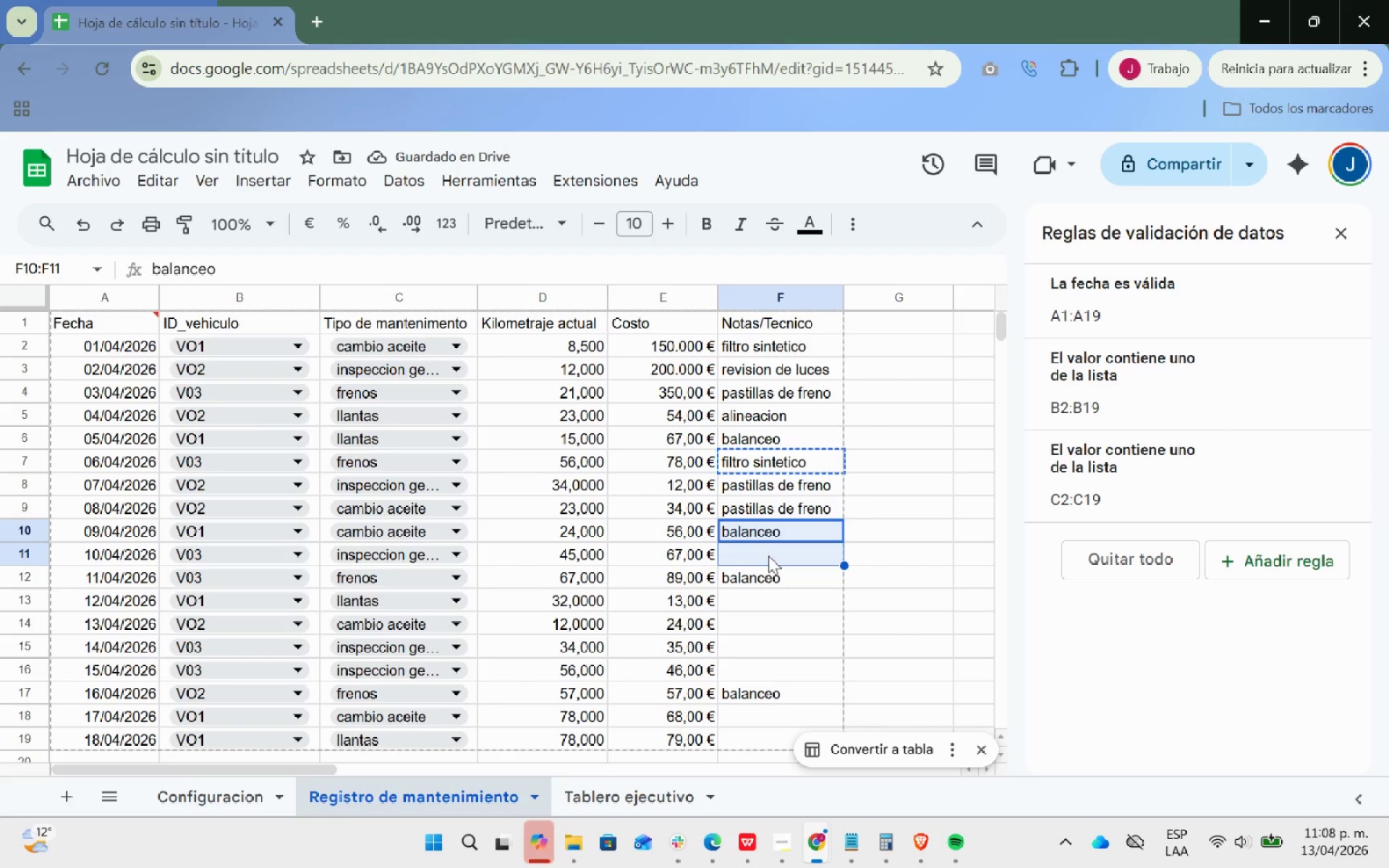 
left_click([768, 556])
 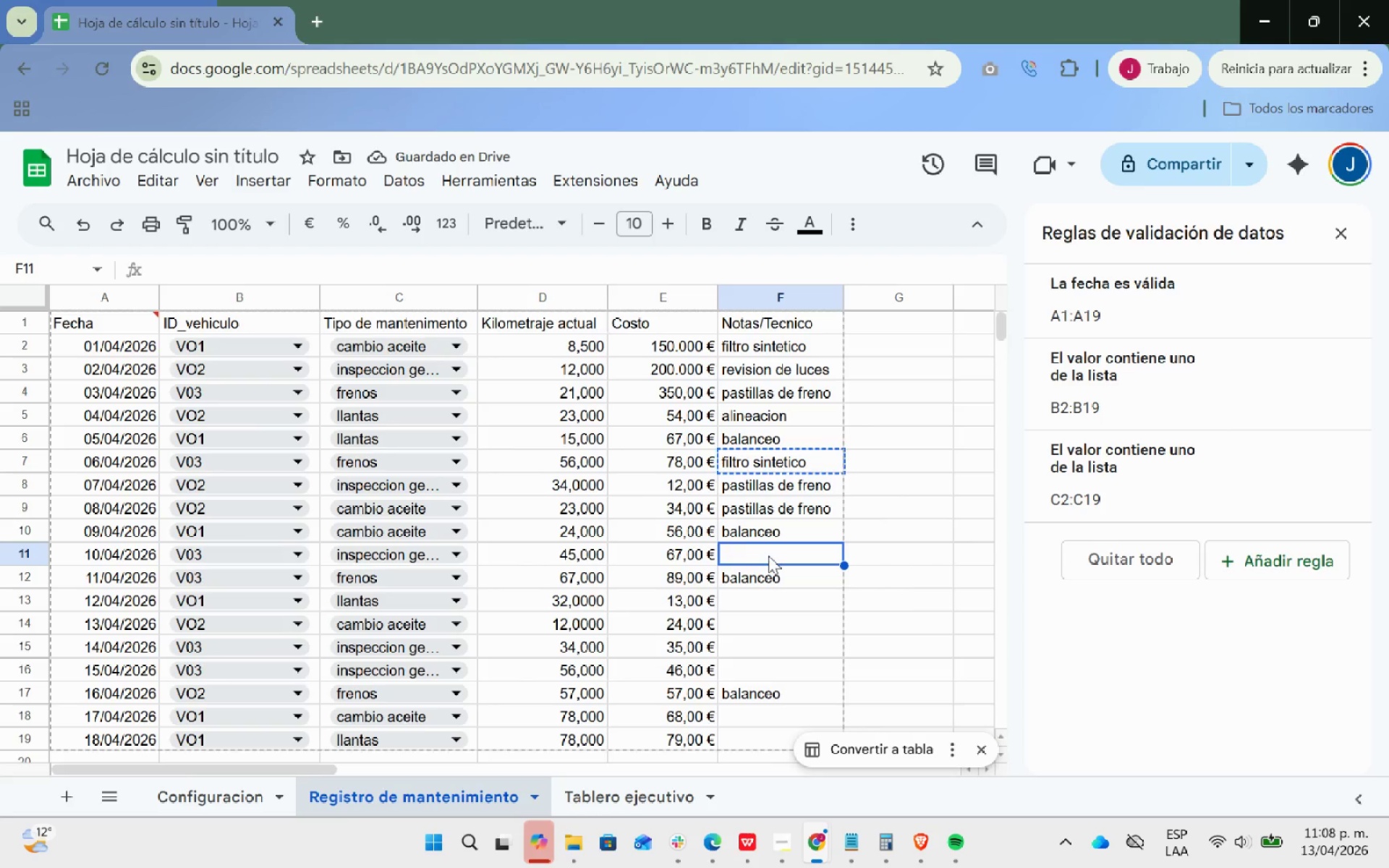 
key(Control+ControlLeft)
 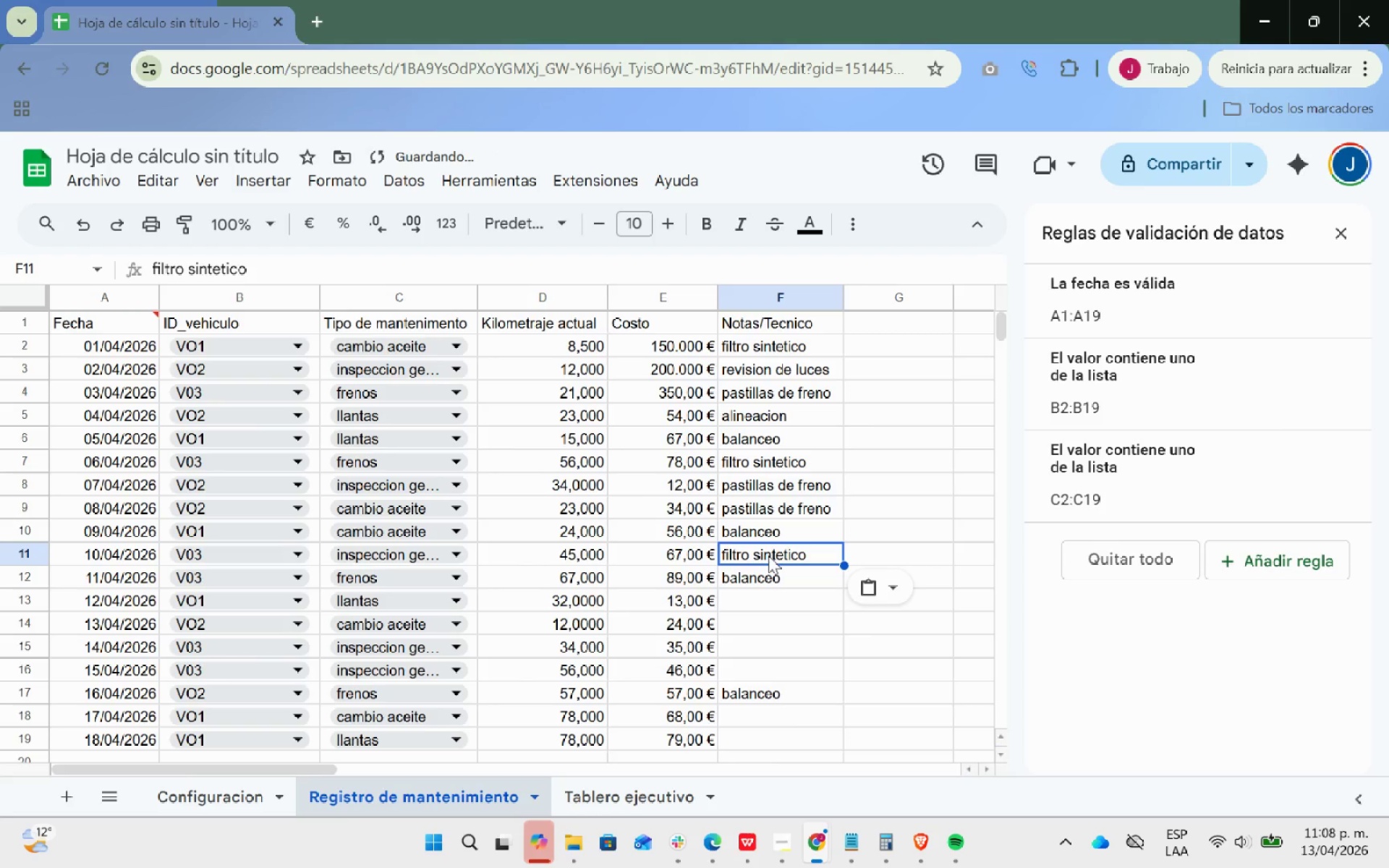 
key(Control+V)
 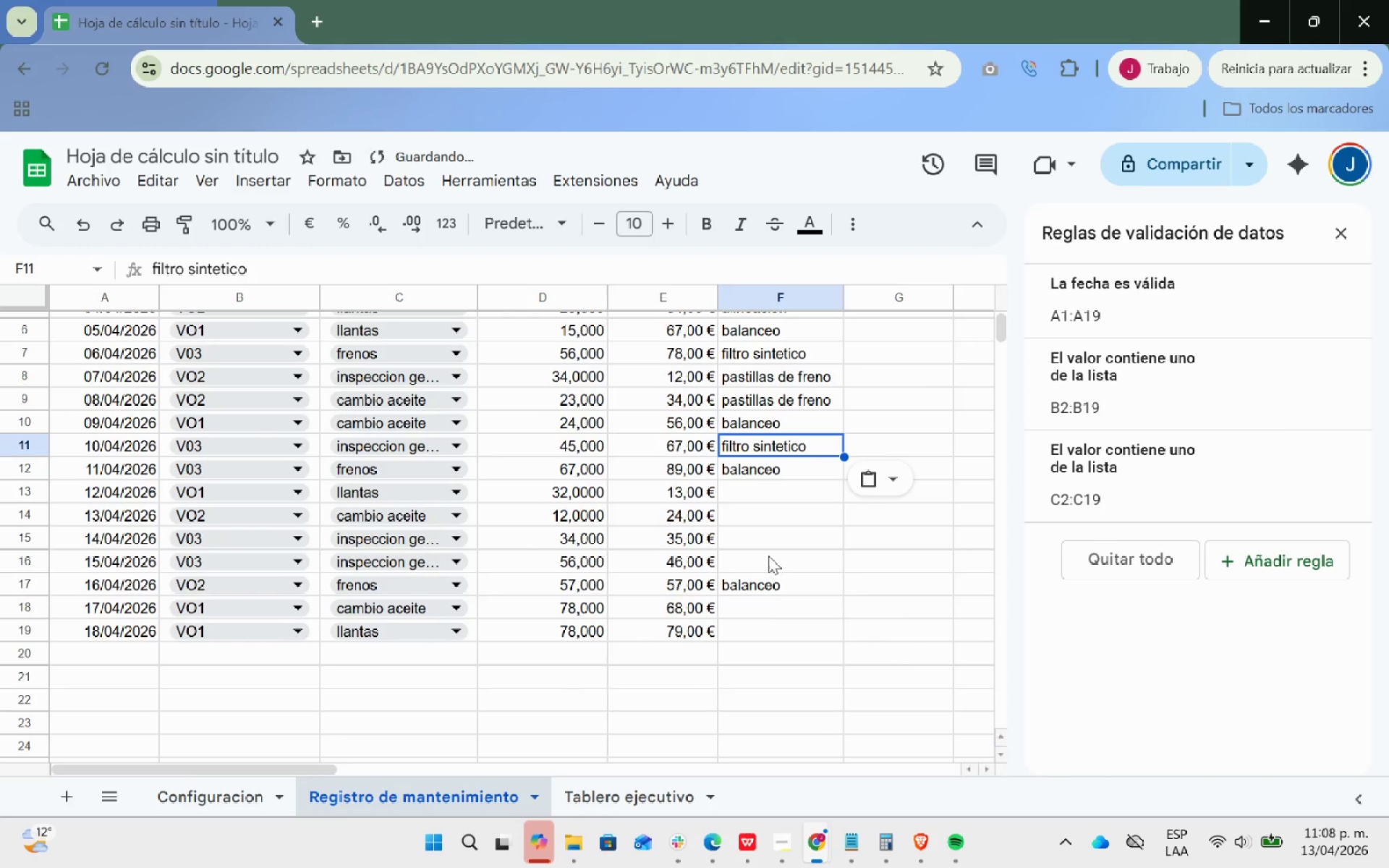 
scroll: coordinate [768, 556], scroll_direction: down, amount: 1.0
 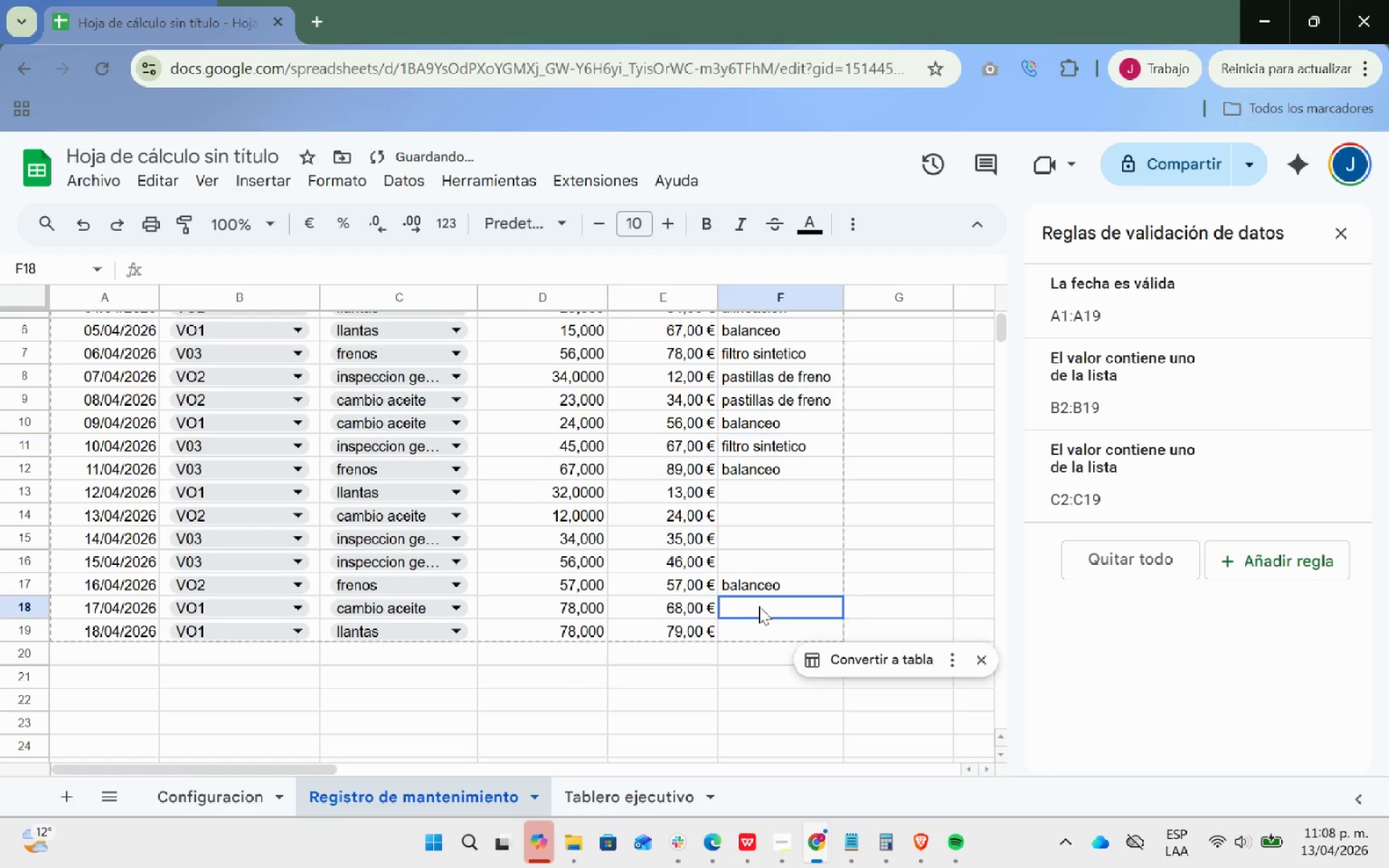 
left_click([759, 606])
 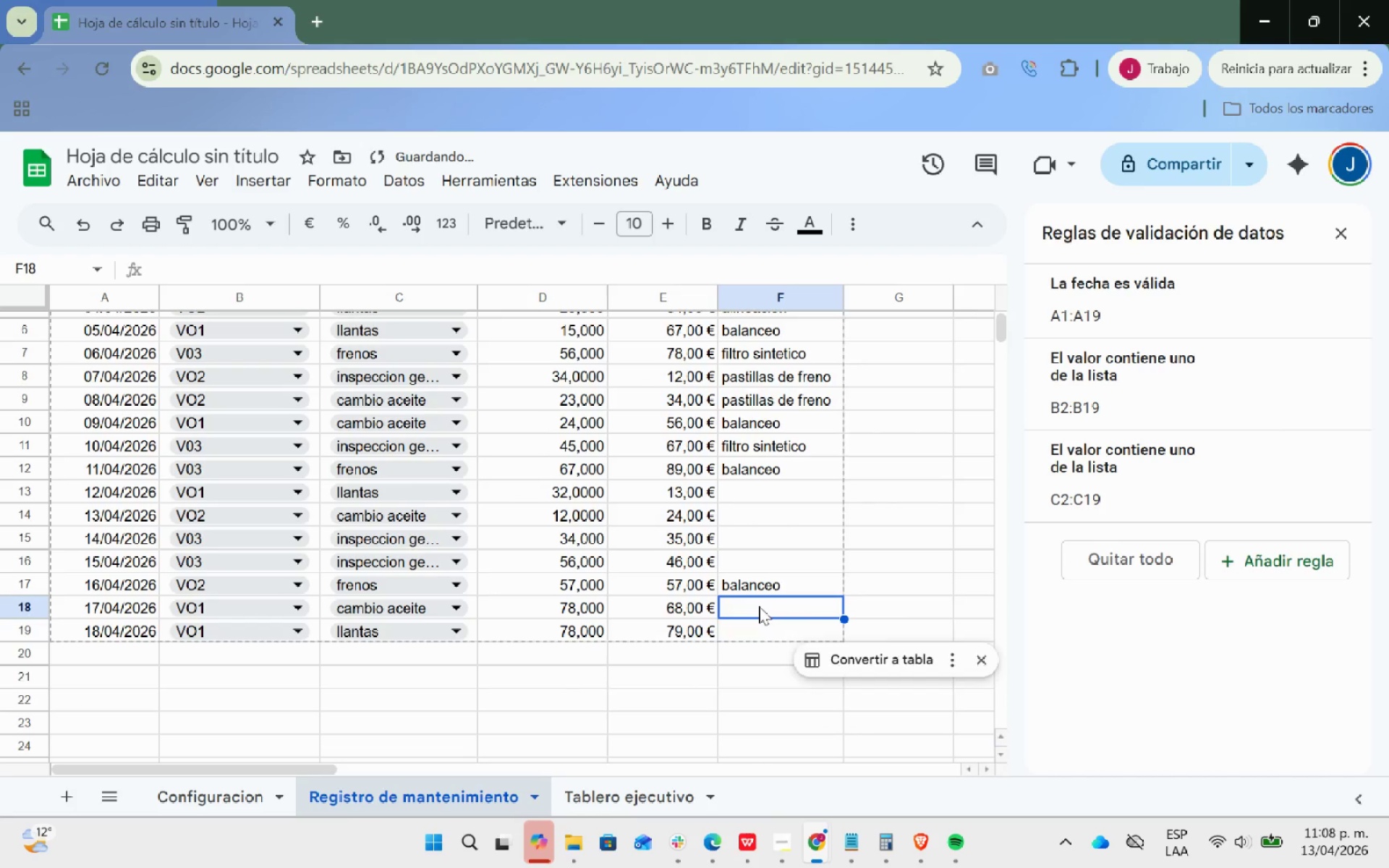 
key(Control+ControlLeft)
 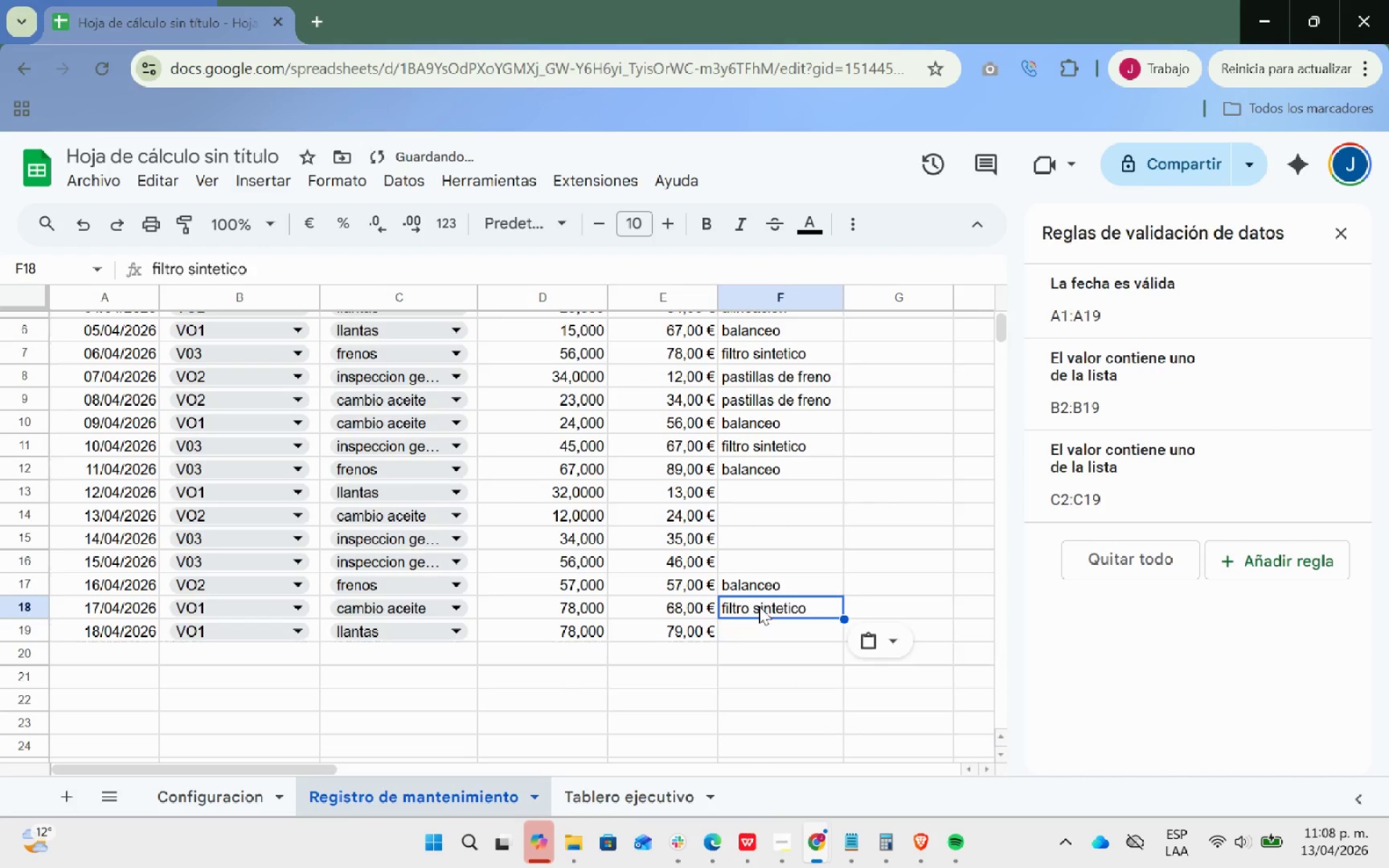 
key(Control+V)
 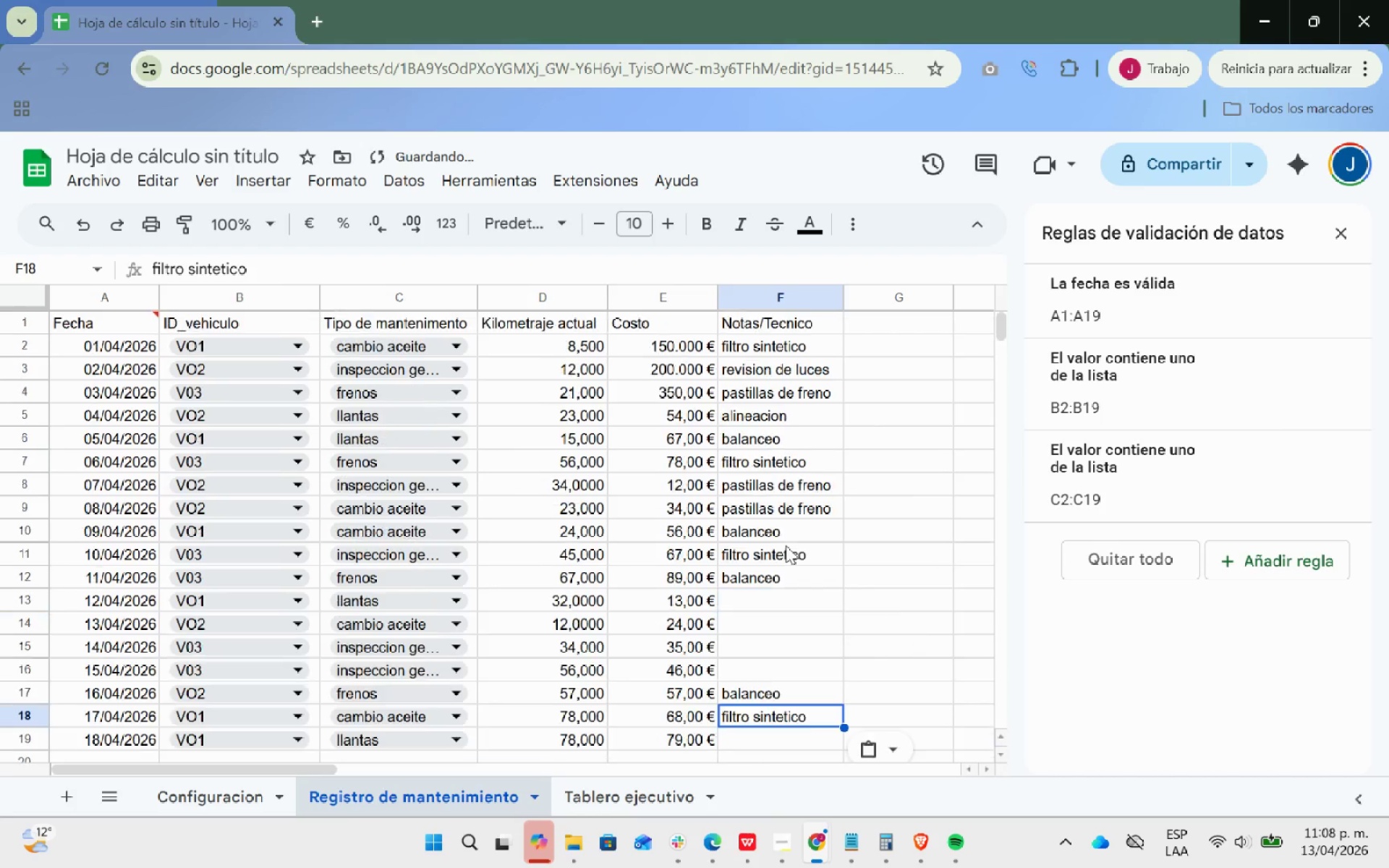 
scroll: coordinate [786, 545], scroll_direction: up, amount: 2.0
 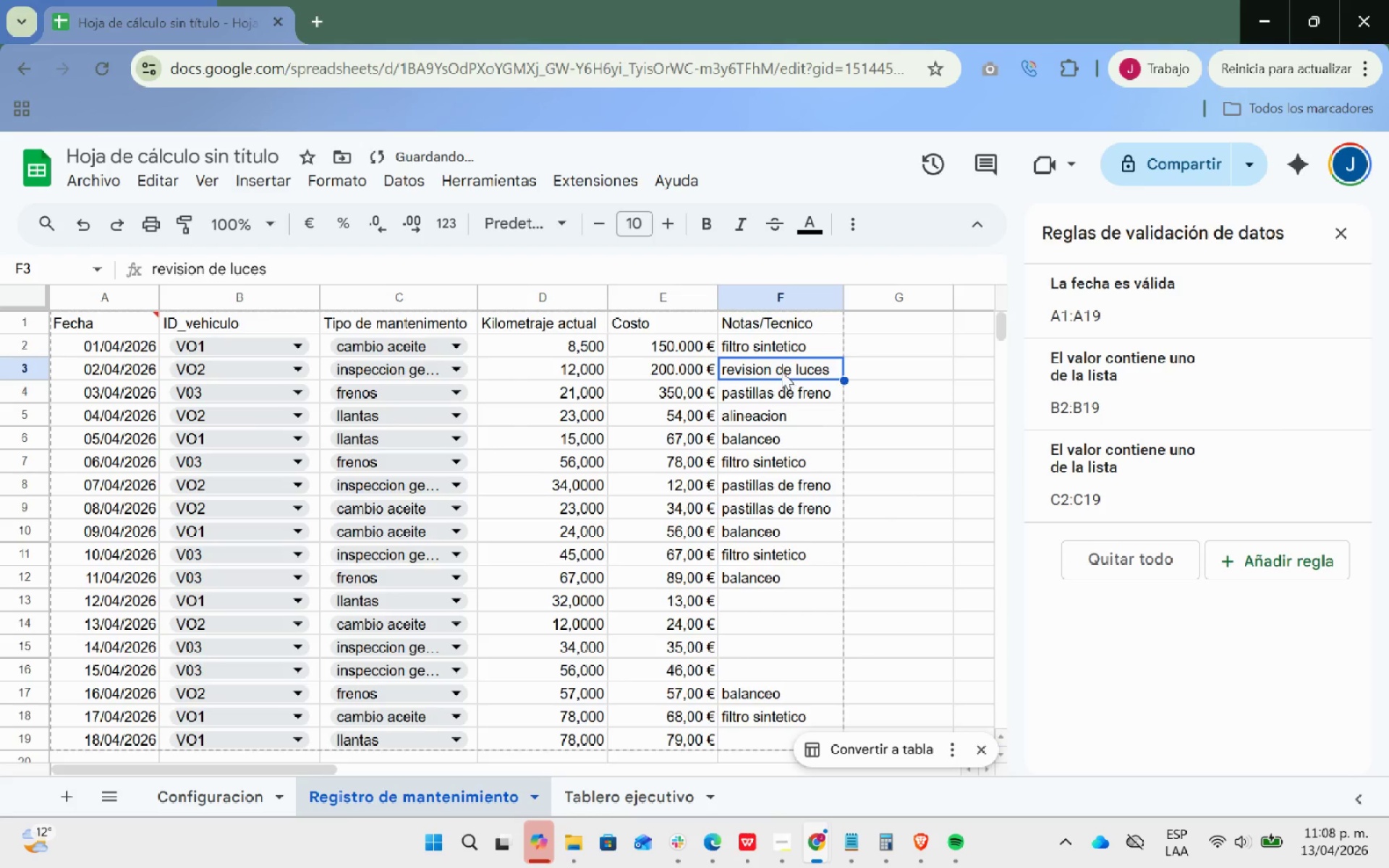 
key(Control+ControlLeft)
 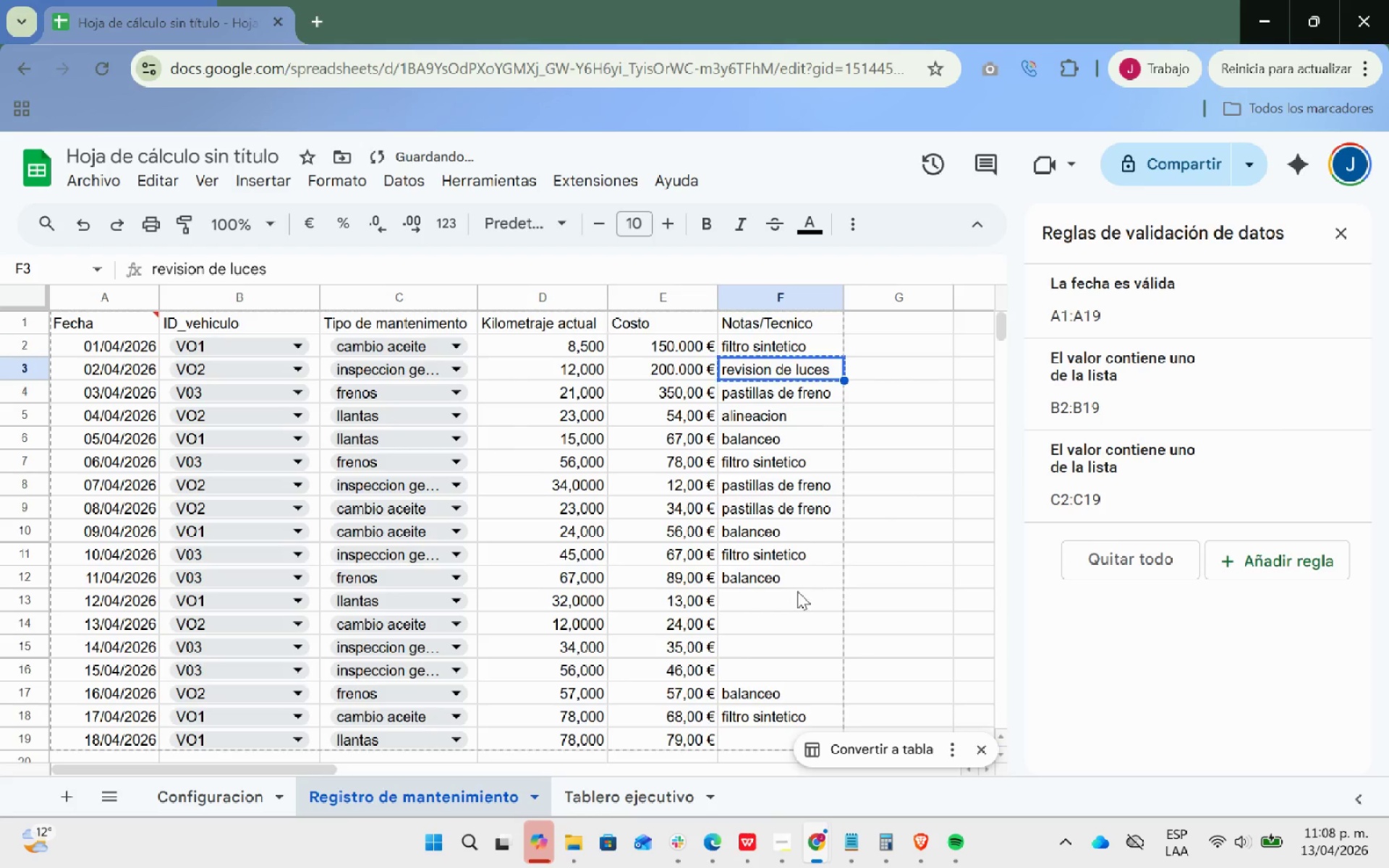 
key(Control+C)
 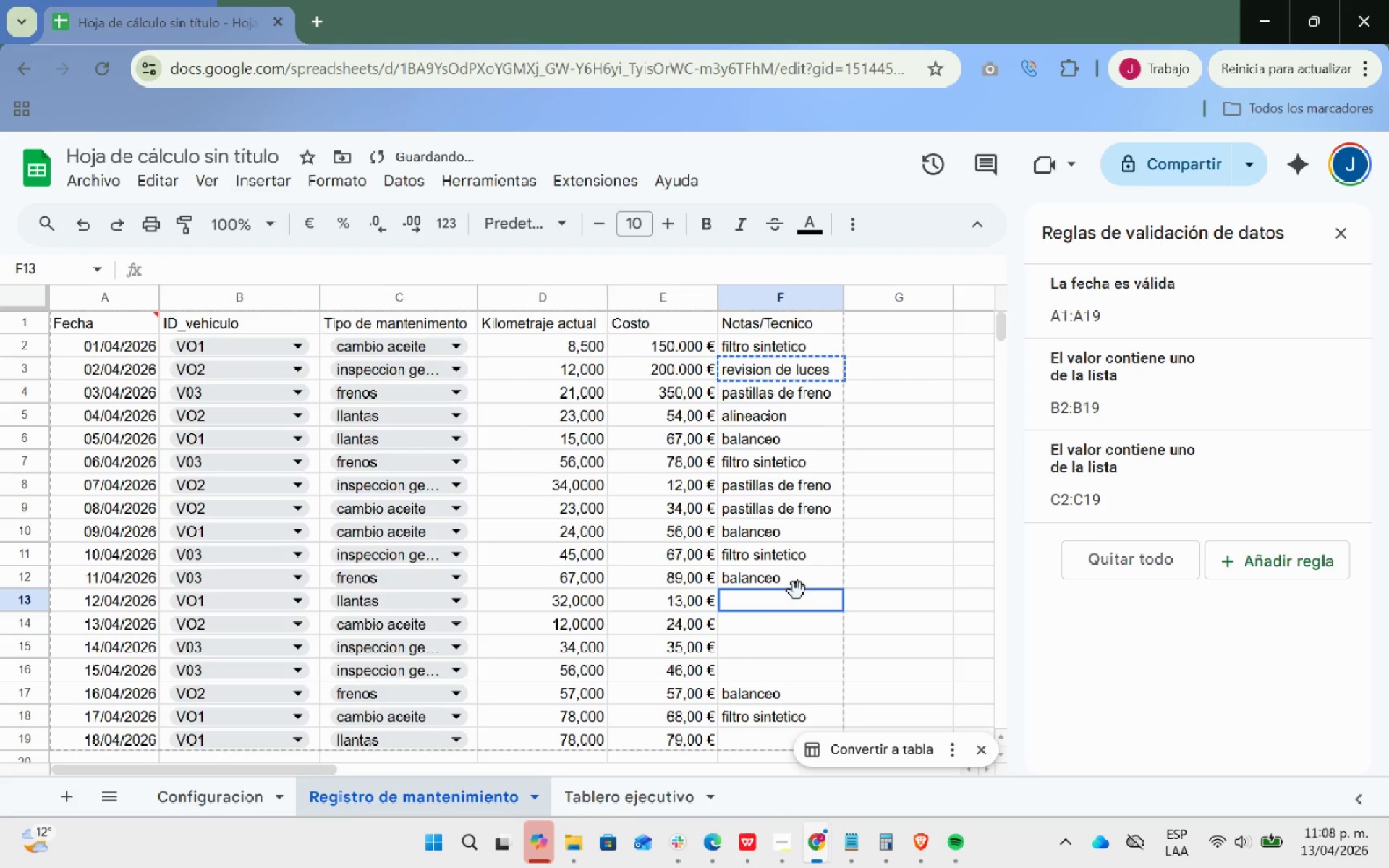 
left_click([797, 591])
 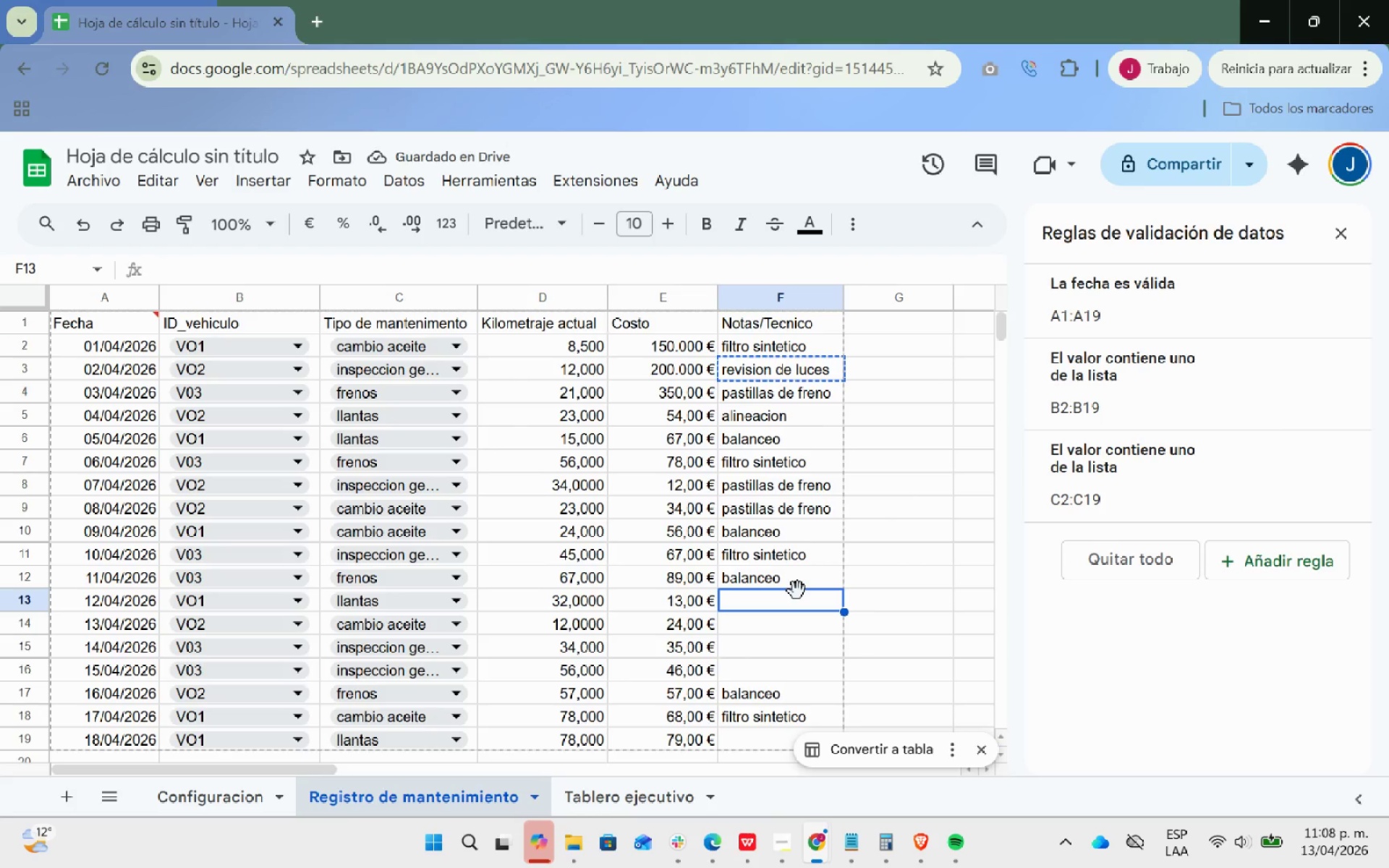 
key(Control+ControlLeft)
 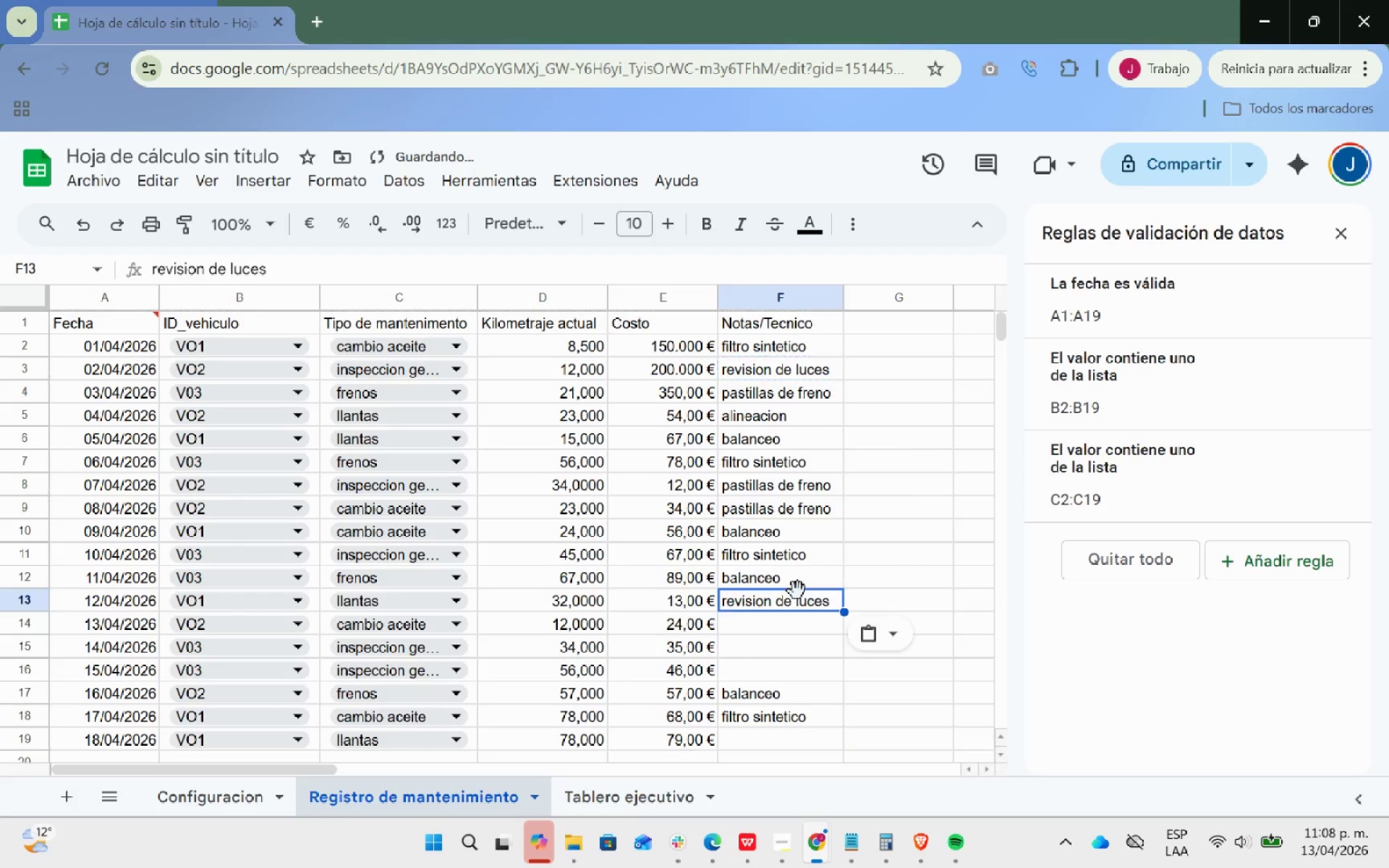 
key(Control+V)
 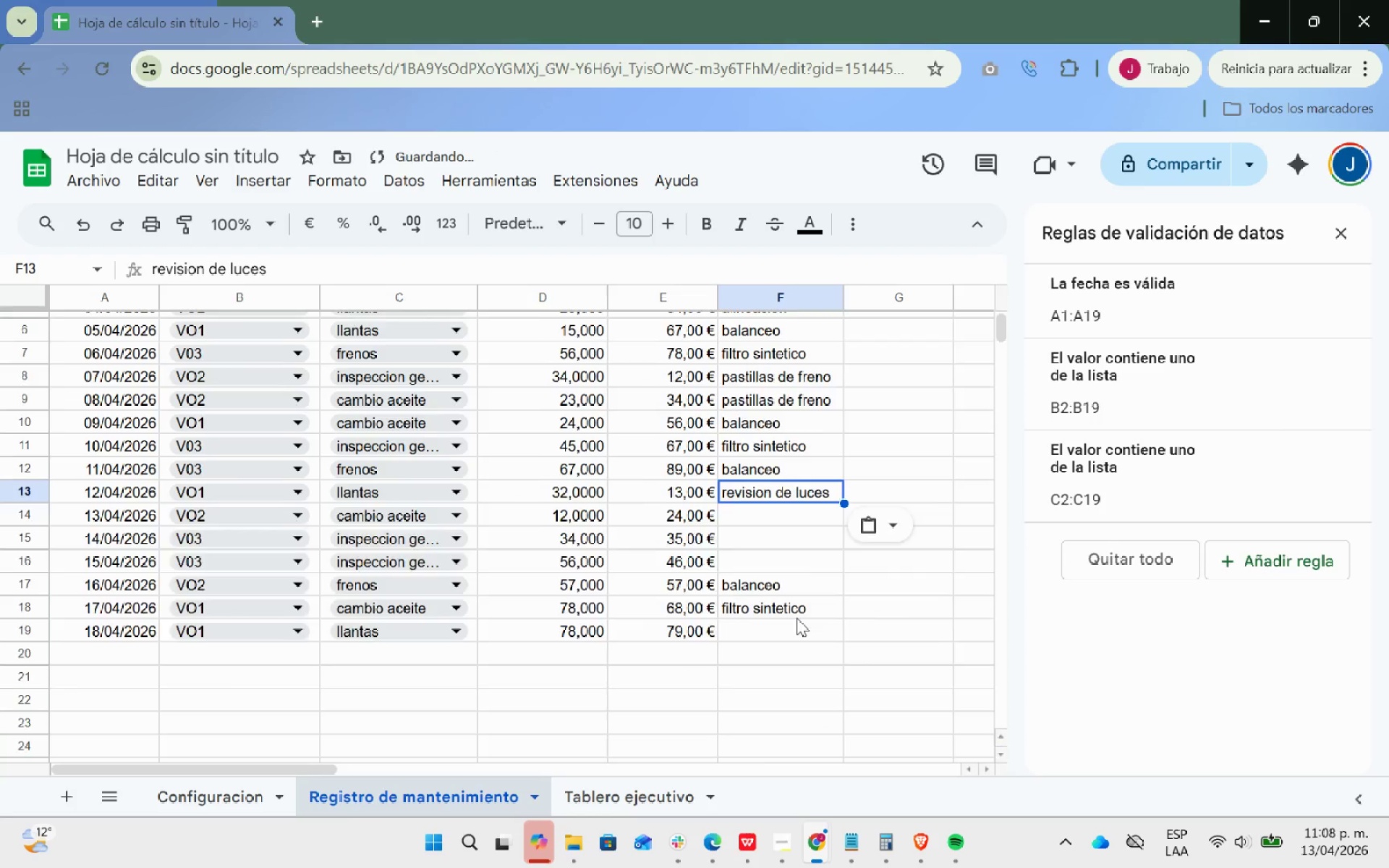 
scroll: coordinate [797, 618], scroll_direction: down, amount: 2.0
 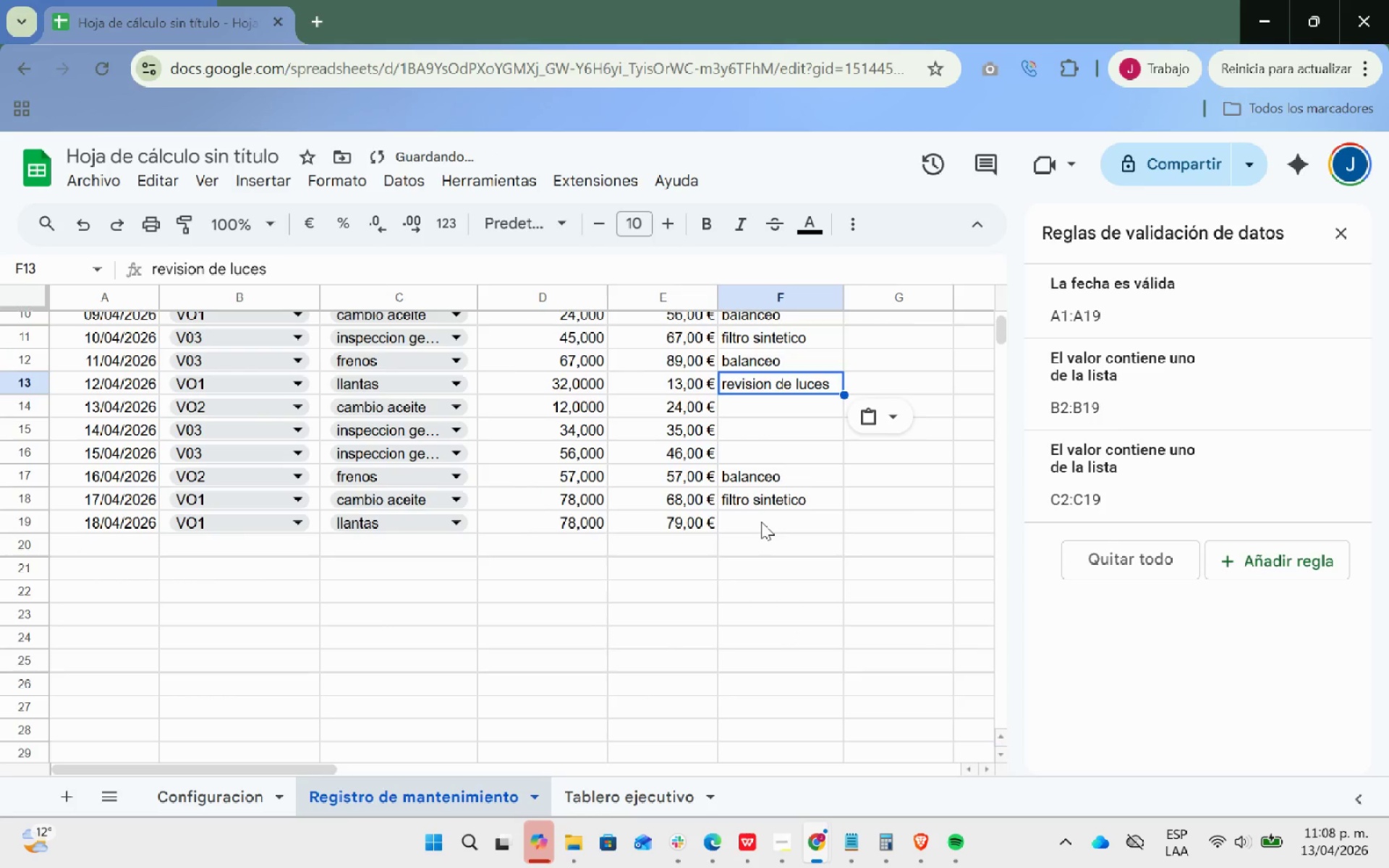 
left_click([761, 520])
 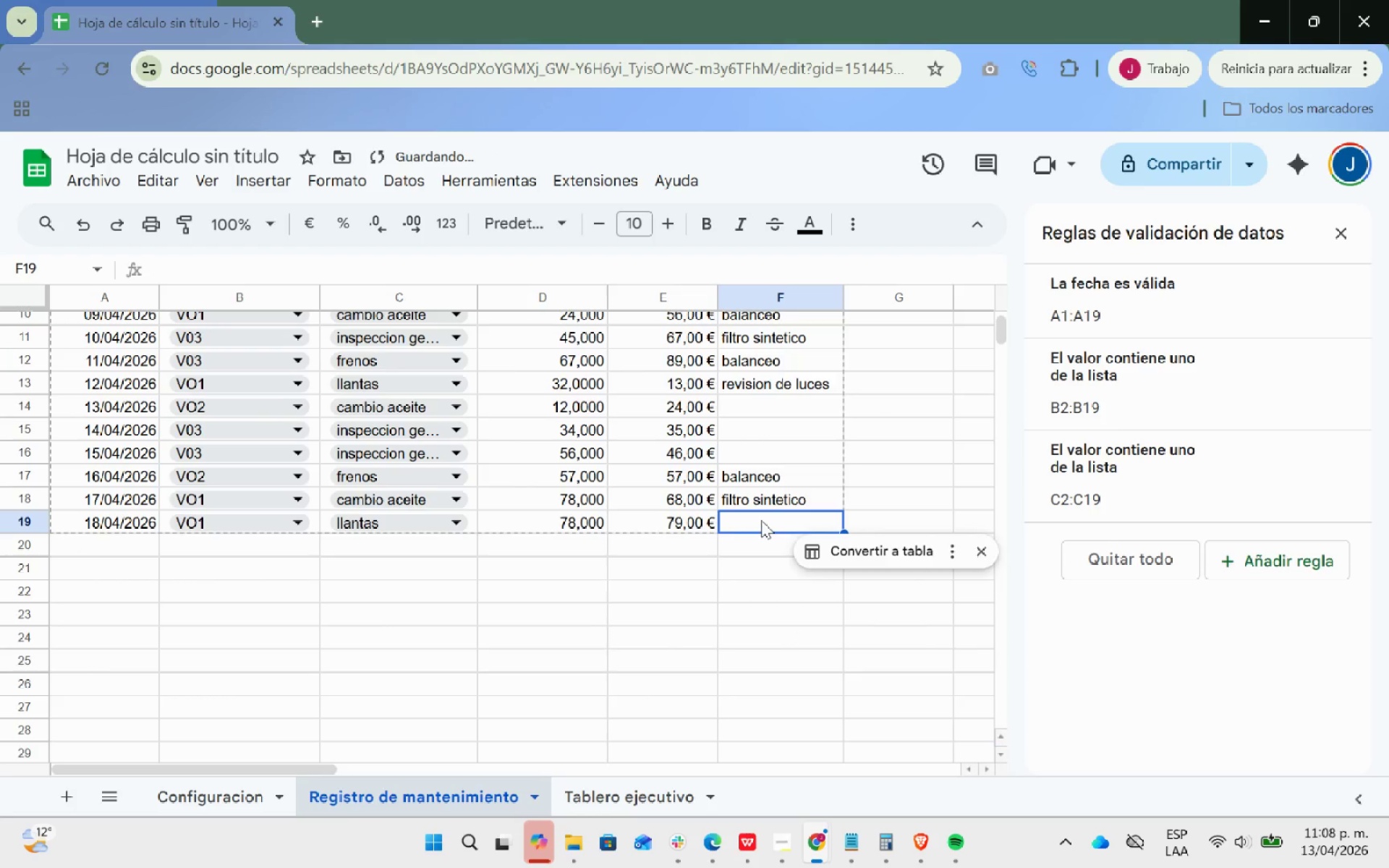 
key(Control+ControlLeft)
 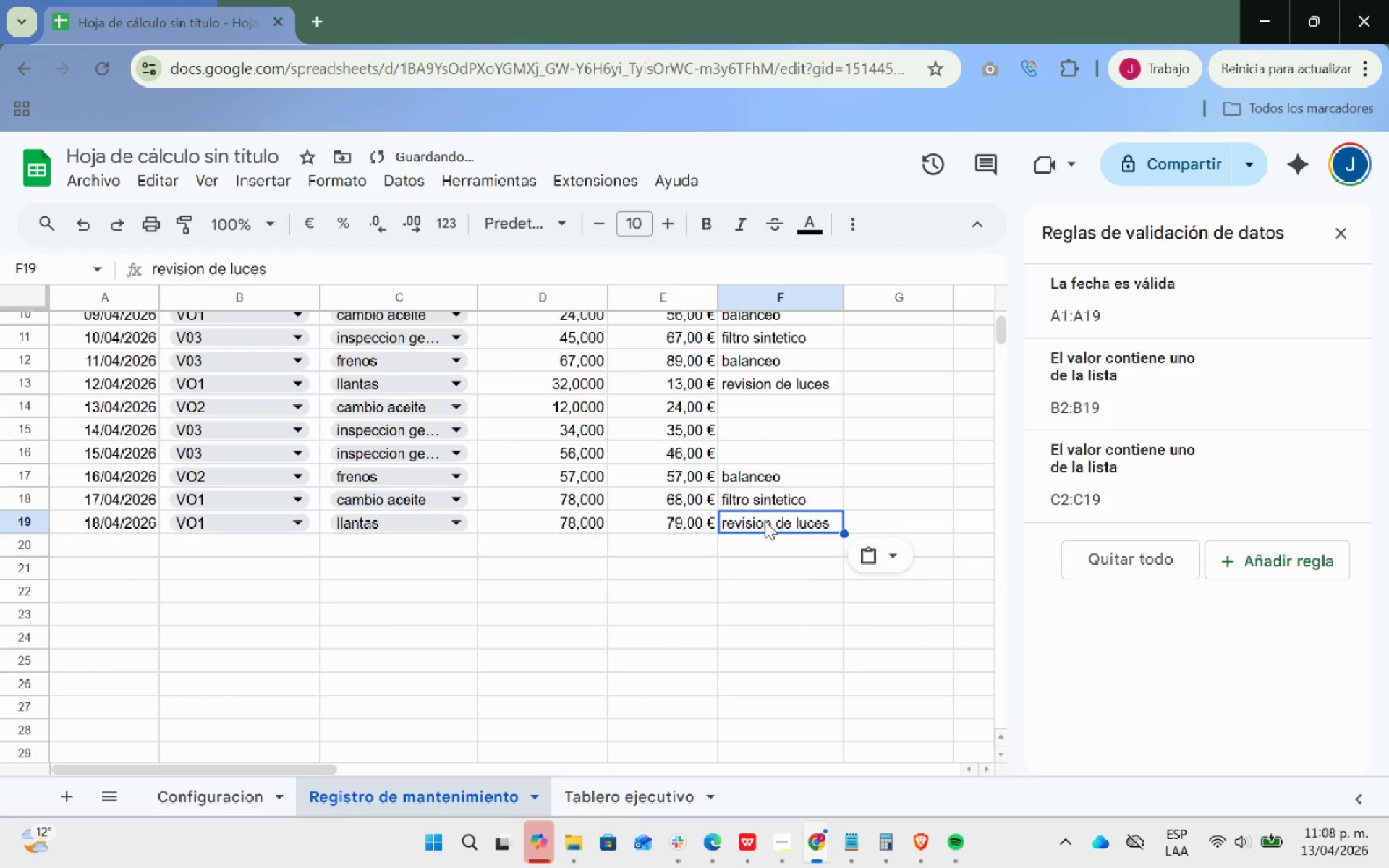 
key(Control+V)
 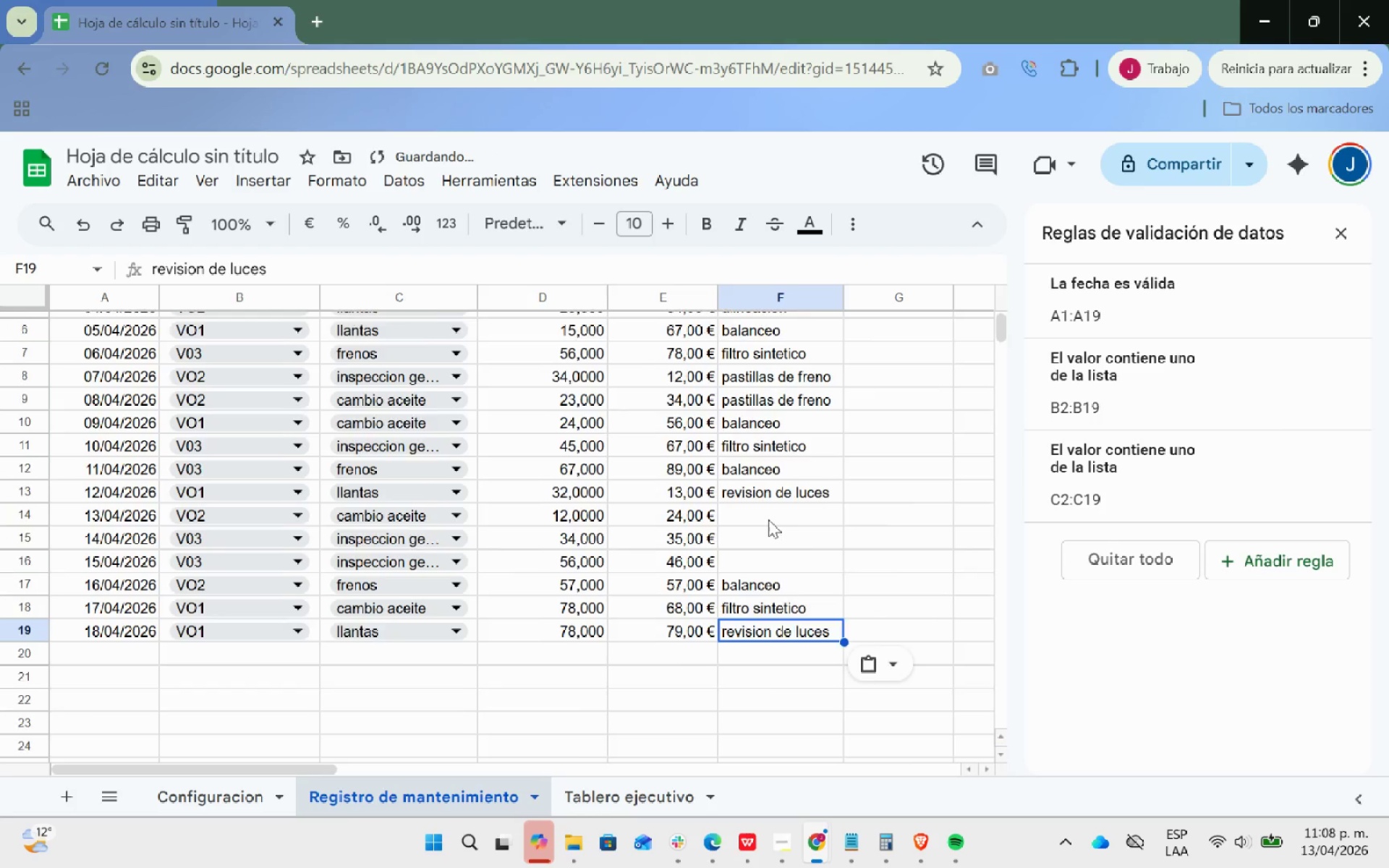 
scroll: coordinate [768, 519], scroll_direction: up, amount: 3.0
 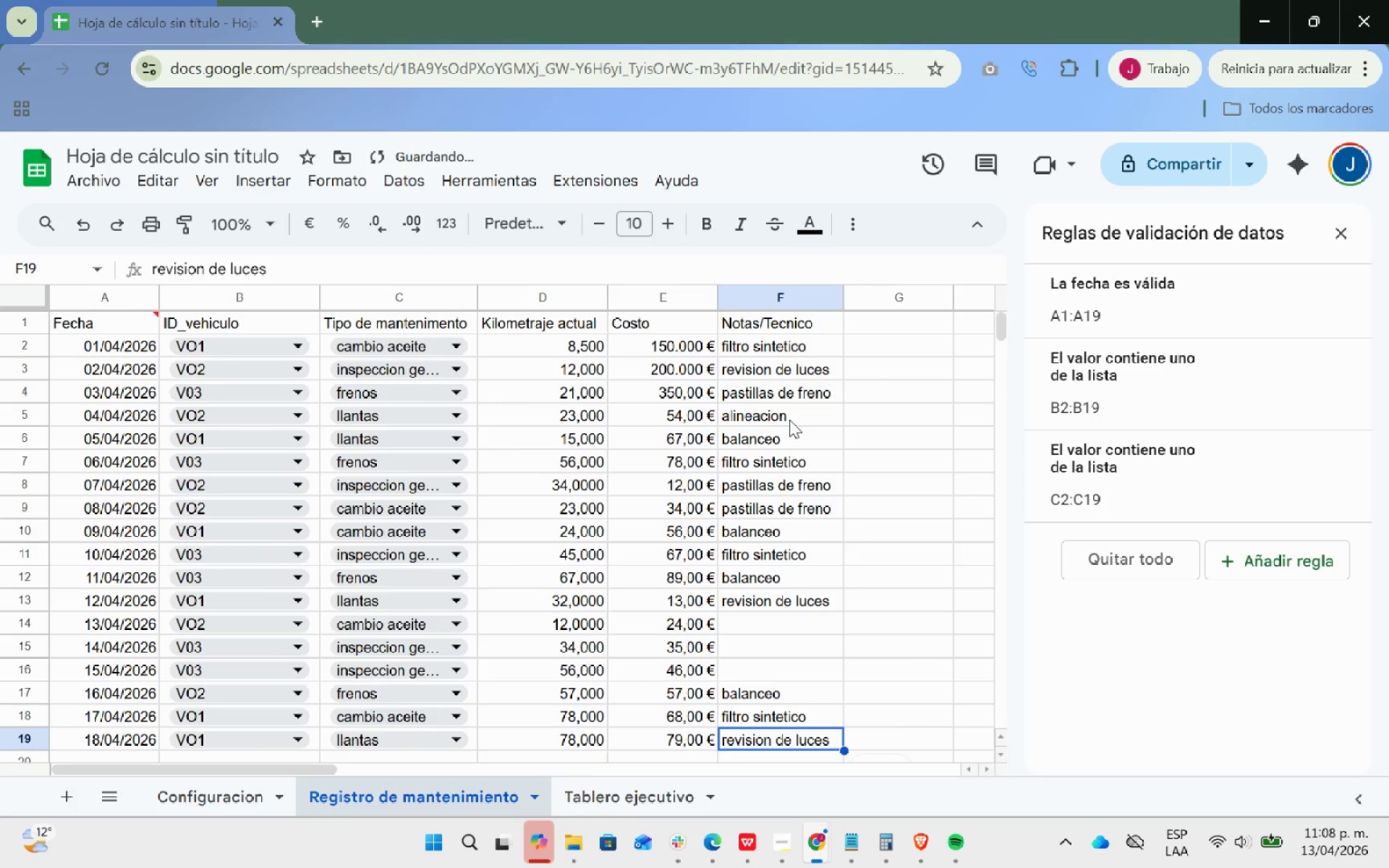 
left_click([789, 420])
 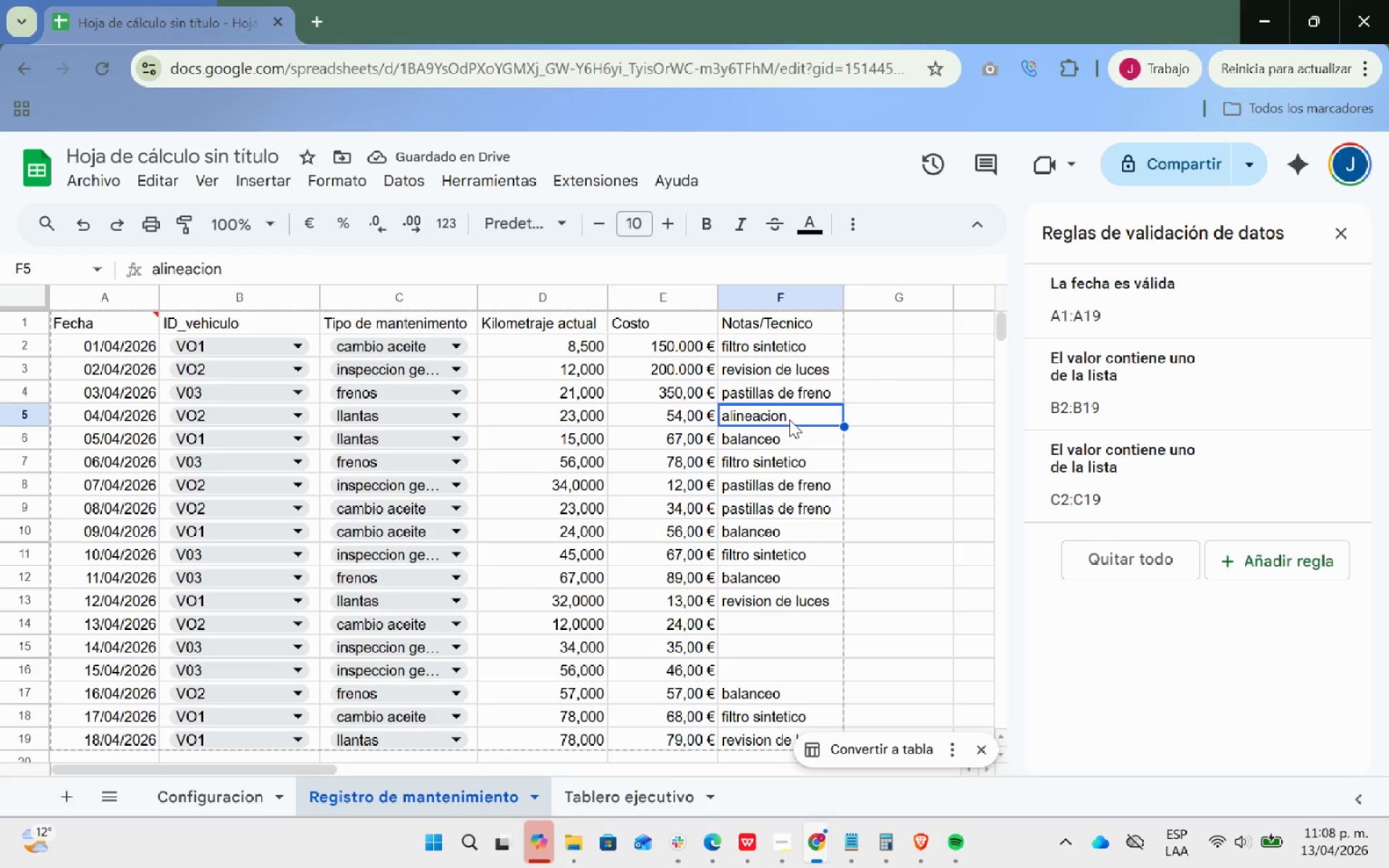 
key(Control+ControlLeft)
 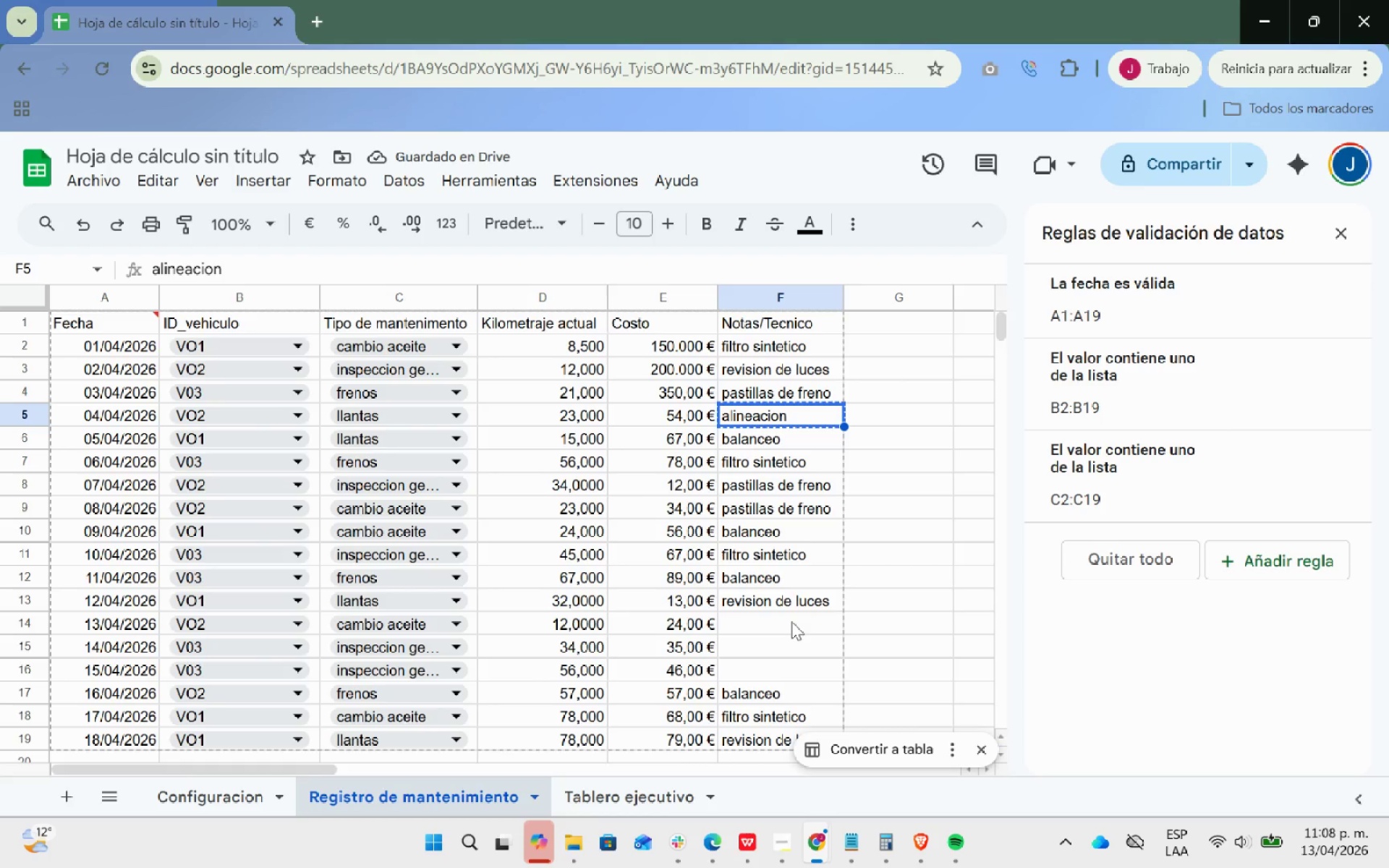 
key(Control+C)
 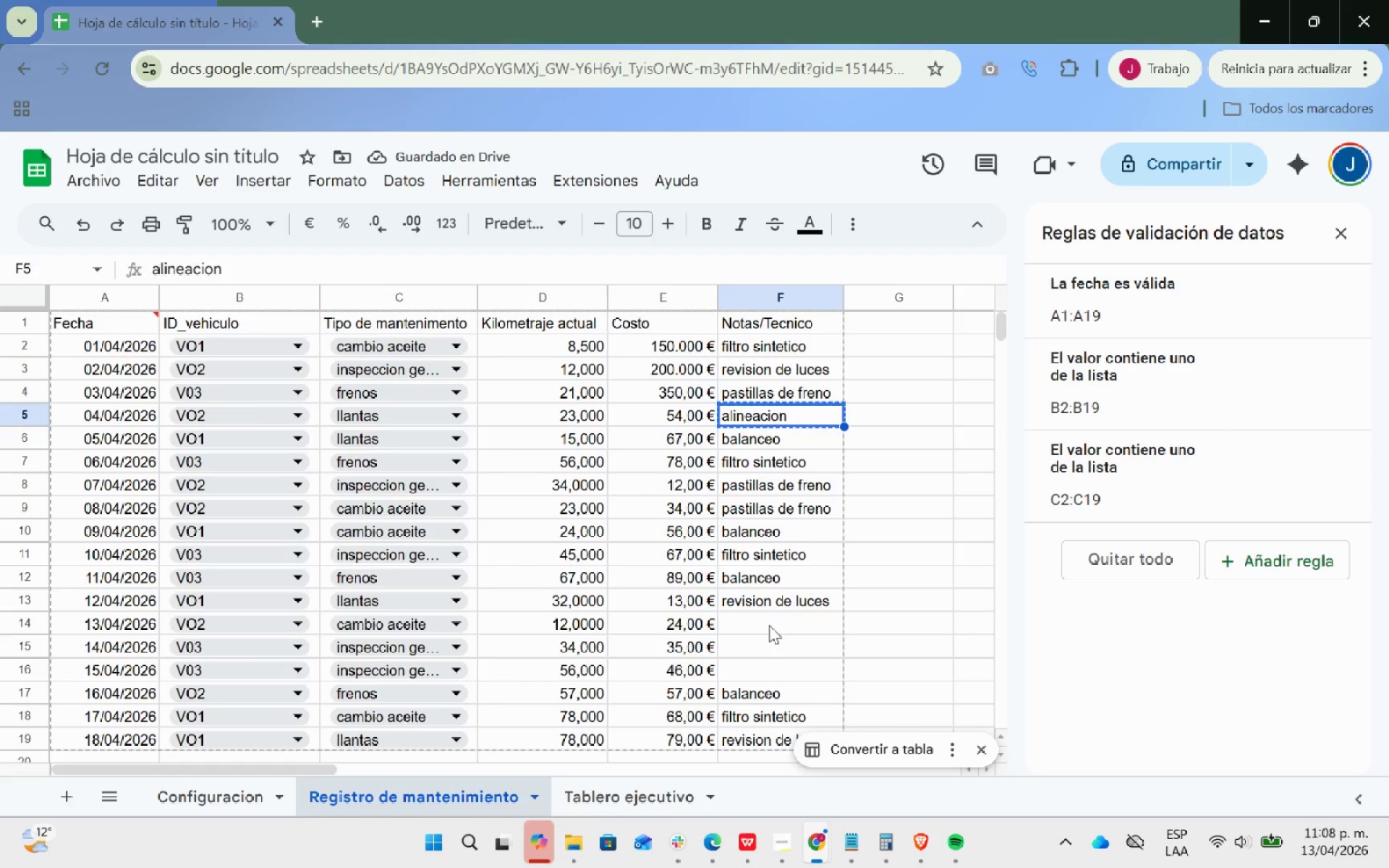 
left_click([769, 625])
 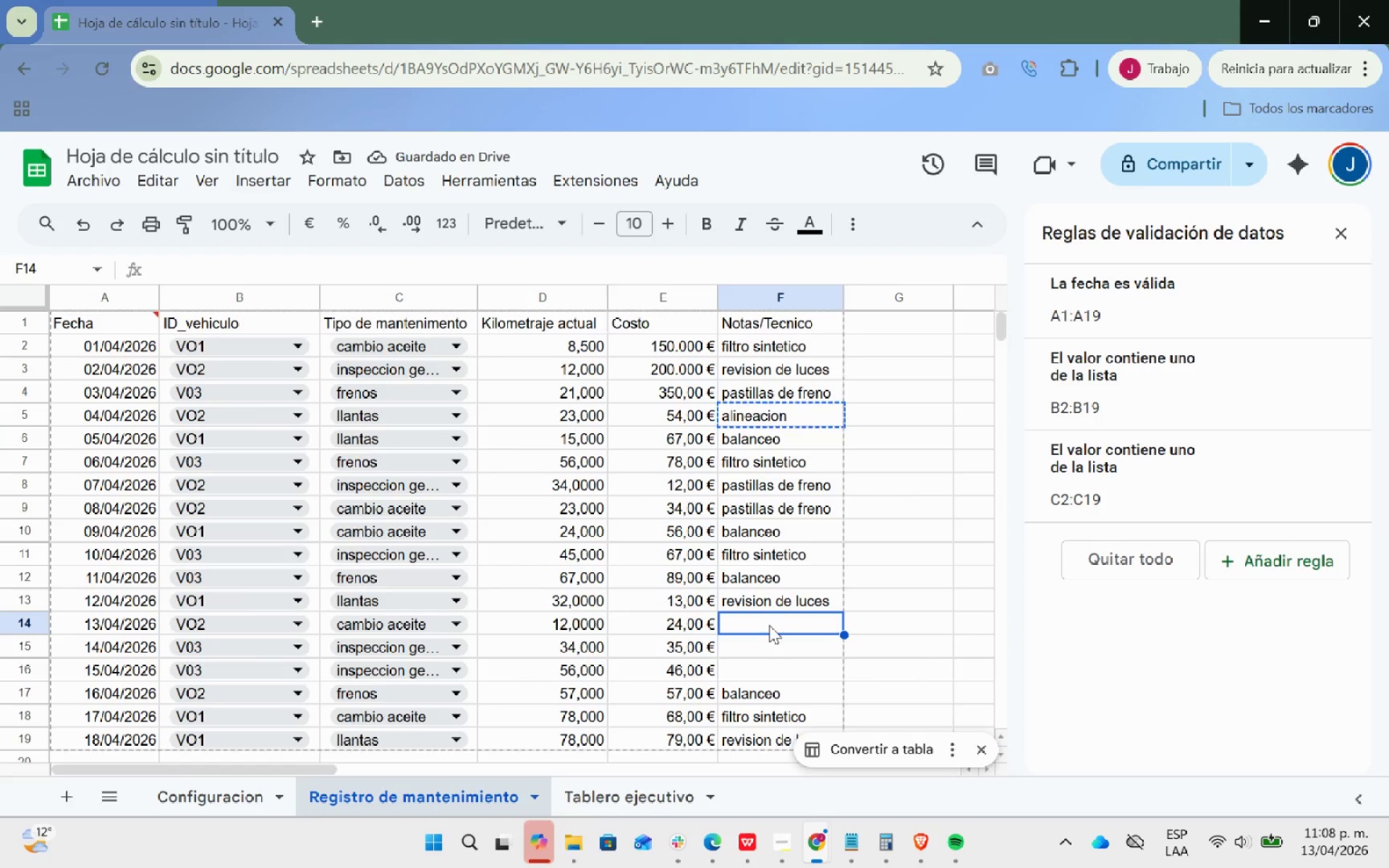 
key(Control+ControlLeft)
 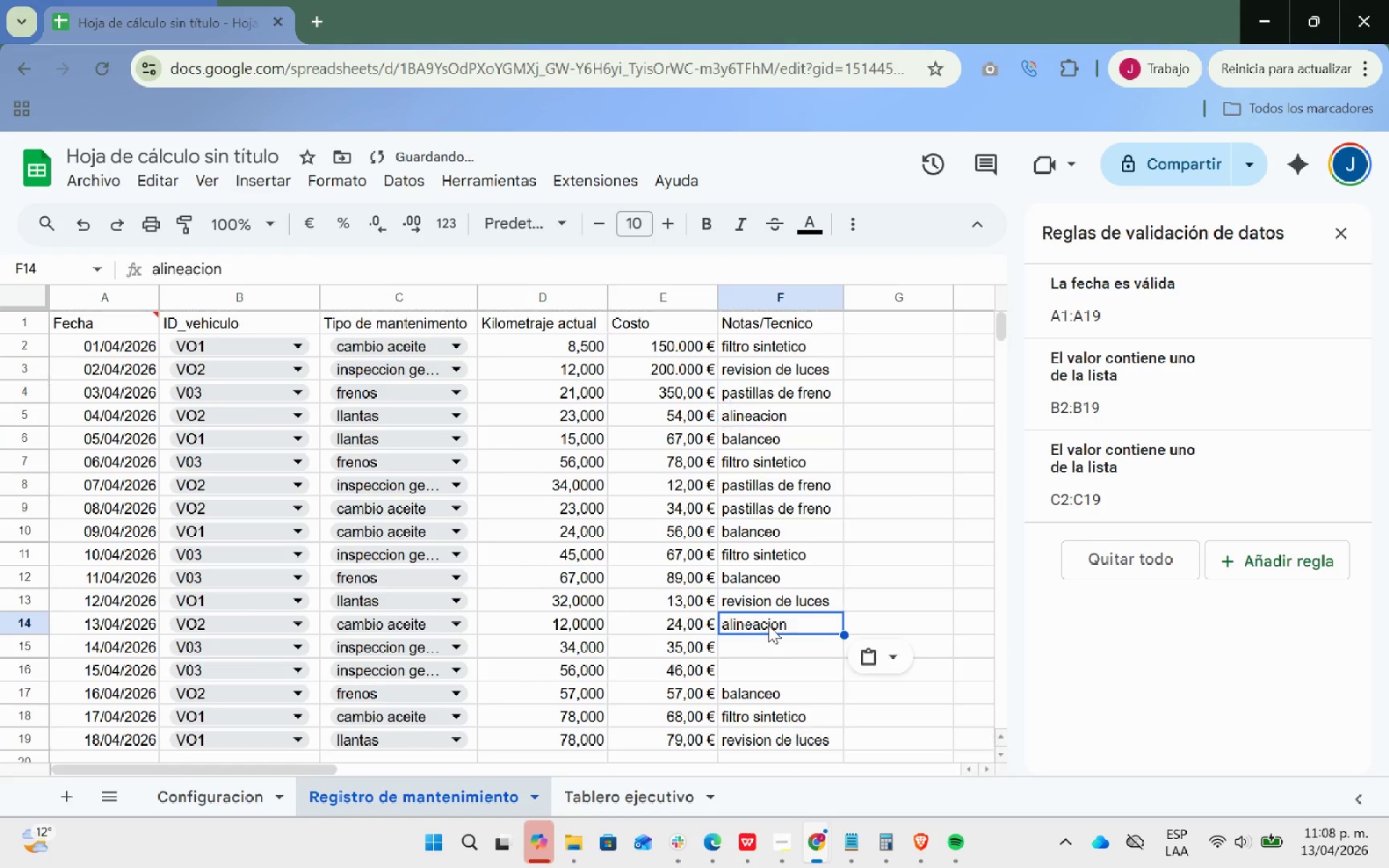 
key(Control+V)
 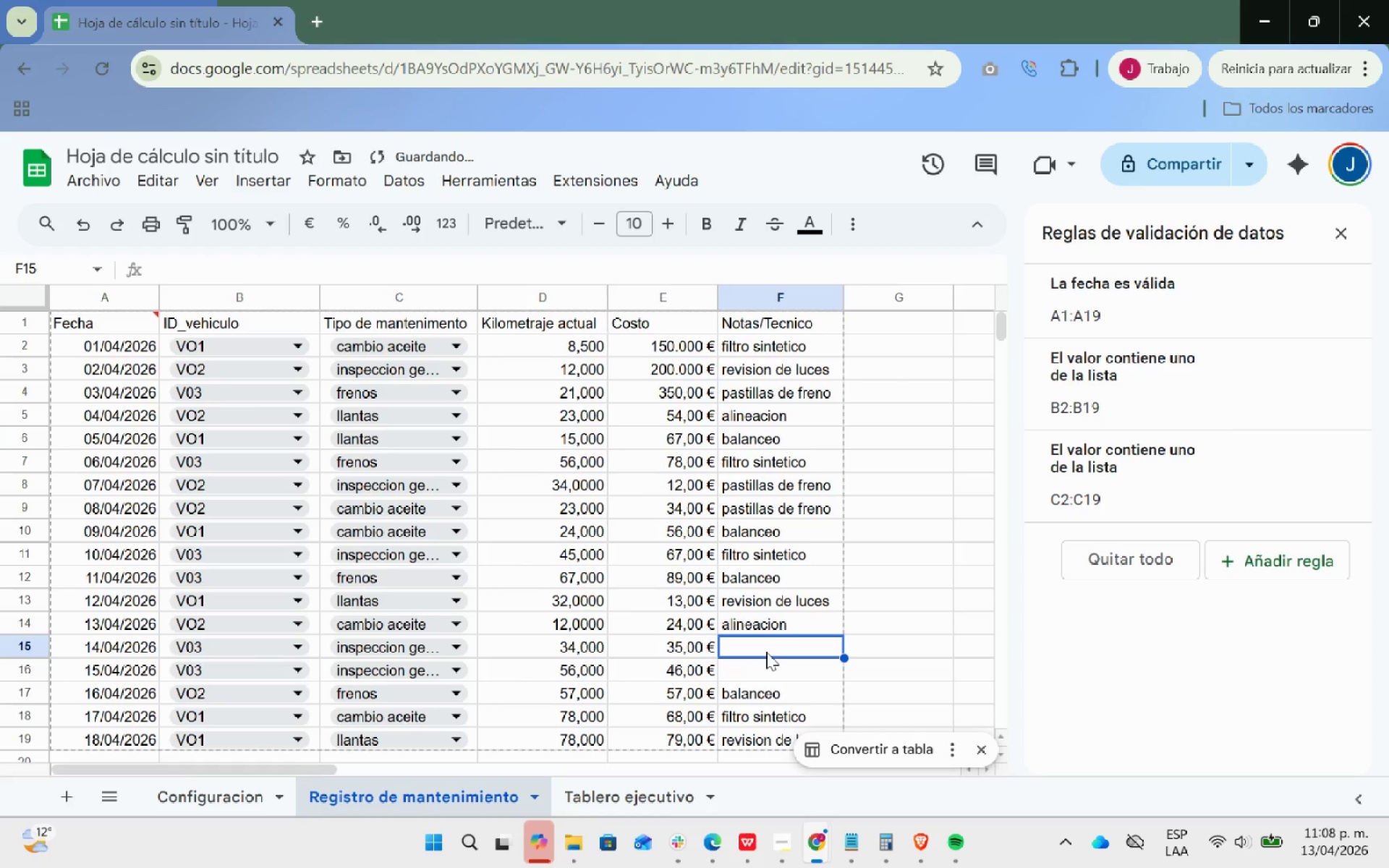 
left_click([766, 652])
 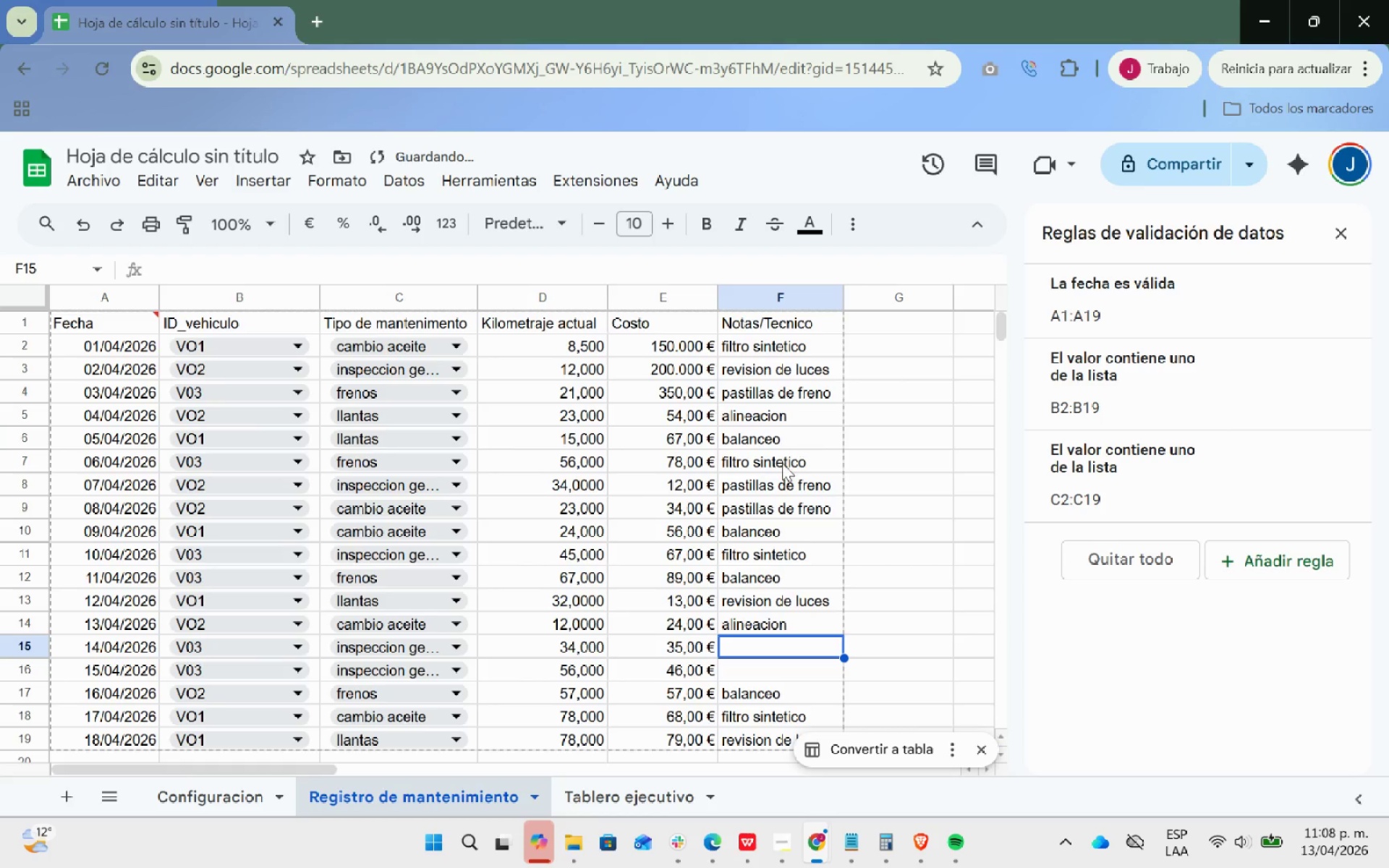 
left_click([781, 465])
 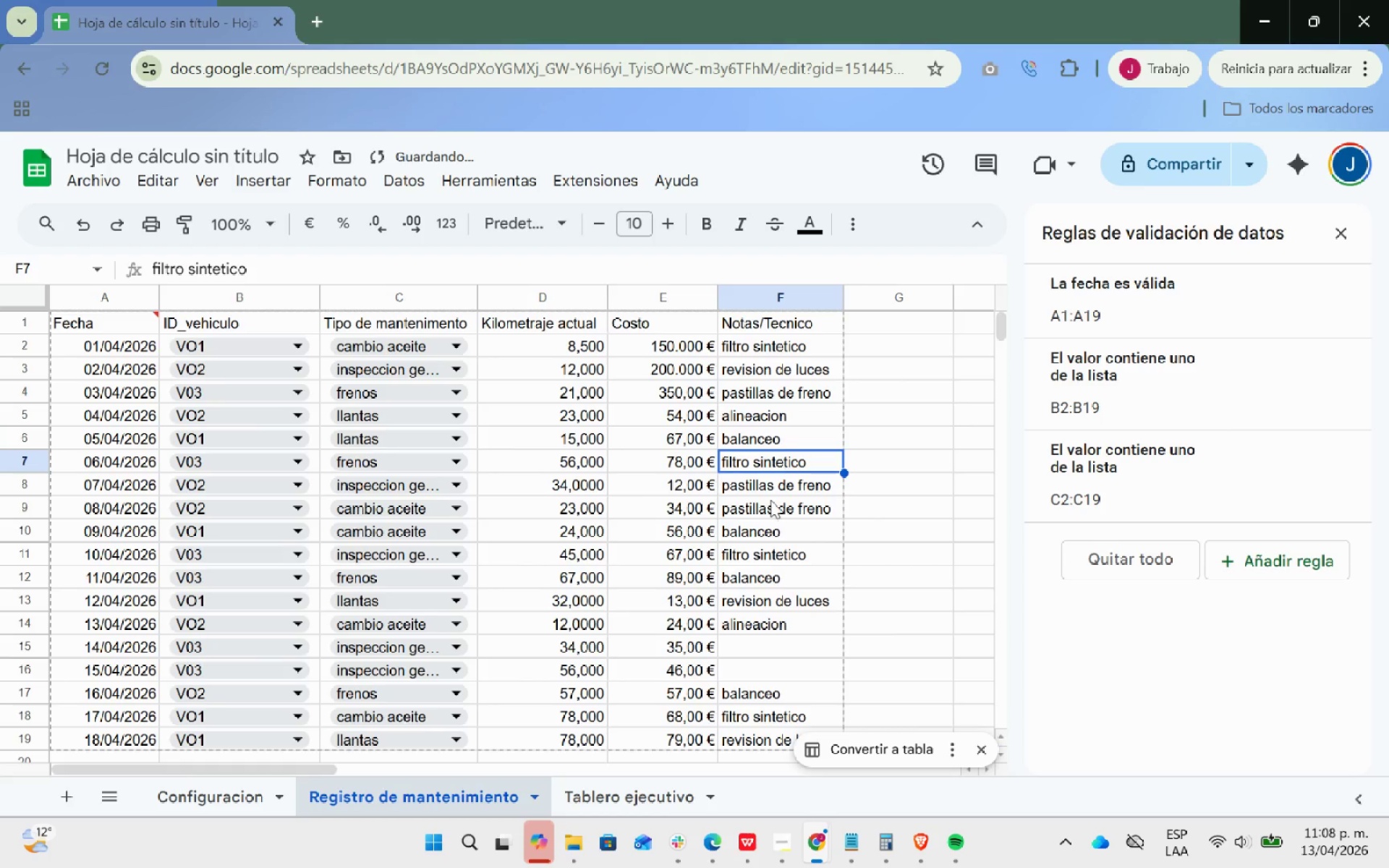 
key(Control+ControlLeft)
 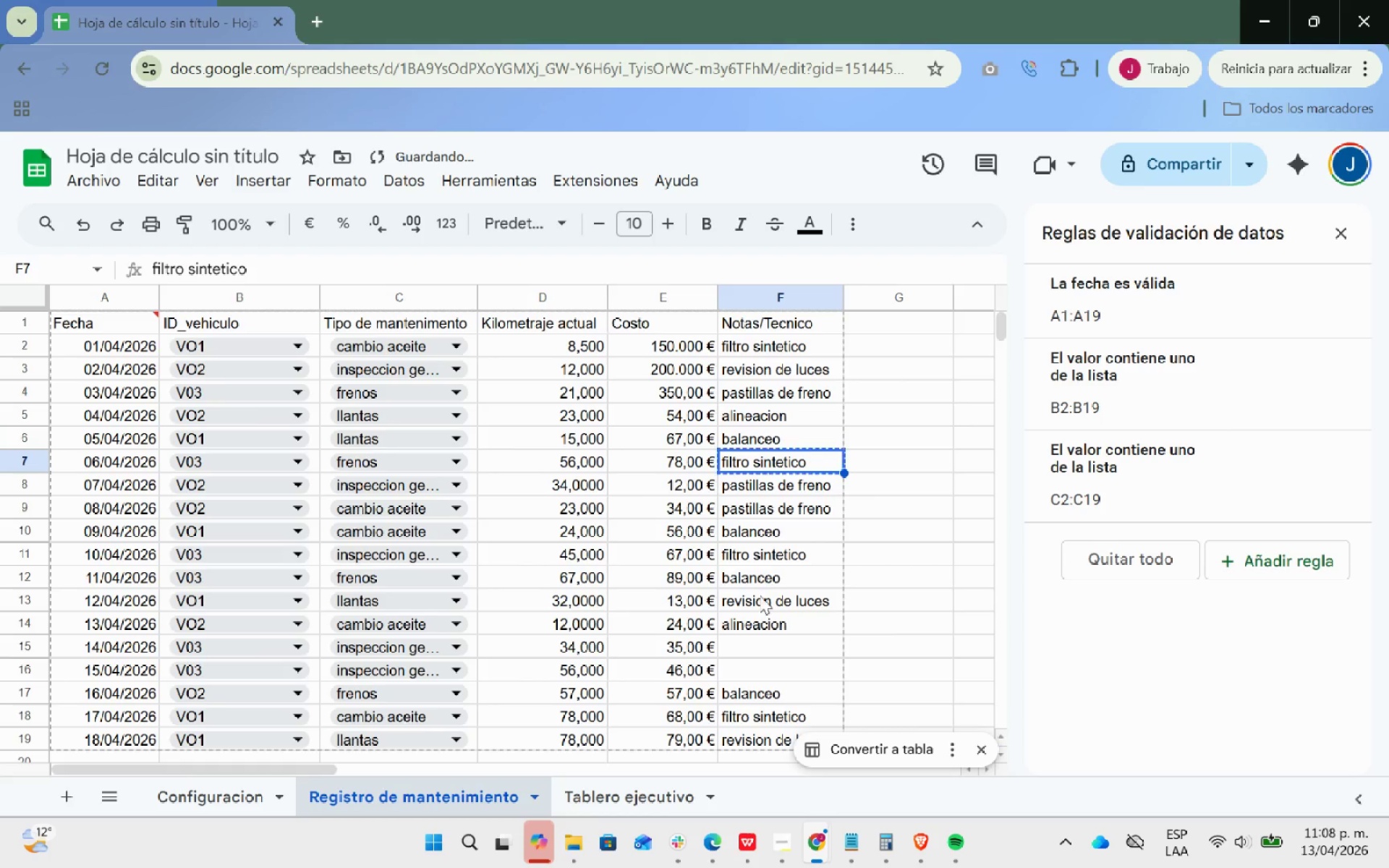 
key(Control+C)
 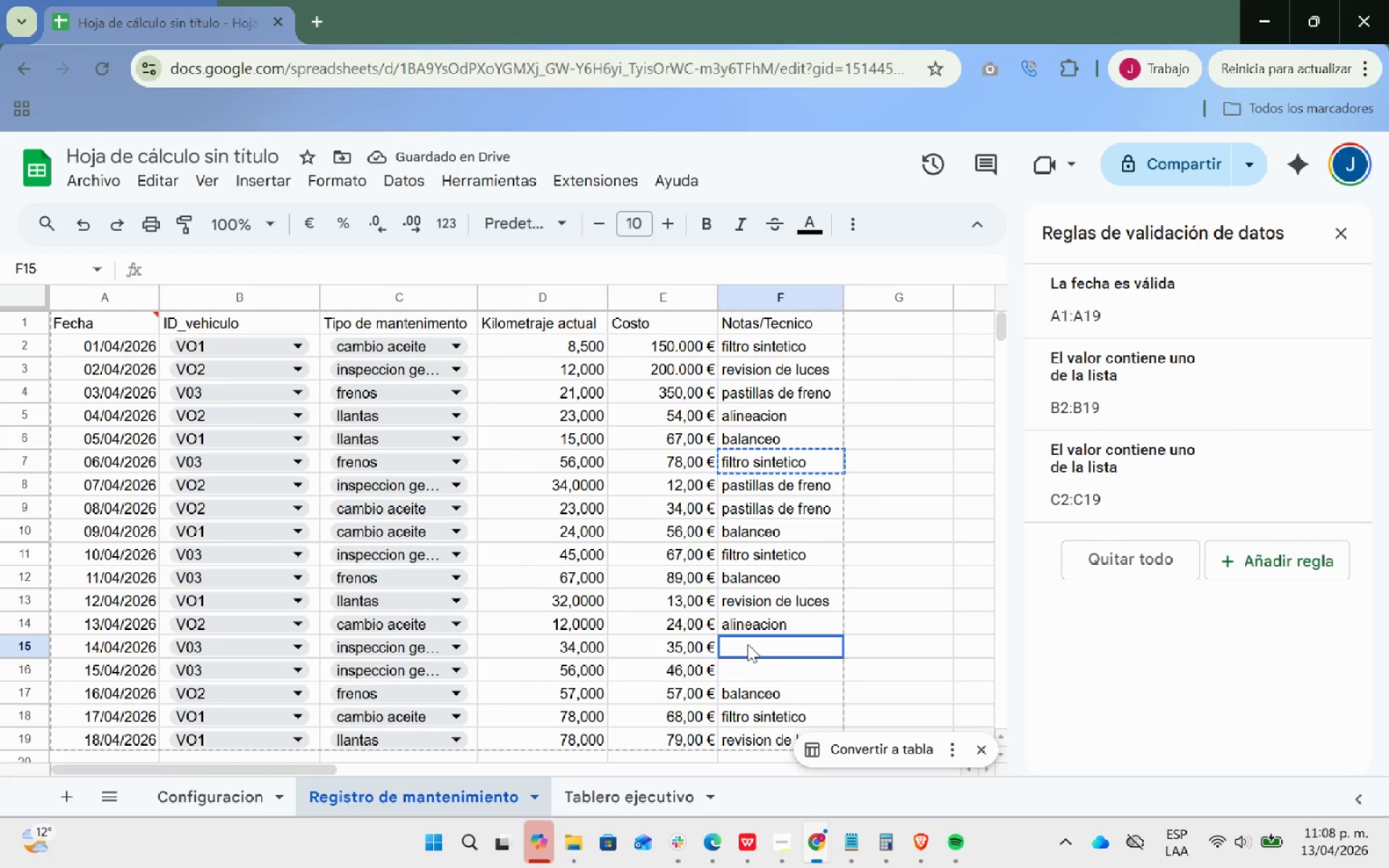 
key(Control+ControlLeft)
 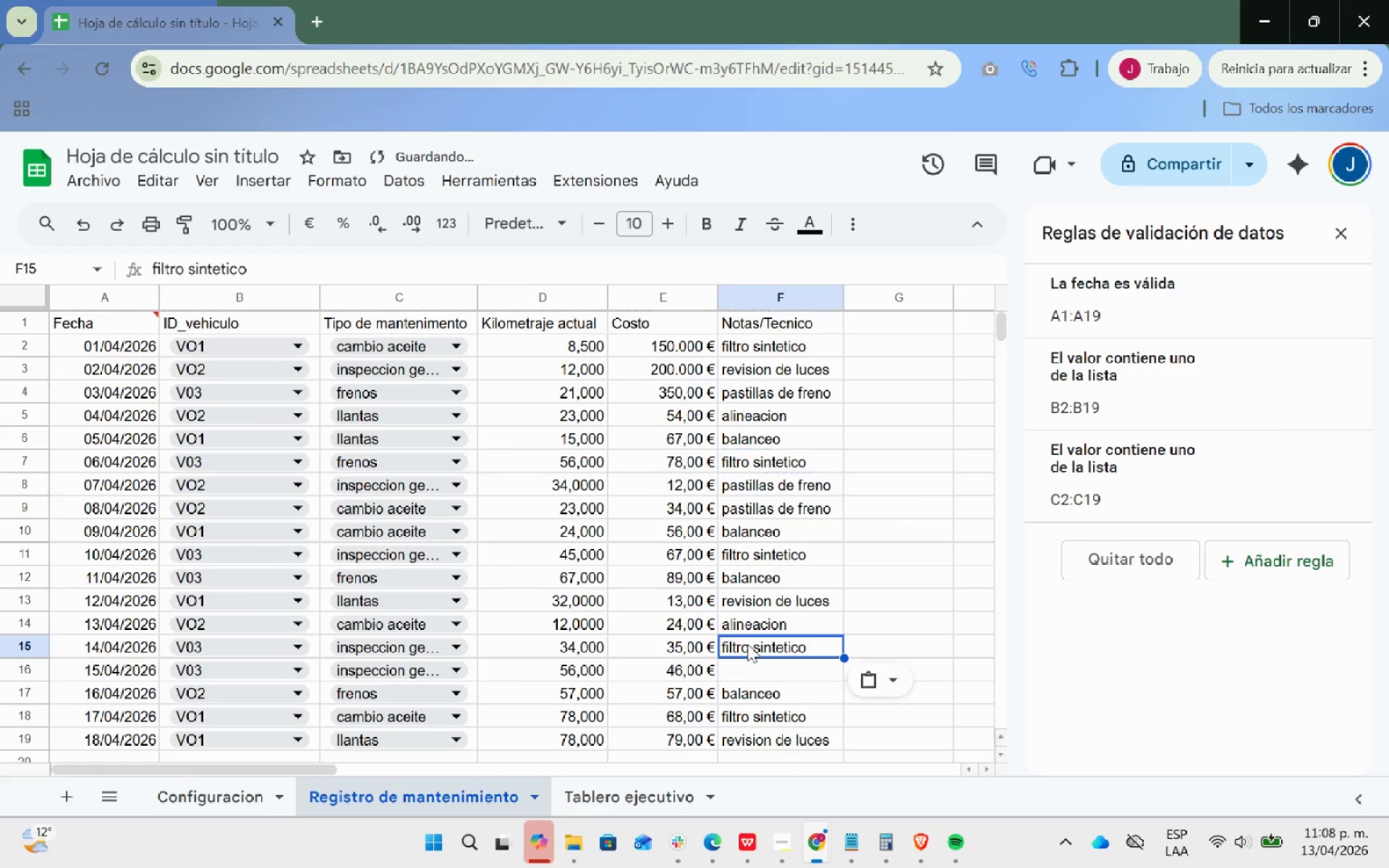 
key(Control+V)
 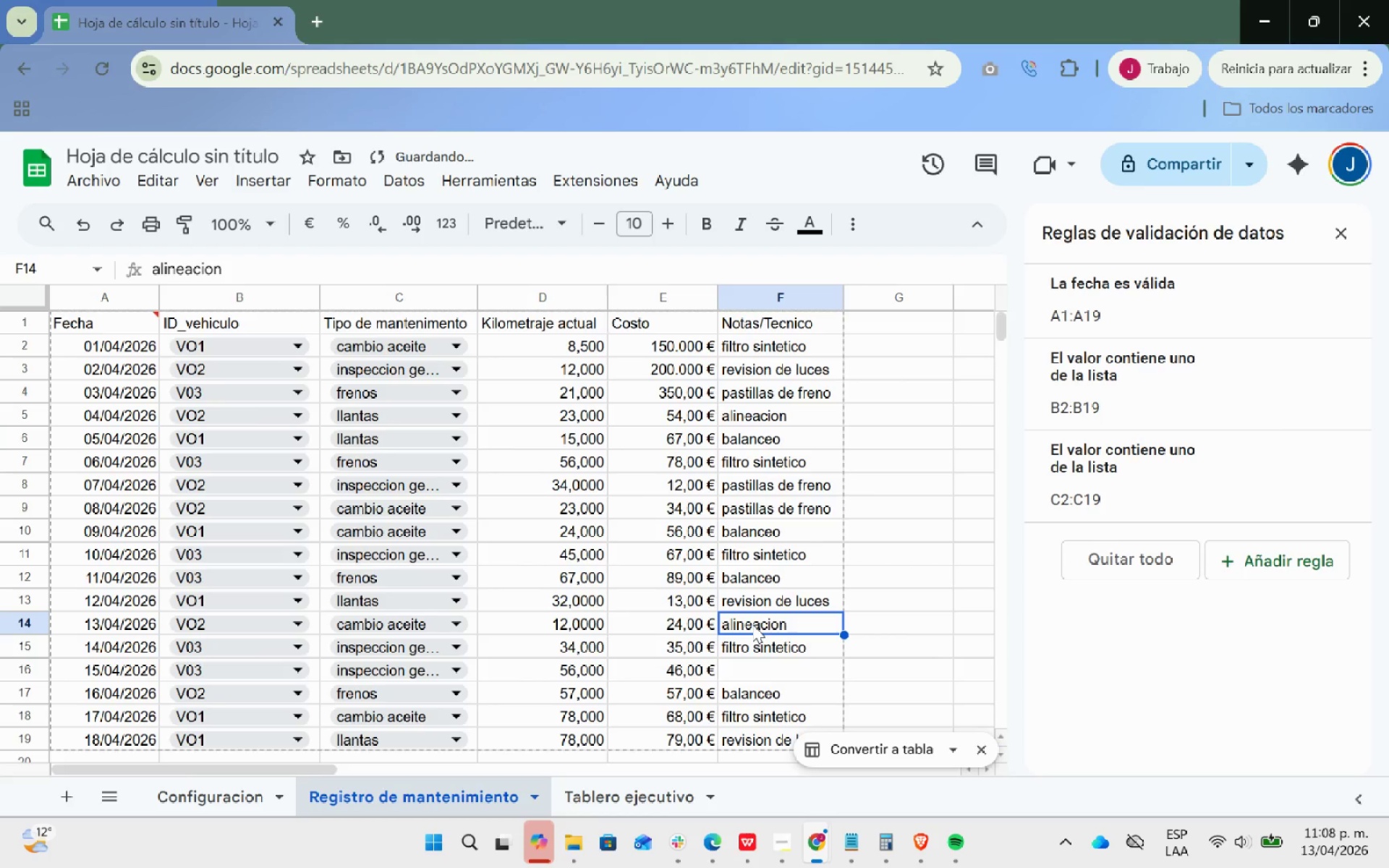 
left_click([752, 624])
 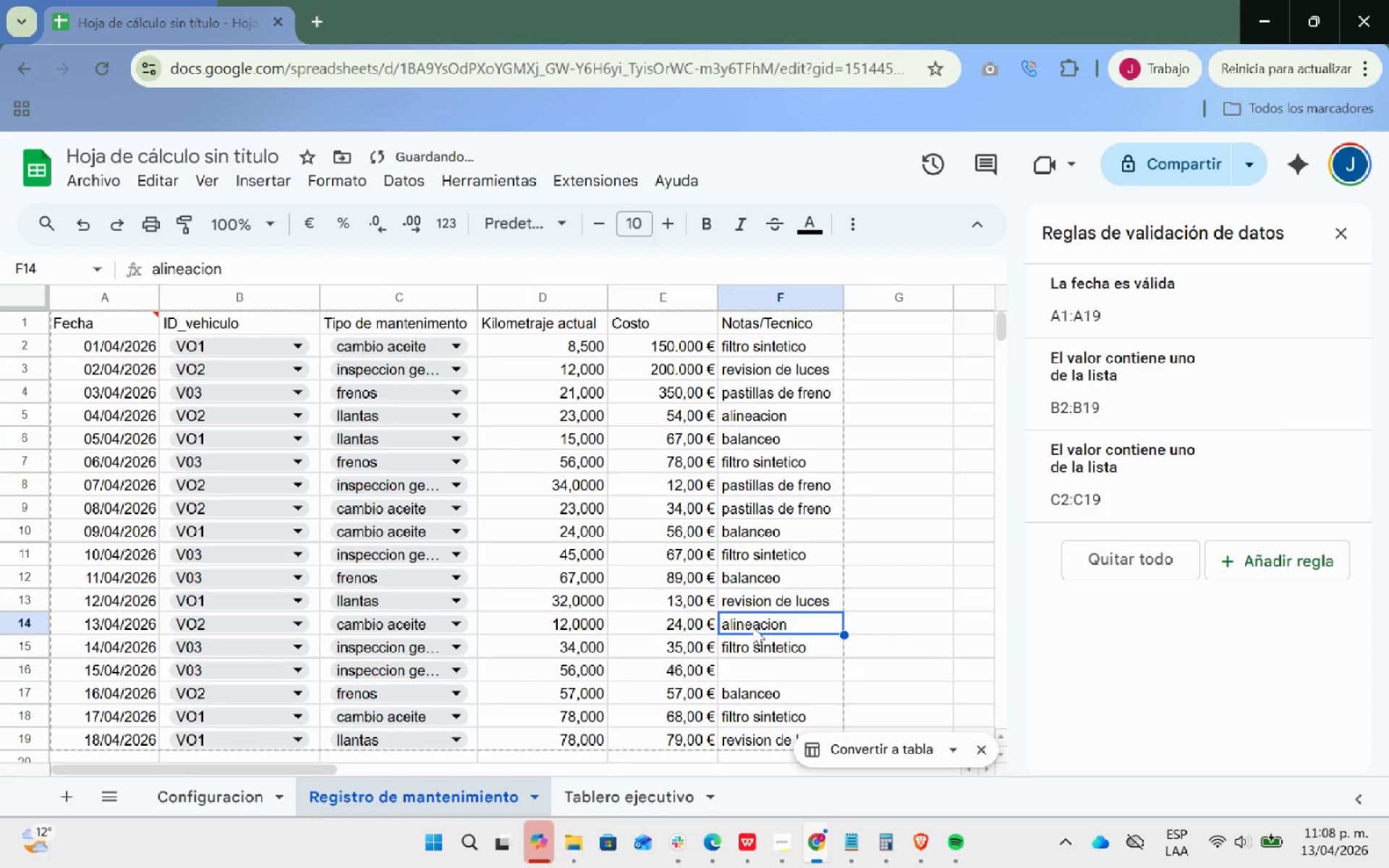 
key(Control+ControlLeft)
 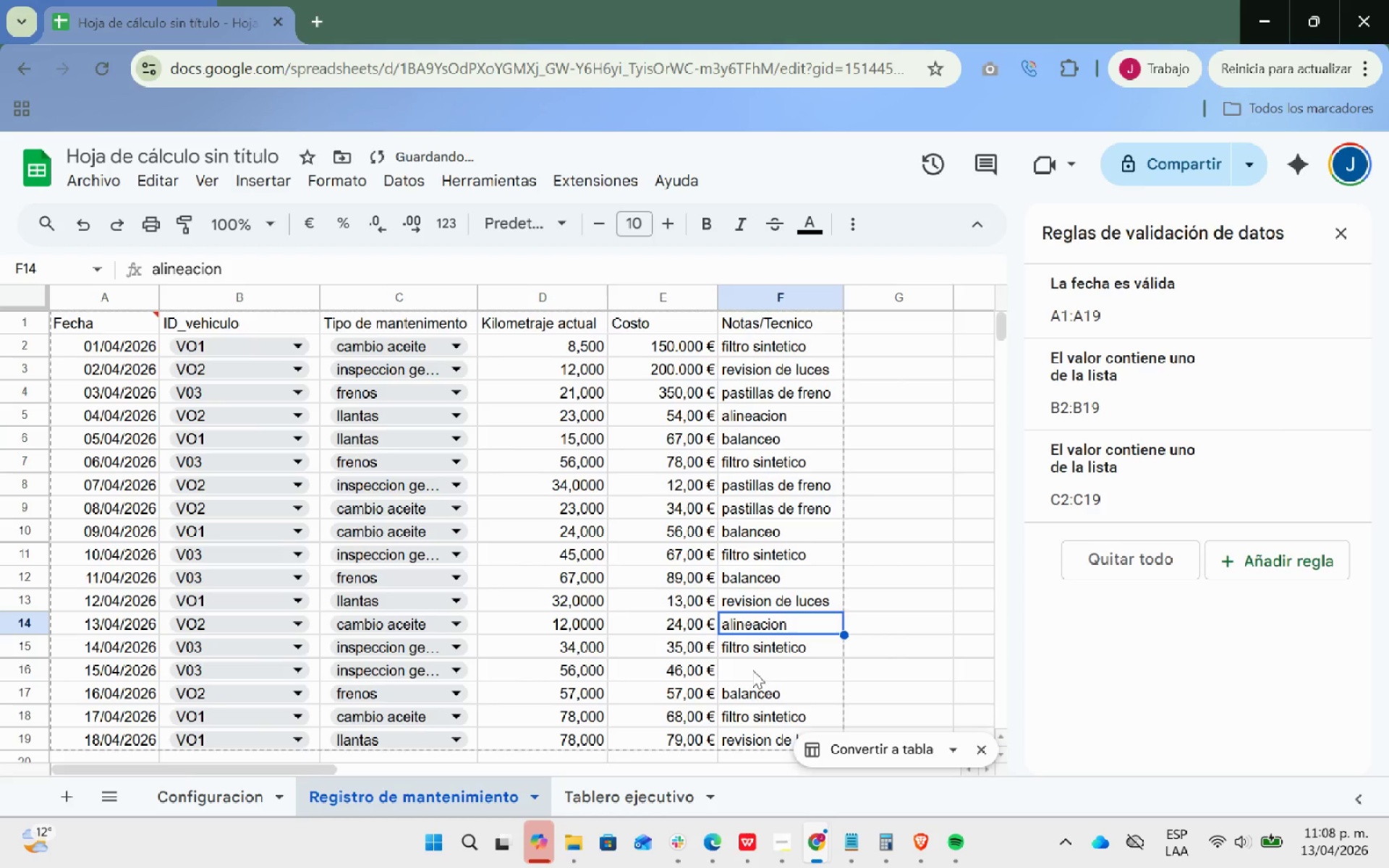 
key(Control+C)
 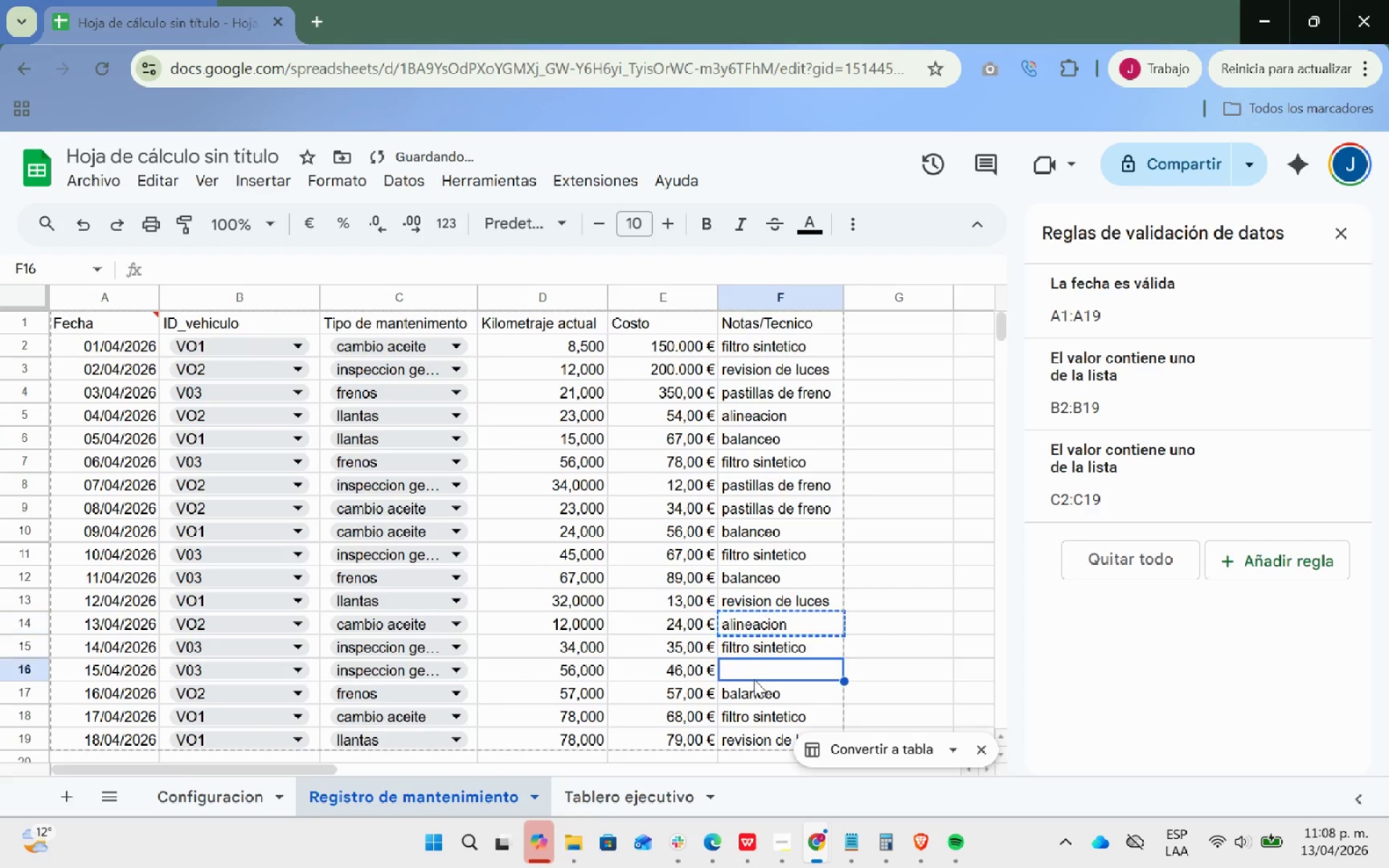 
key(Control+ControlLeft)
 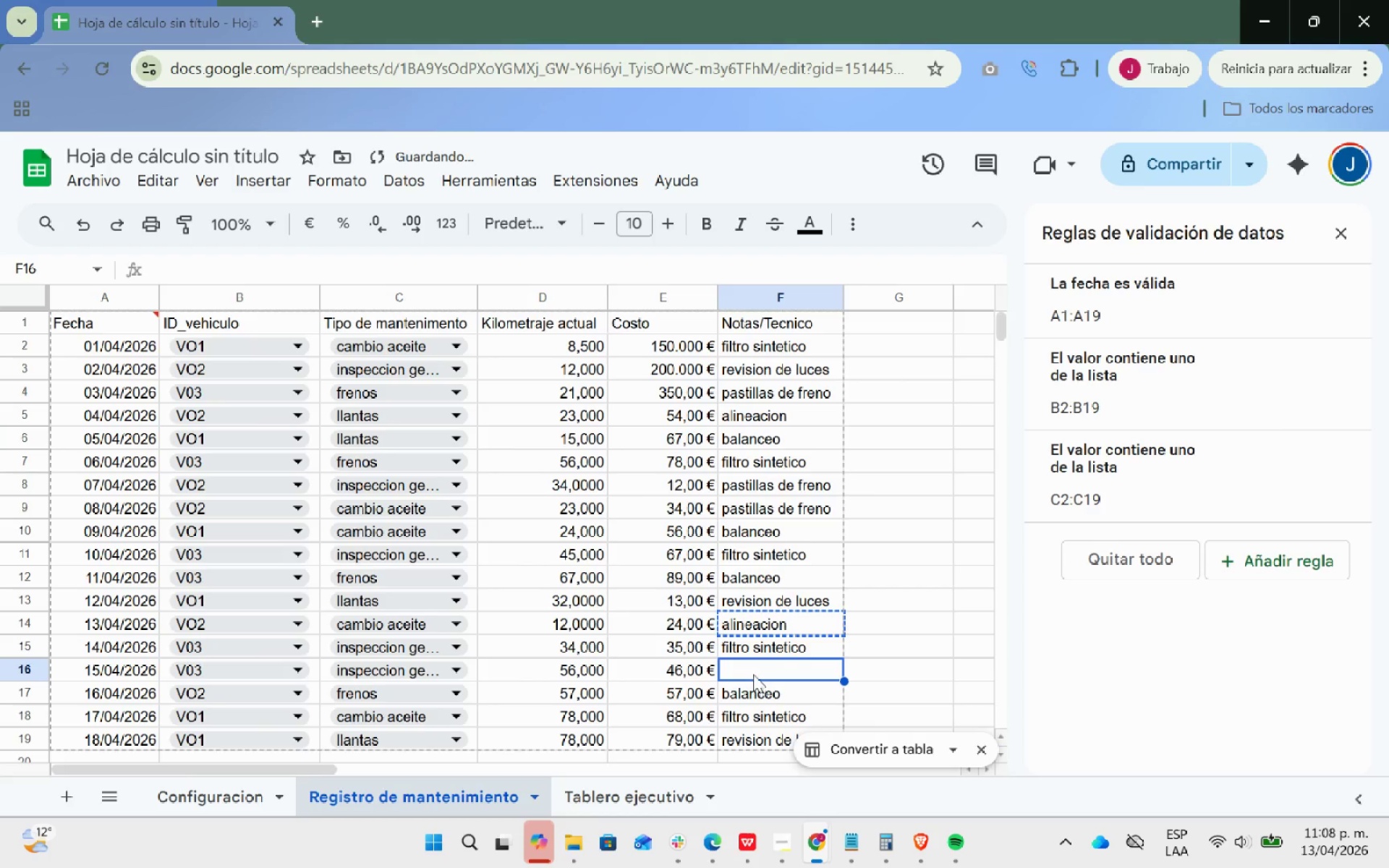 
key(Control+V)
 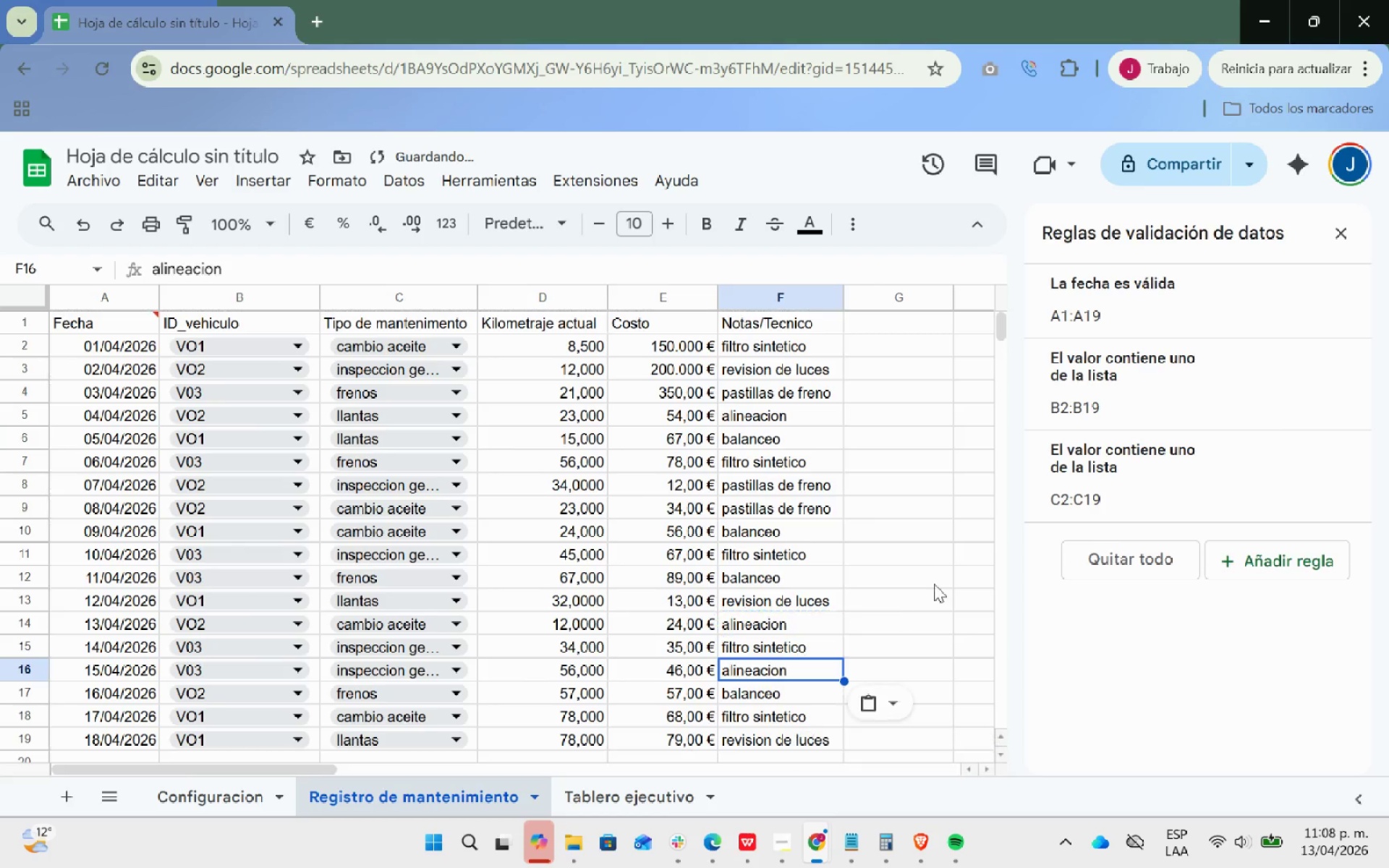 
left_click([934, 584])
 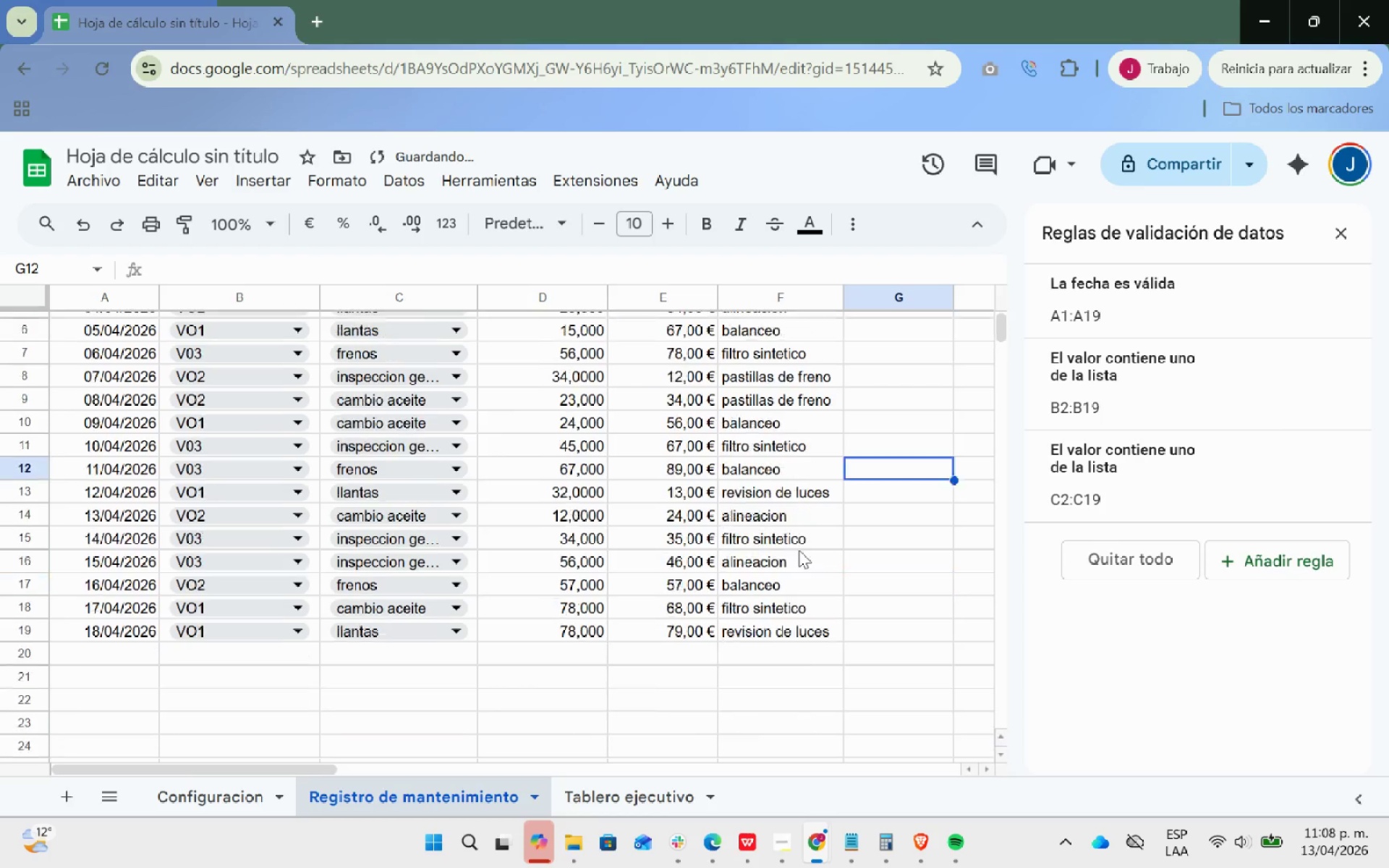 
scroll: coordinate [771, 548], scroll_direction: up, amount: 7.0
 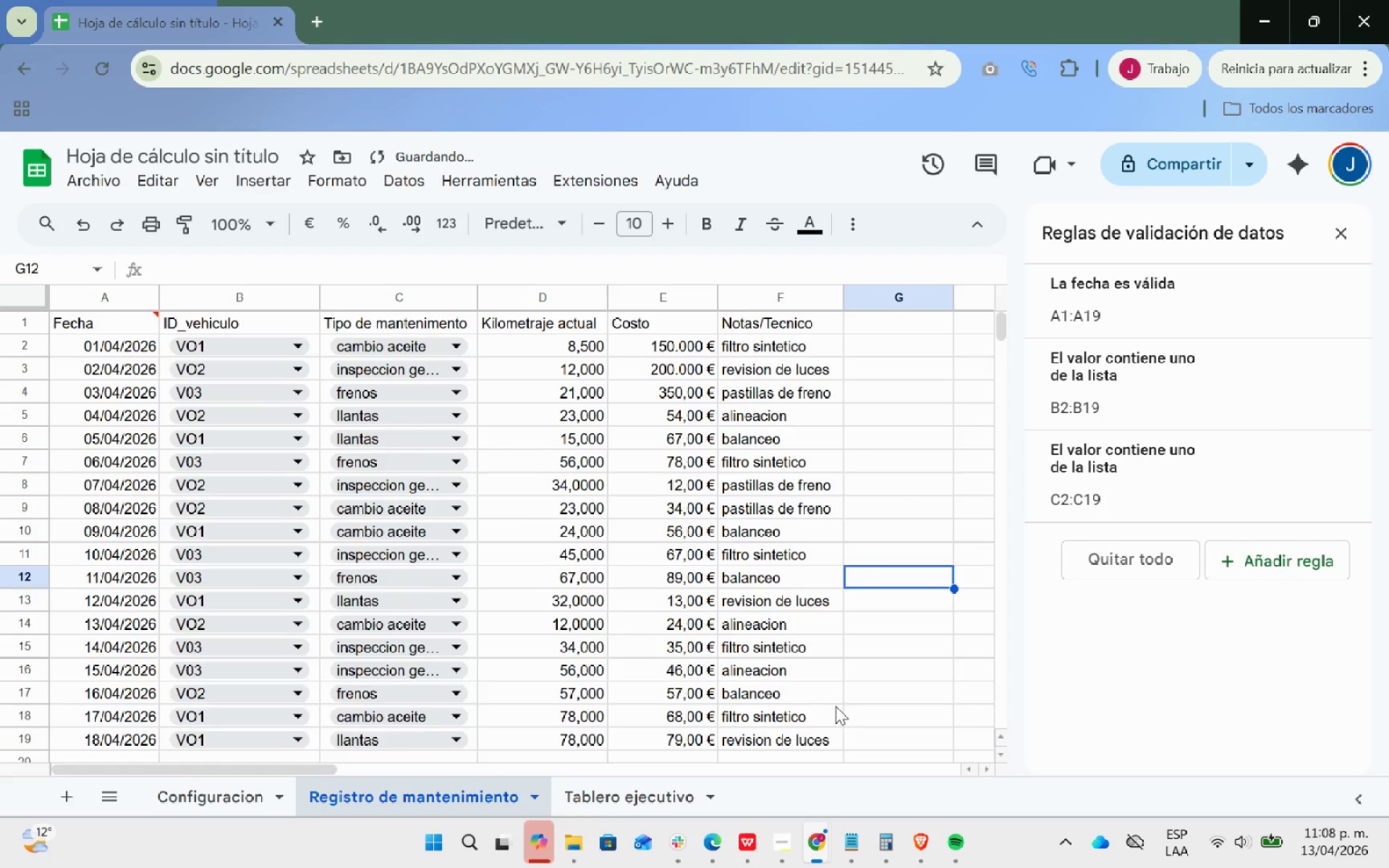 
left_click([714, 573])
 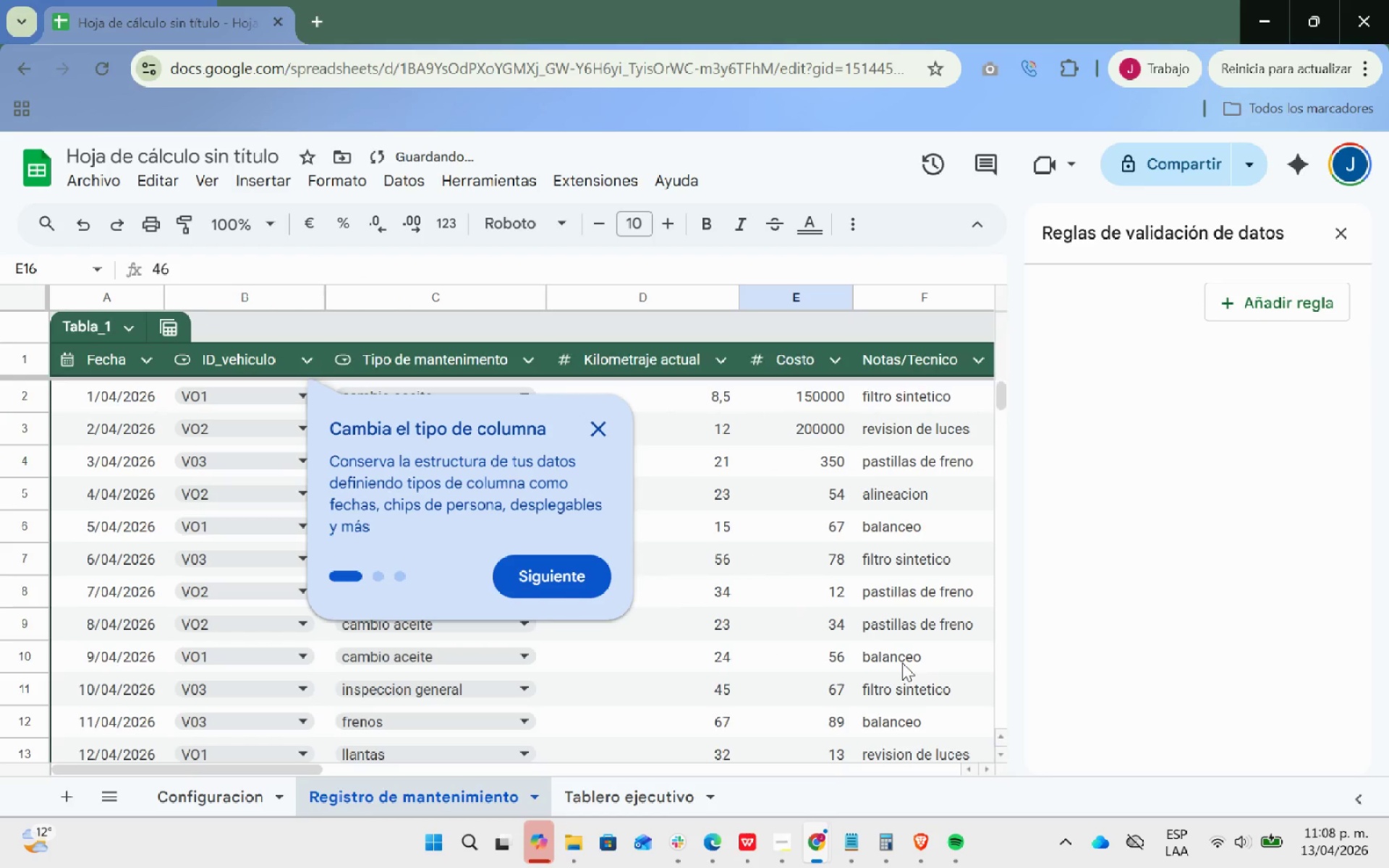 
scroll: coordinate [816, 686], scroll_direction: down, amount: 1.0
 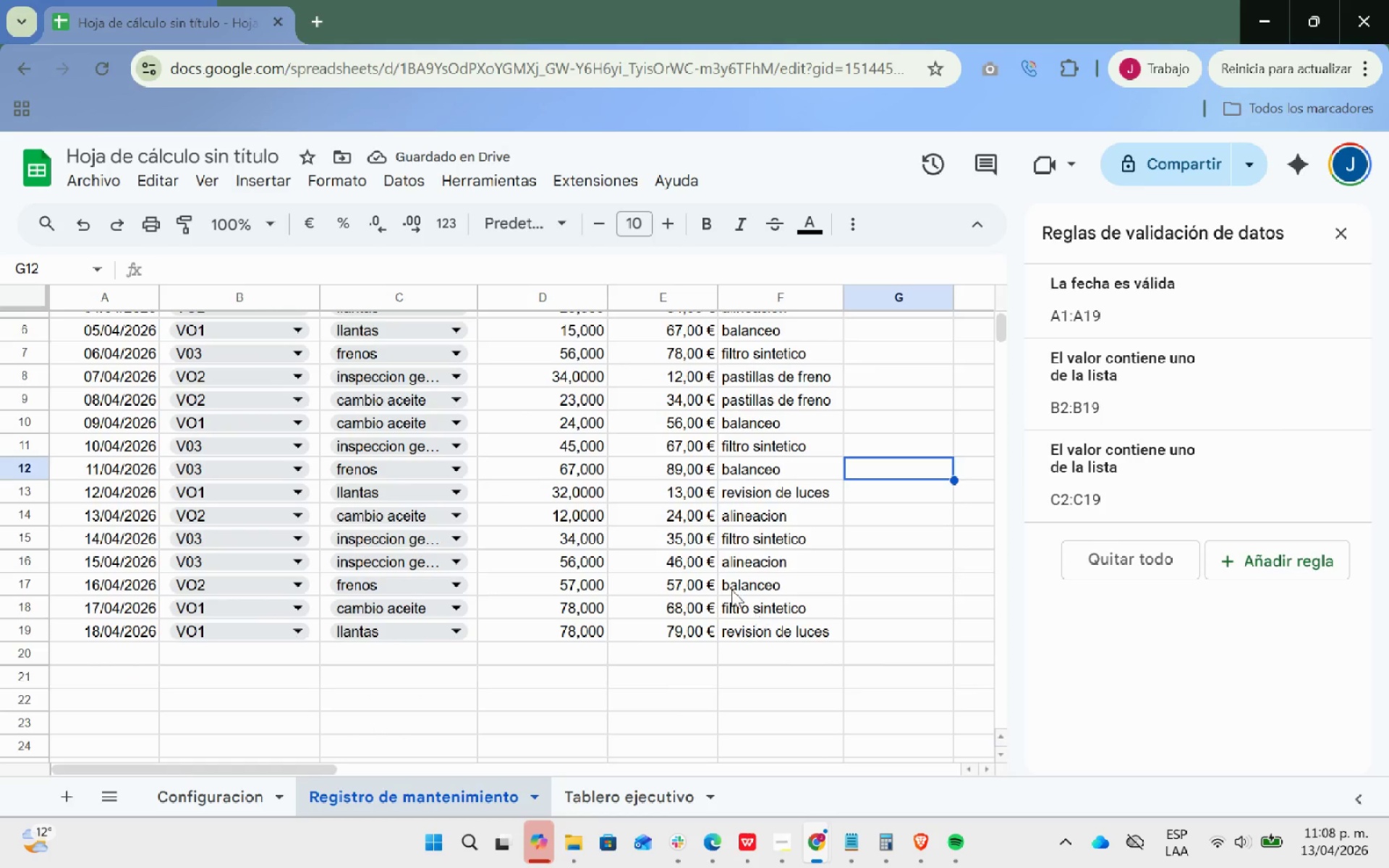 
scroll: coordinate [849, 624], scroll_direction: up, amount: 15.0
 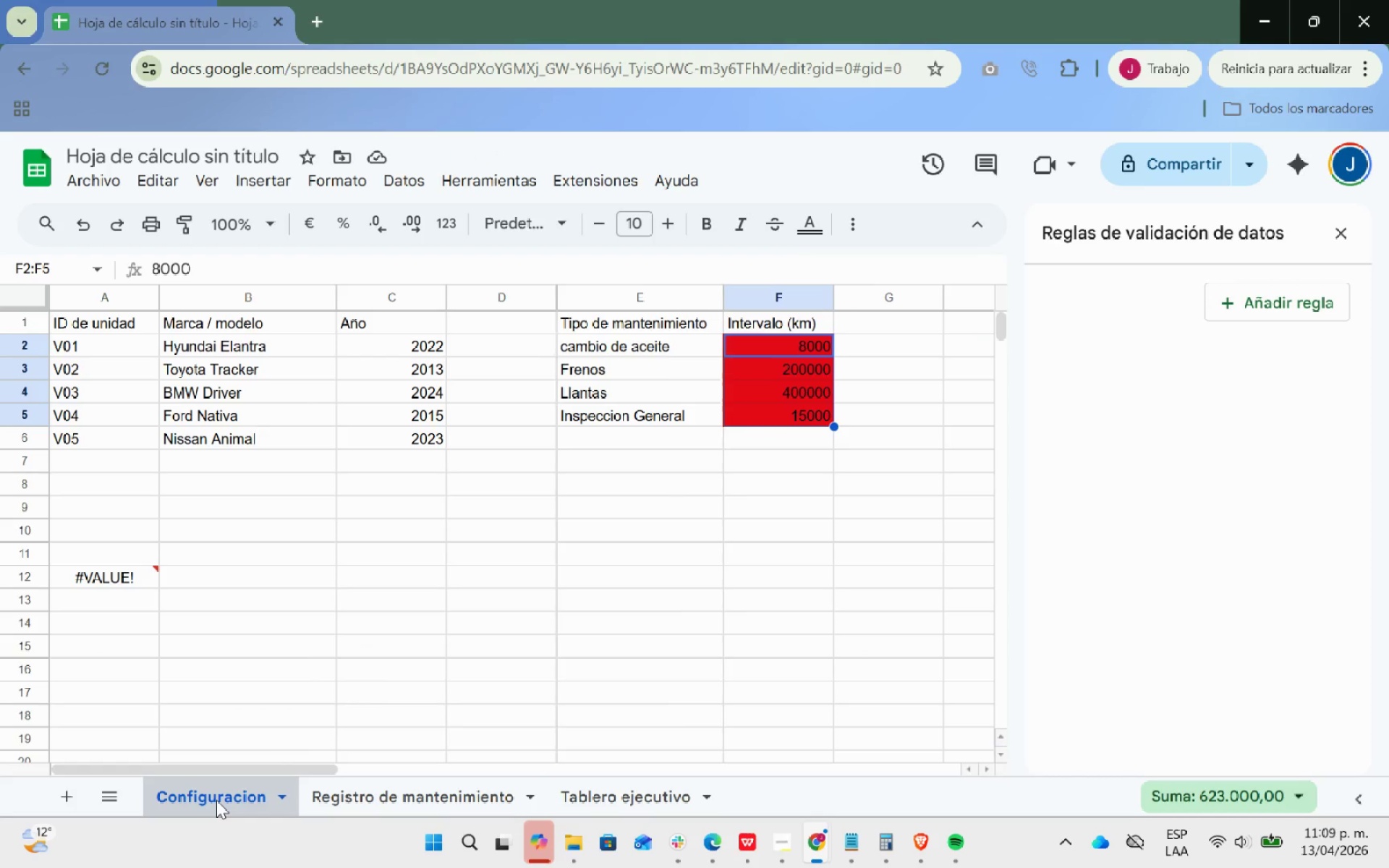 
left_click([595, 373])
 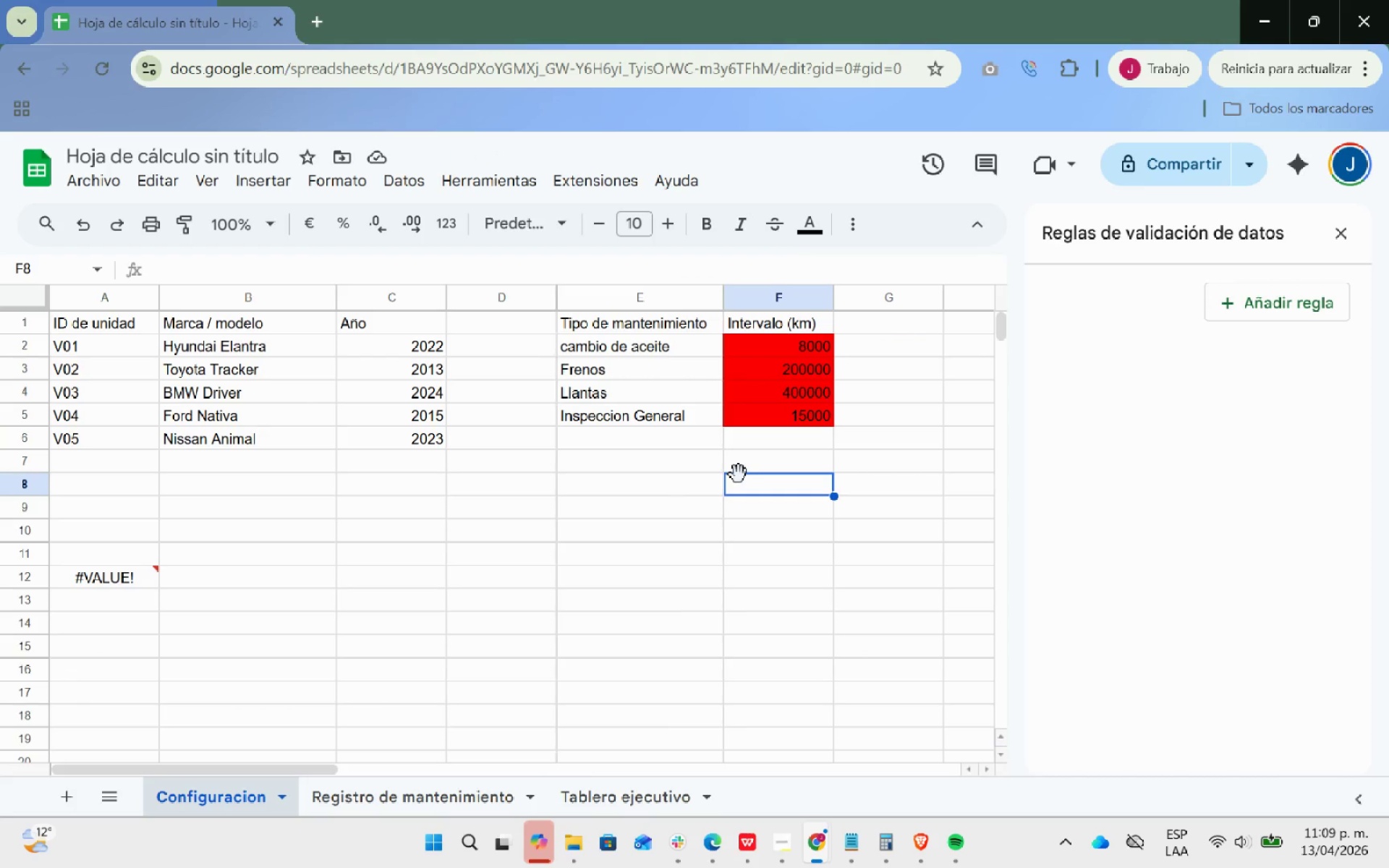 
scroll: coordinate [739, 475], scroll_direction: up, amount: 1.0
 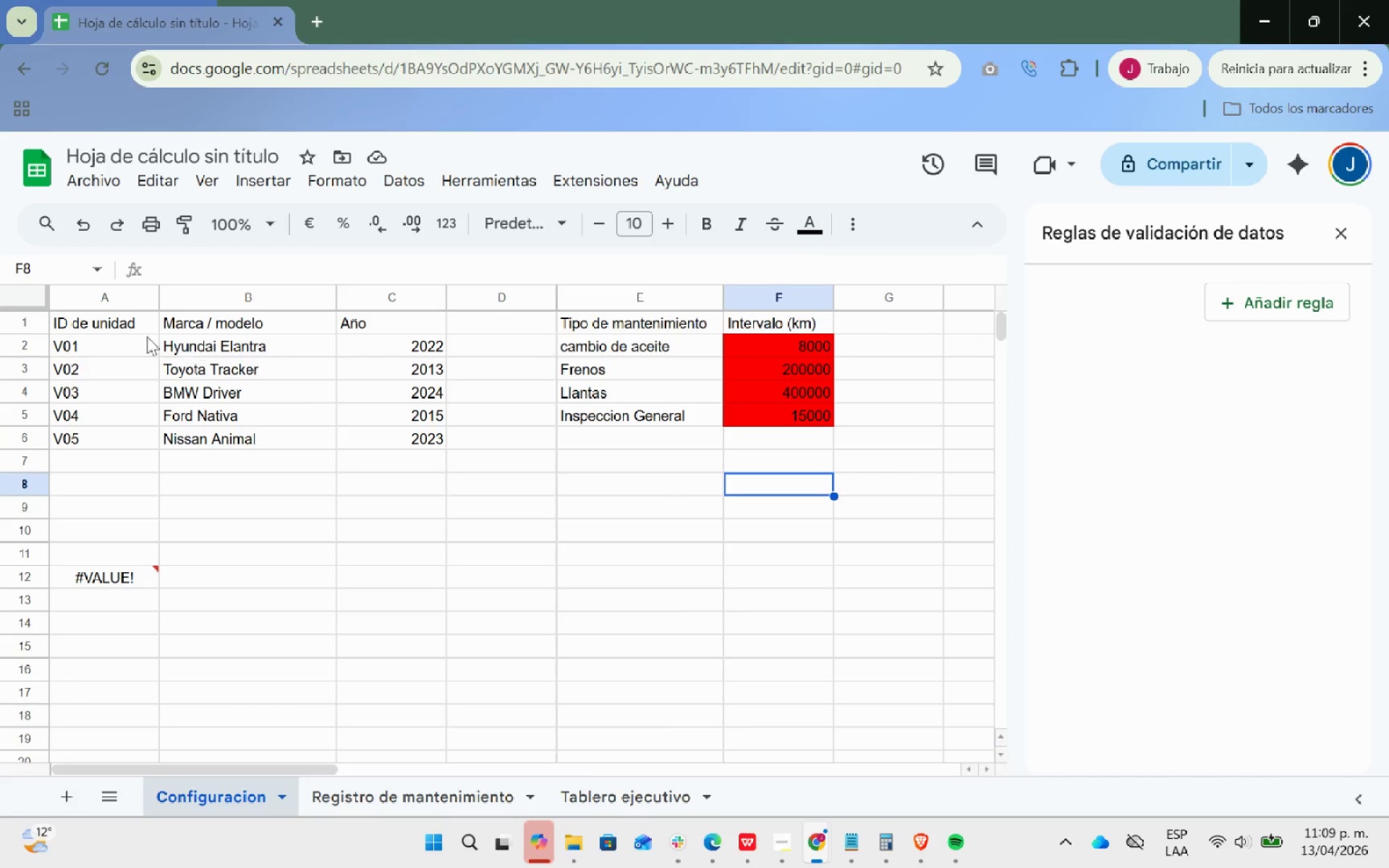 
left_click_drag(start_coordinate=[125, 327], to_coordinate=[436, 440])
 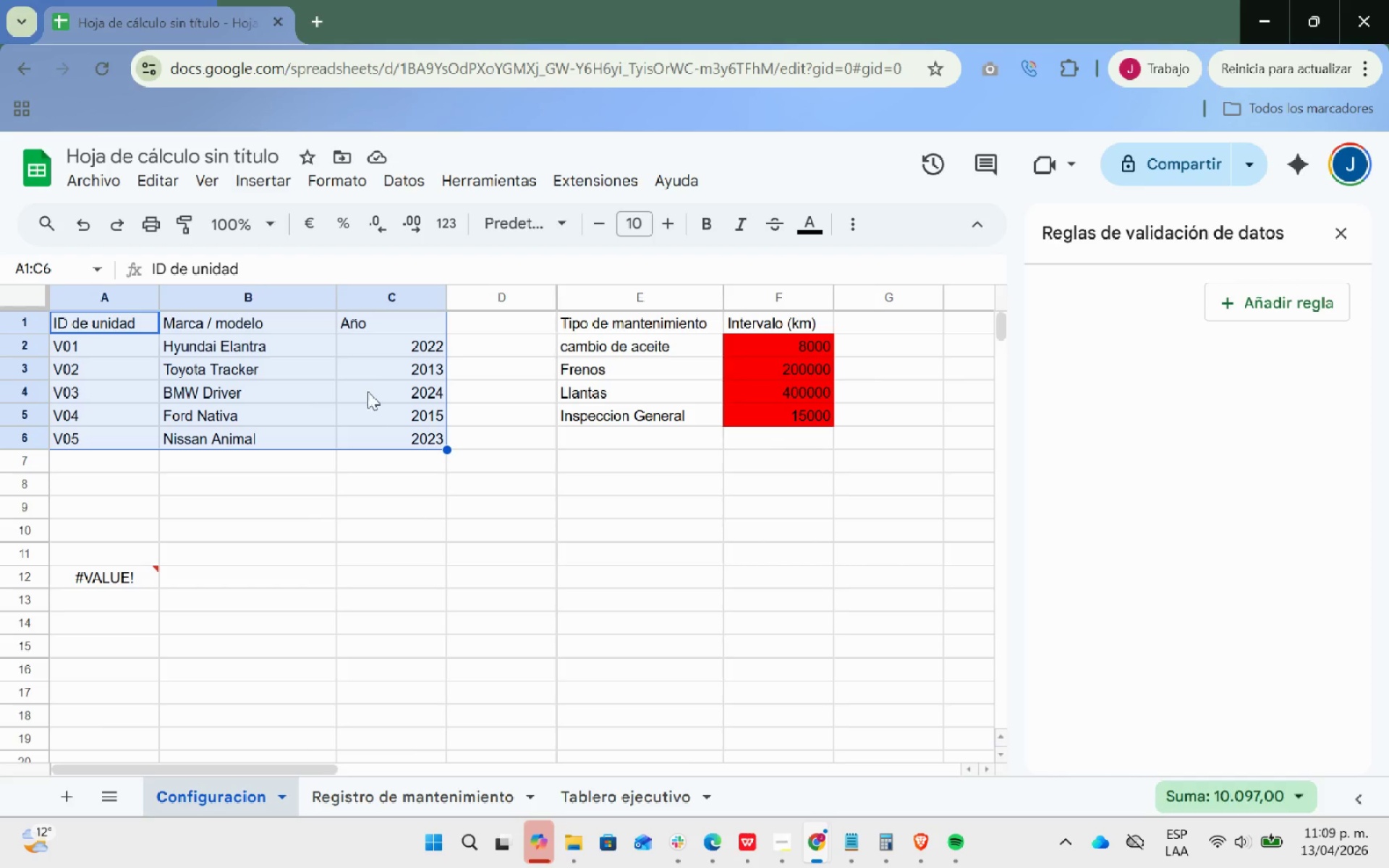 
left_click([374, 417])
 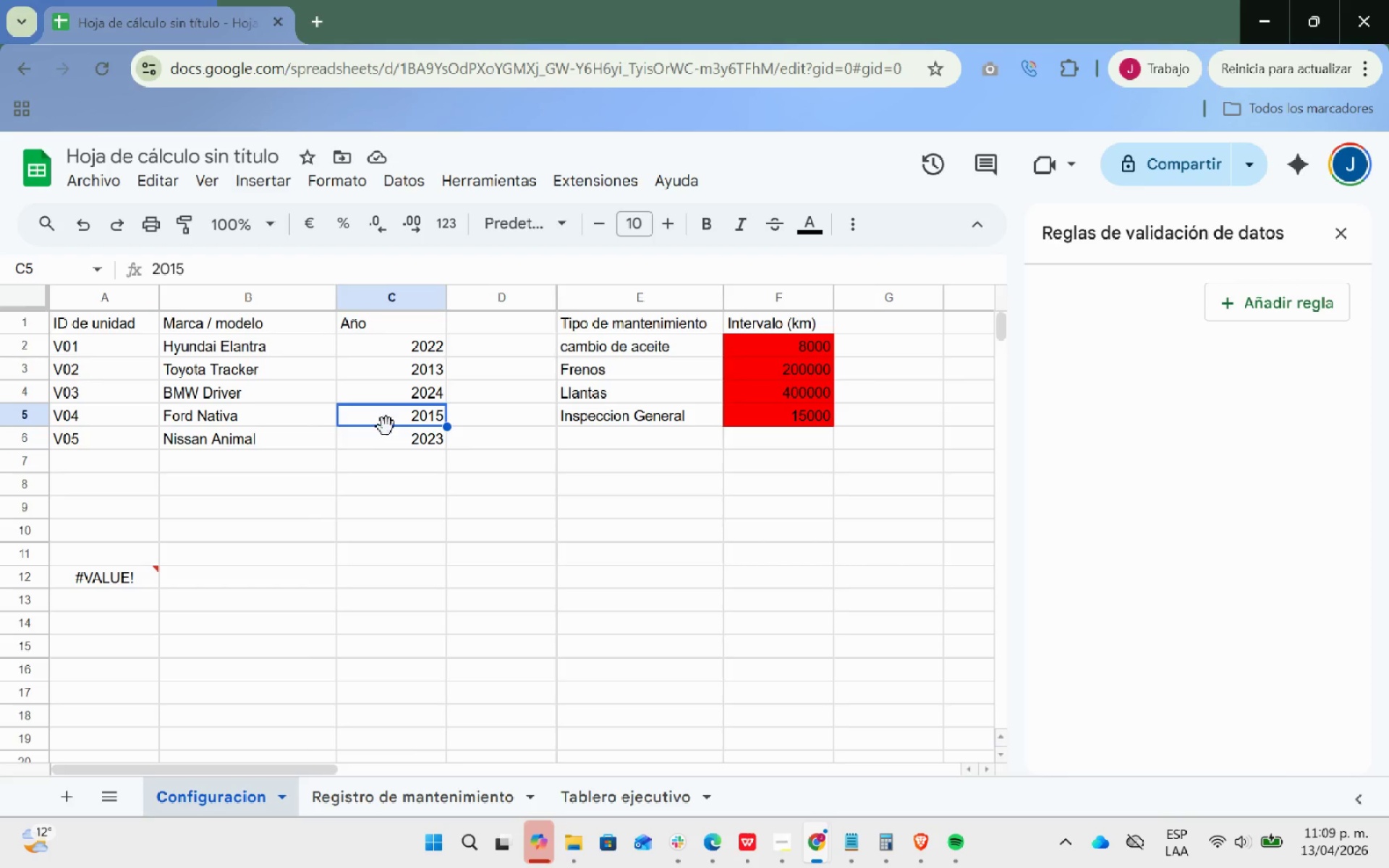 
left_click([285, 441])
 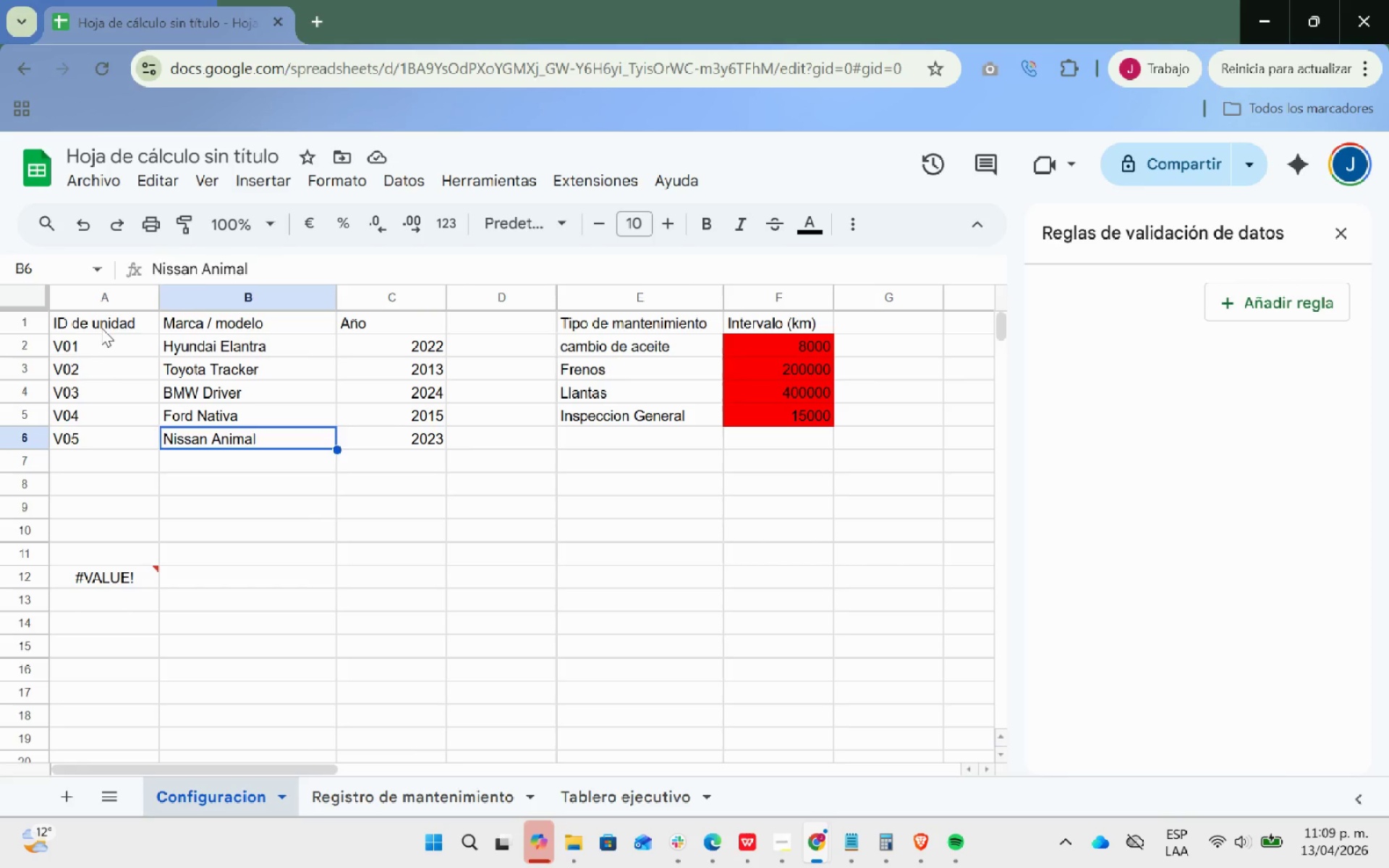 
left_click_drag(start_coordinate=[101, 327], to_coordinate=[450, 444])
 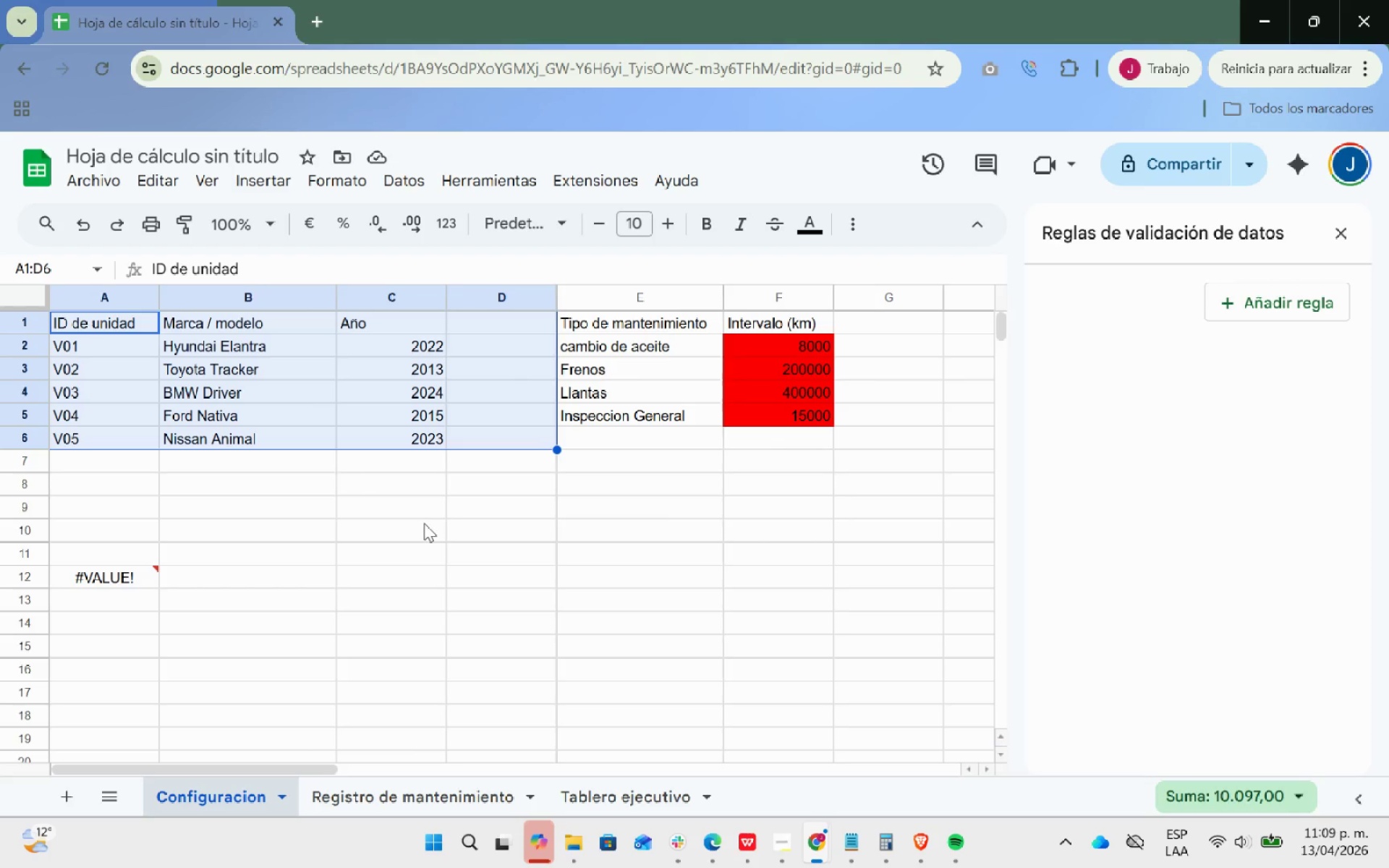 
left_click_drag(start_coordinate=[87, 324], to_coordinate=[410, 438])
 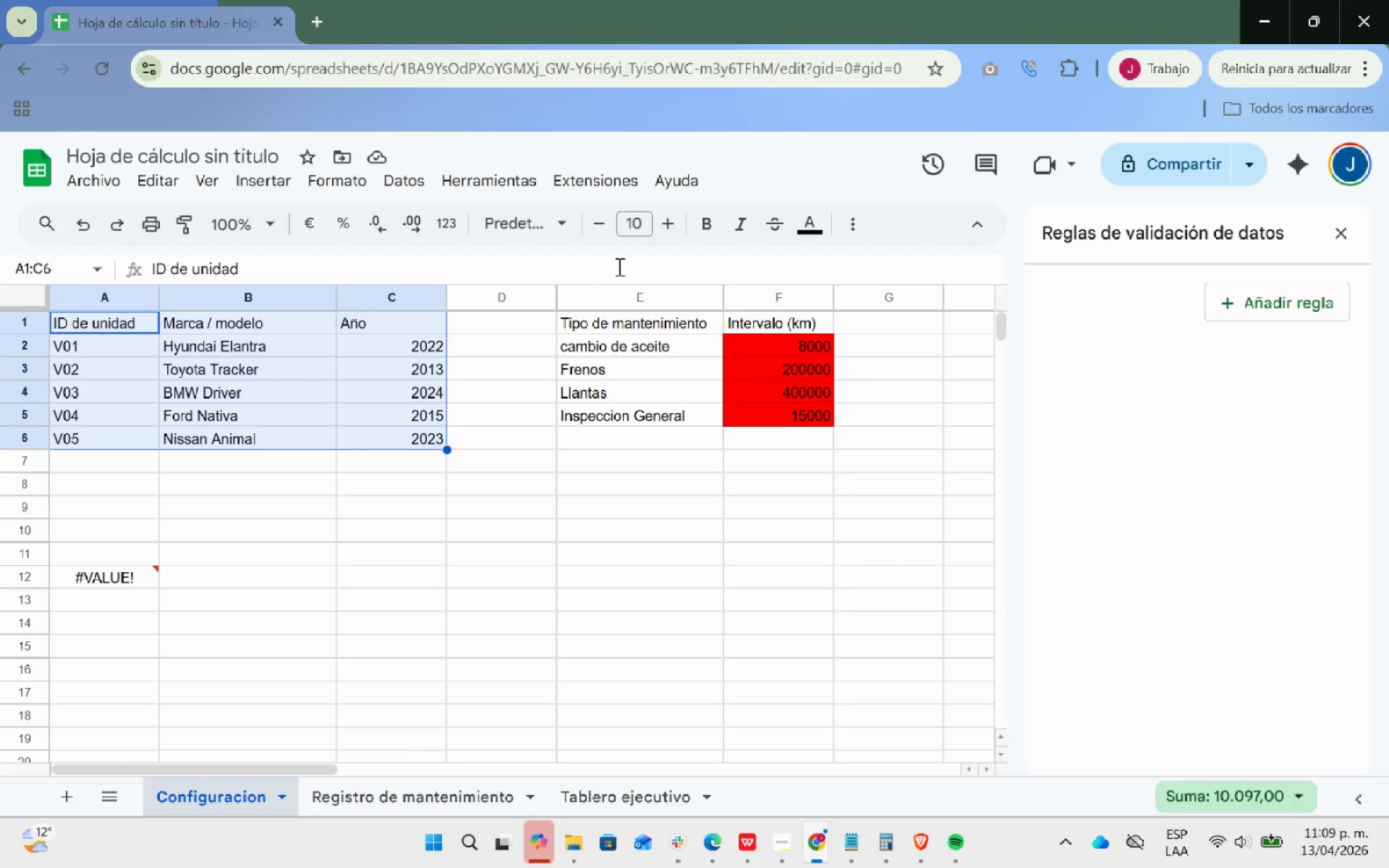 
wait(6.61)
 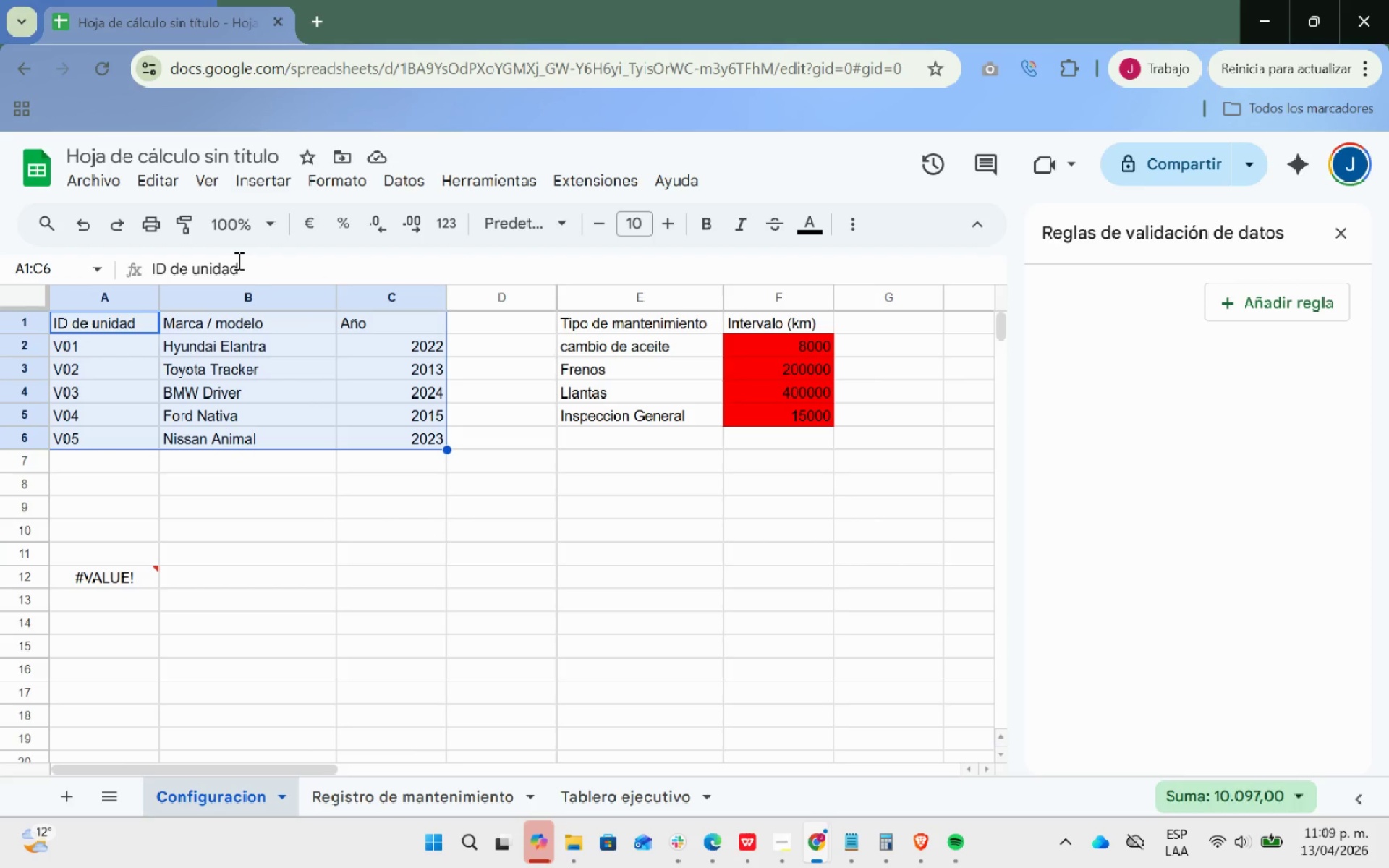 
left_click([848, 223])
 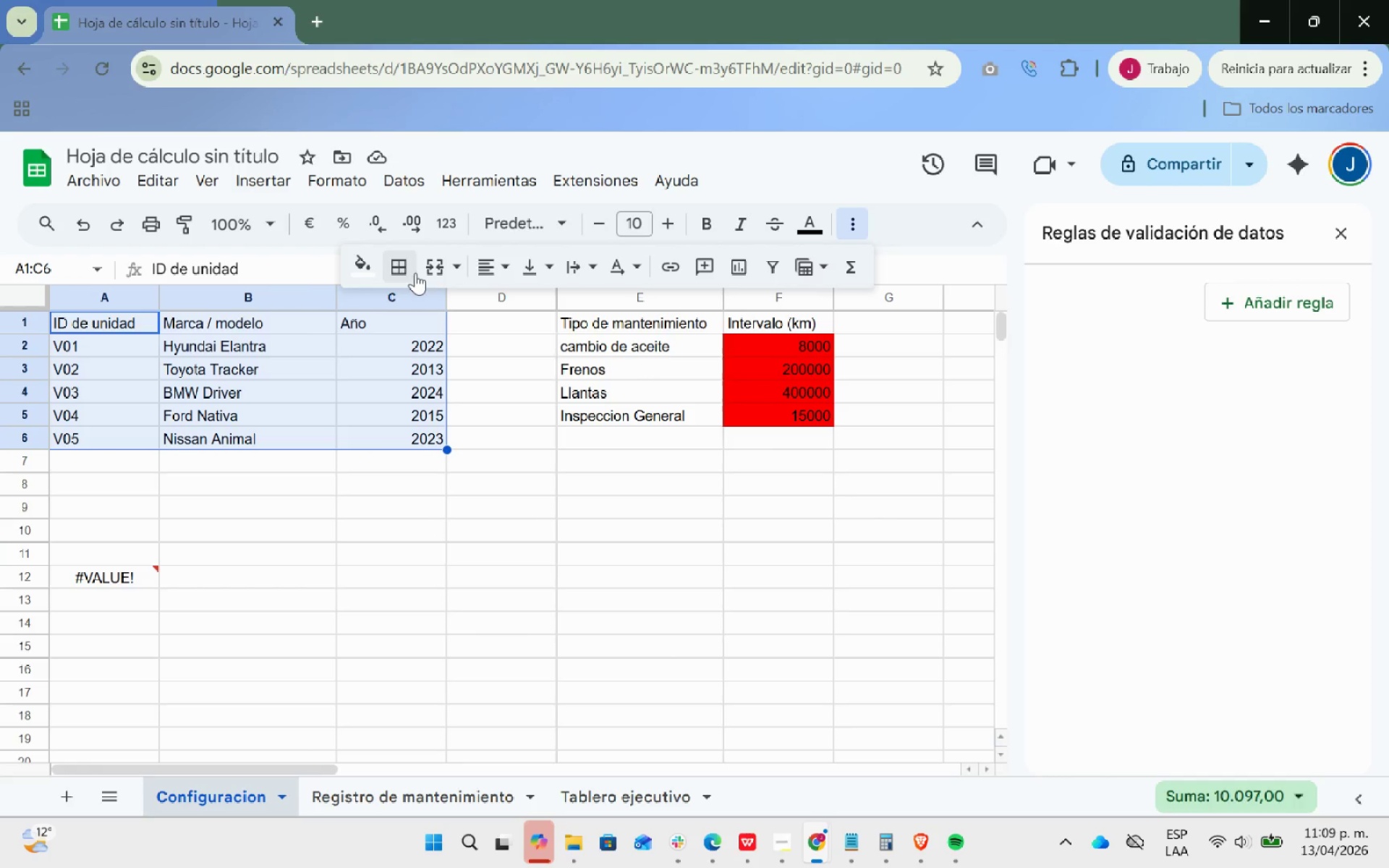 
left_click([404, 271])
 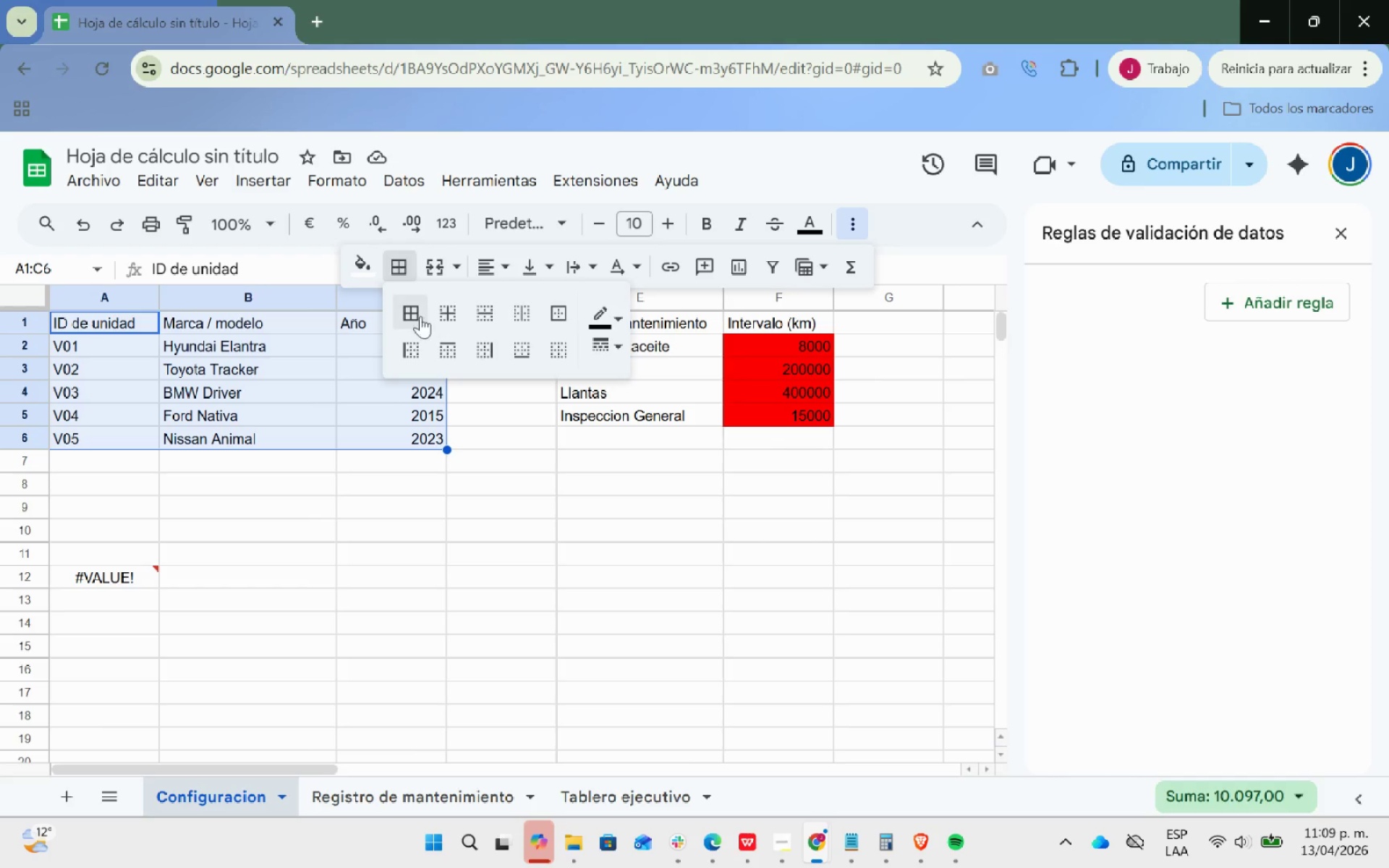 
left_click([412, 315])
 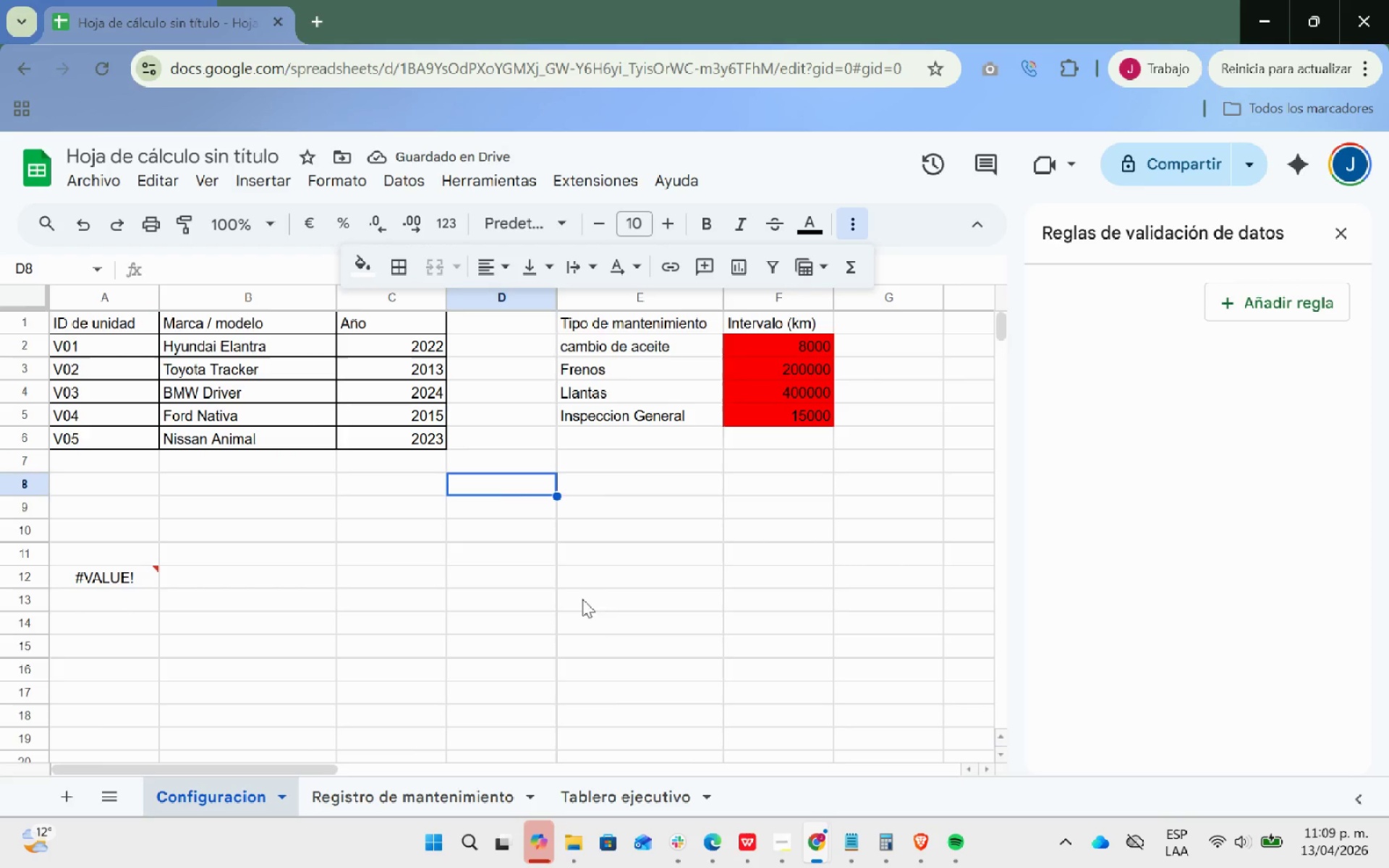 
left_click_drag(start_coordinate=[386, 322], to_coordinate=[85, 321])
 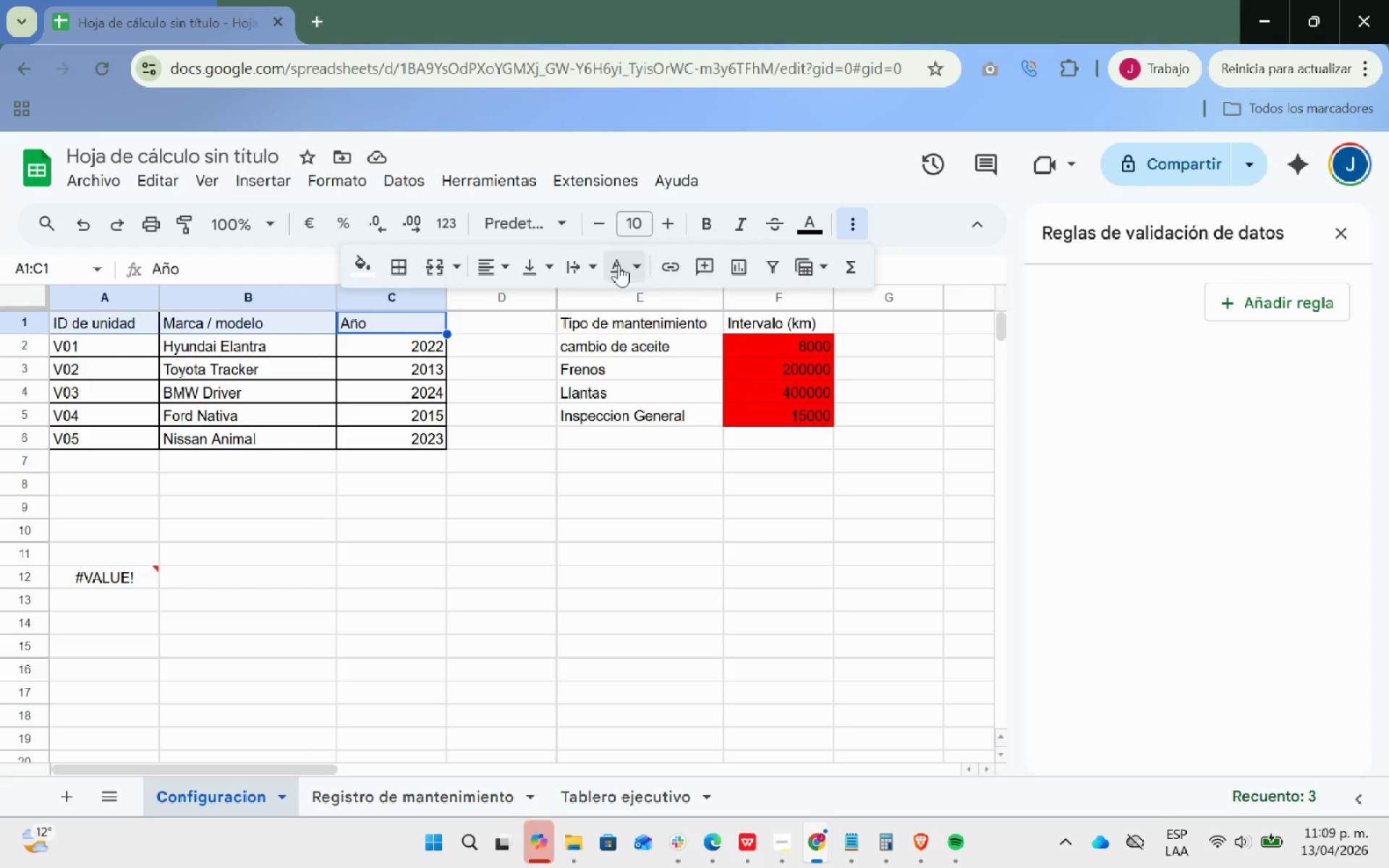 
left_click([370, 266])
 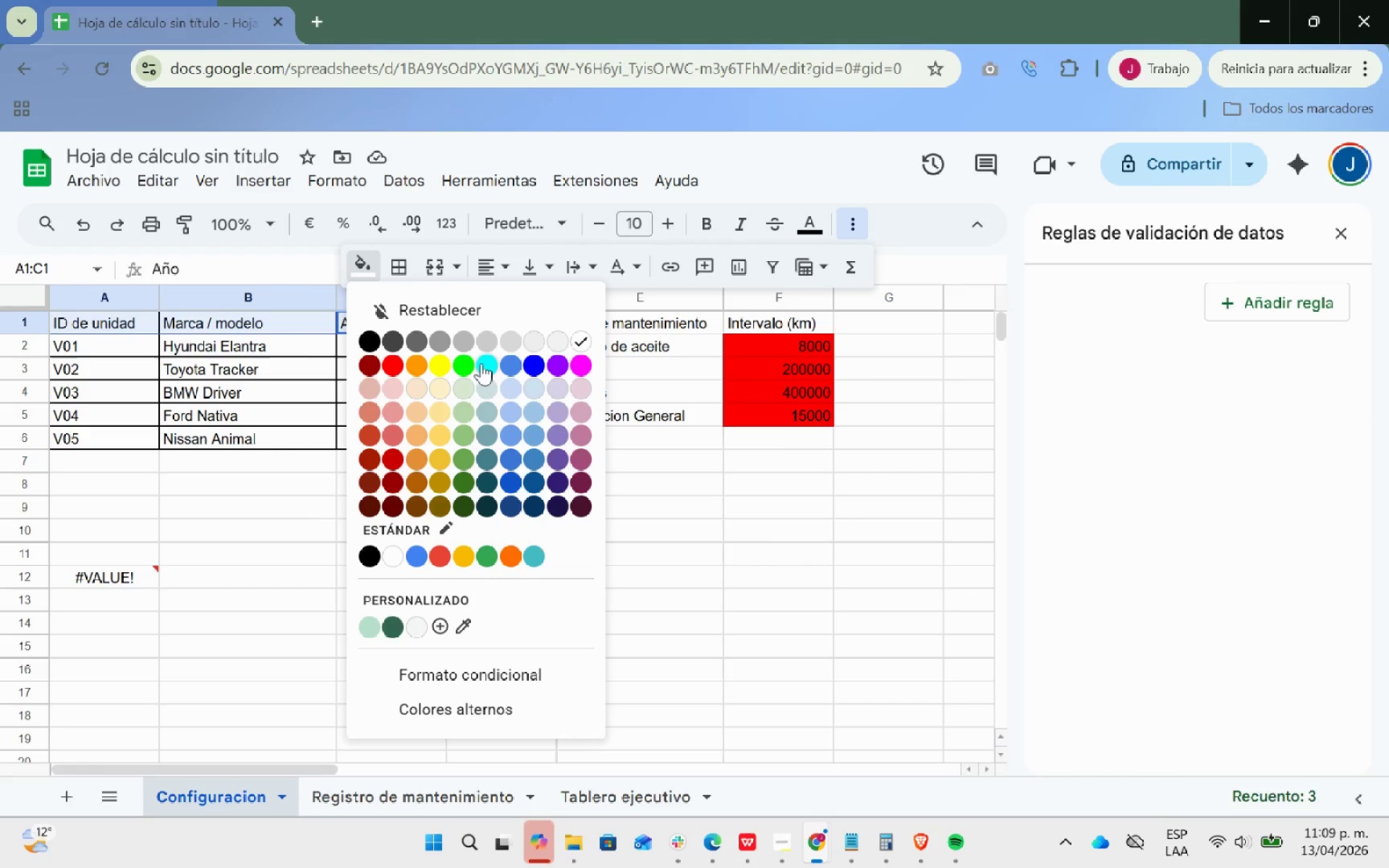 
left_click([485, 366])
 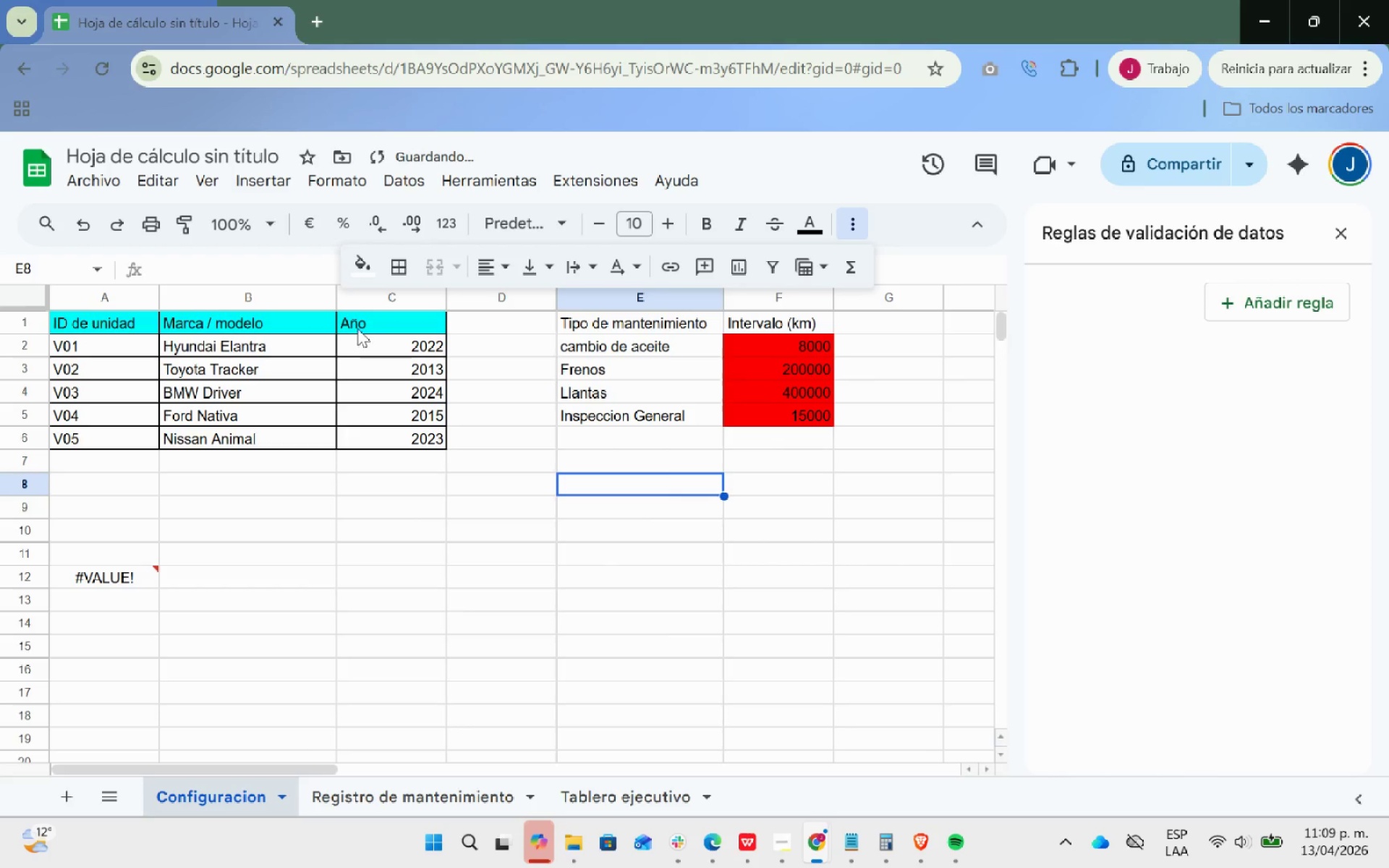 
left_click_drag(start_coordinate=[386, 322], to_coordinate=[114, 322])
 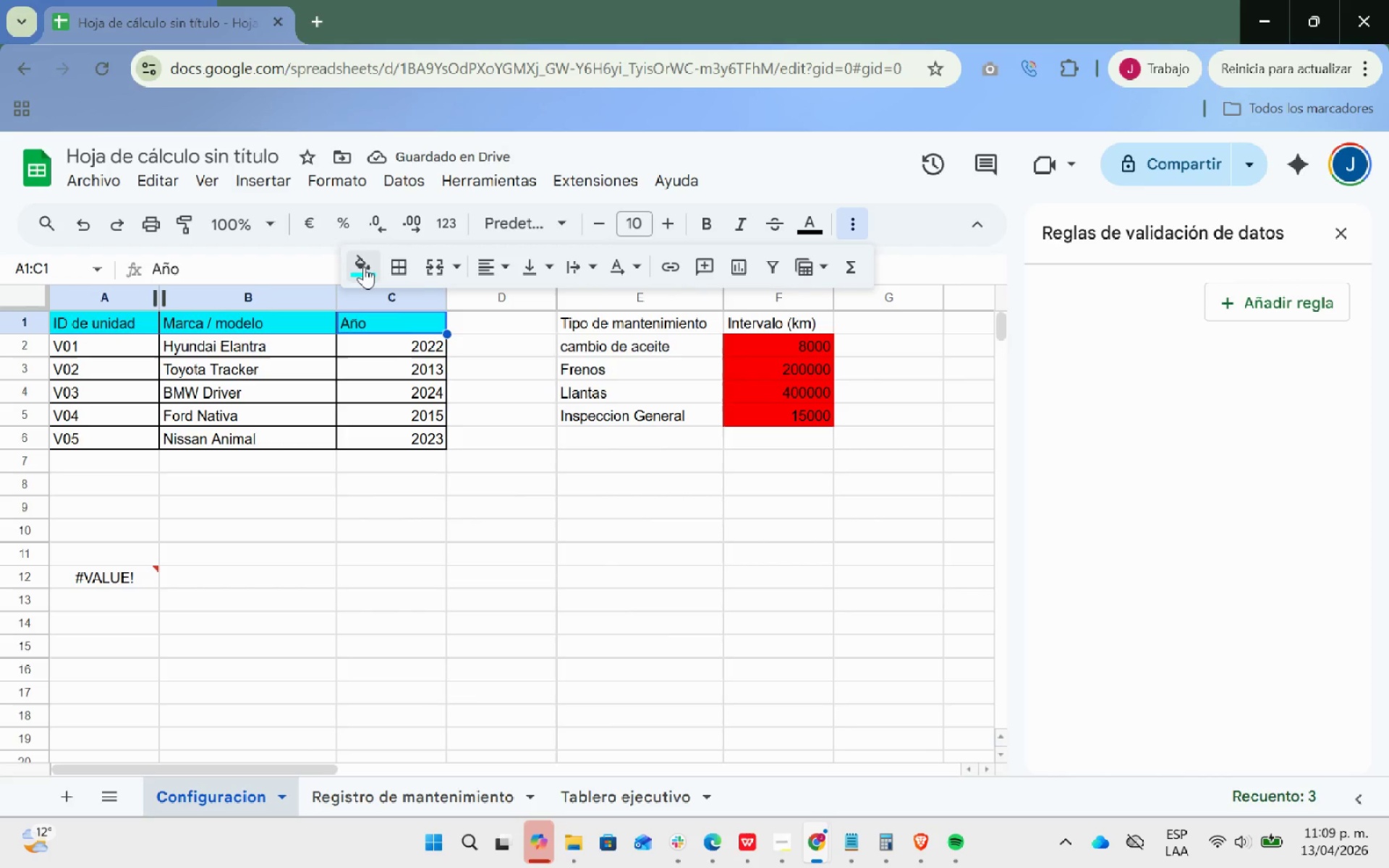 
left_click([363, 266])
 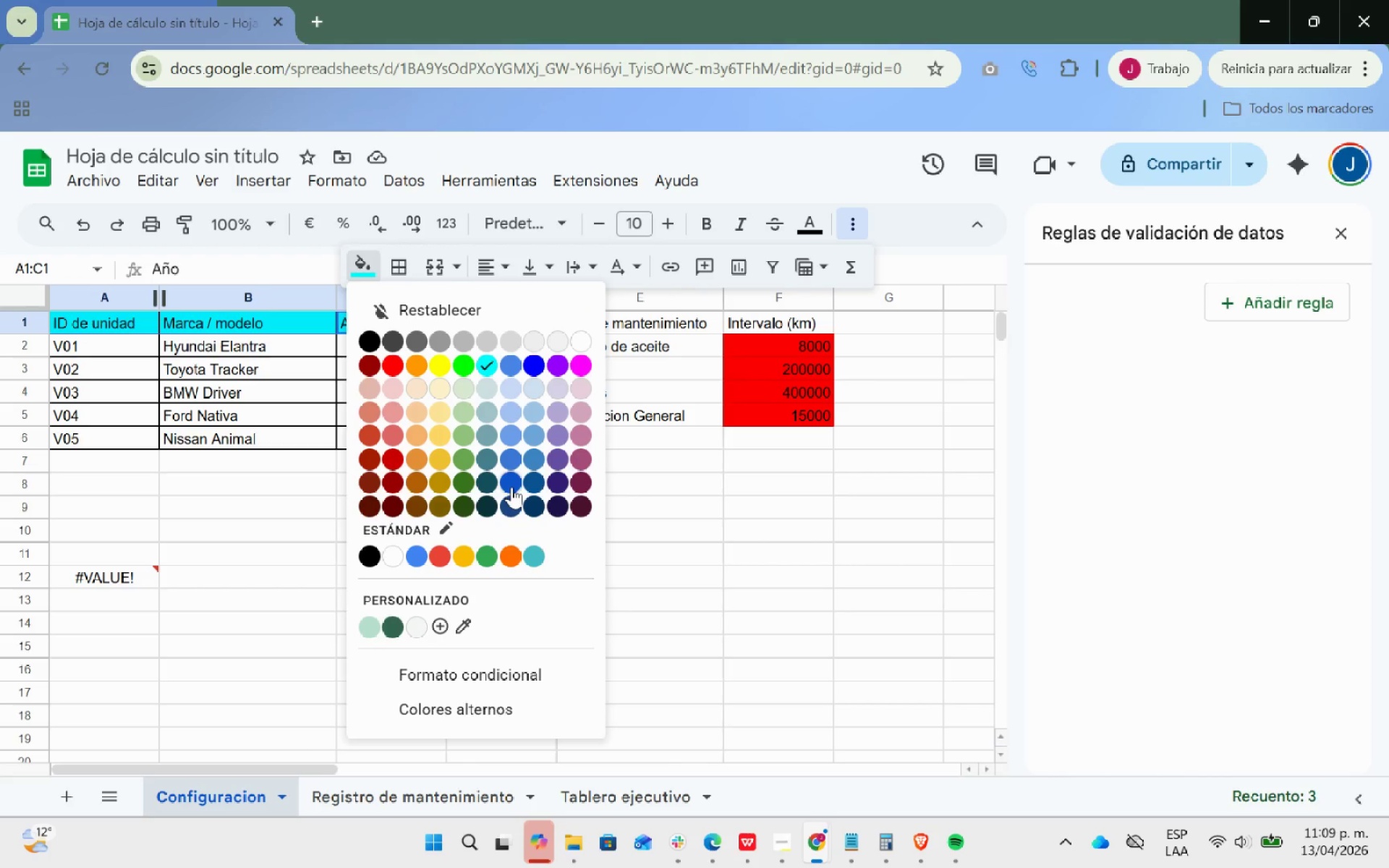 
left_click([516, 508])
 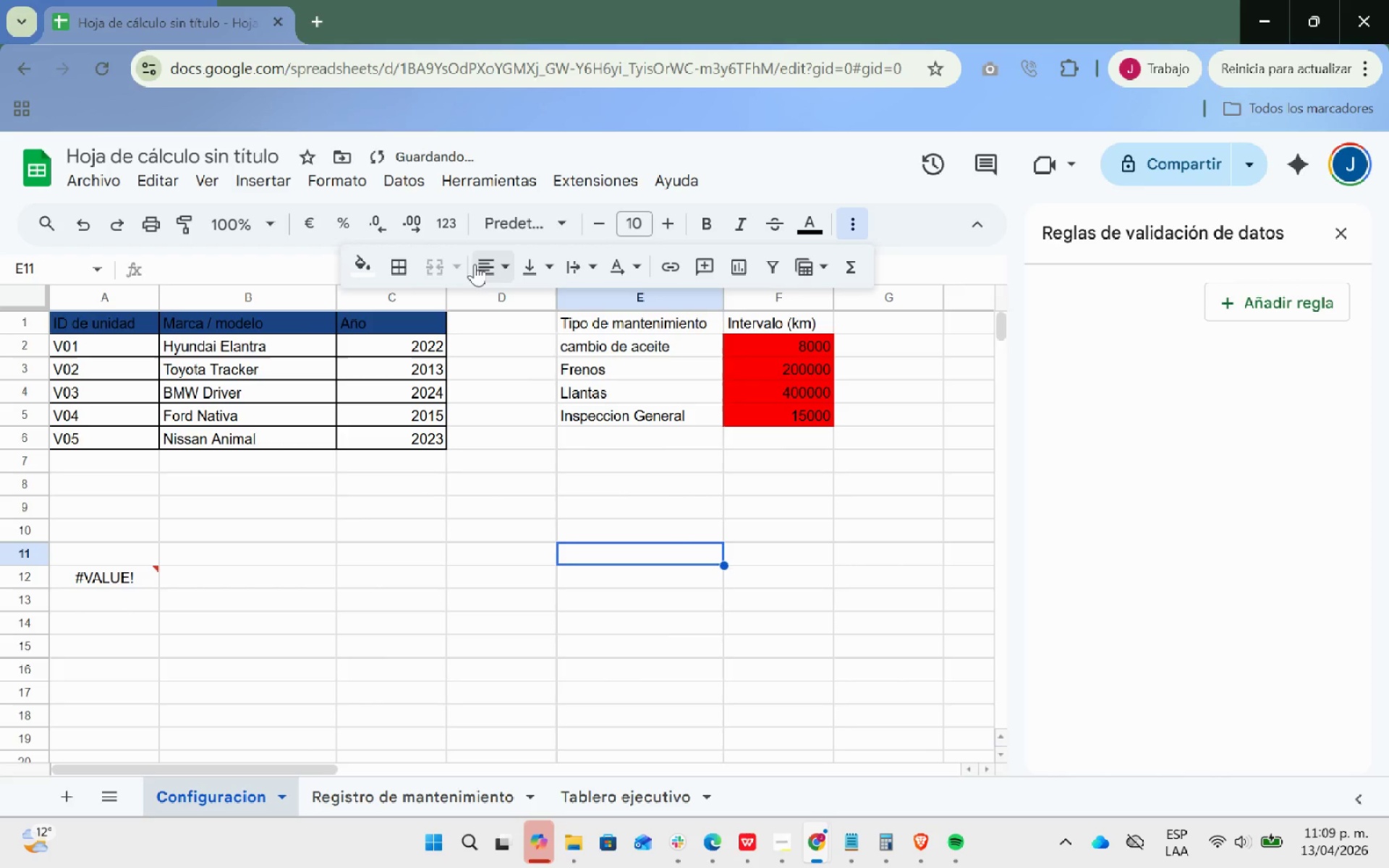 
left_click([359, 263])
 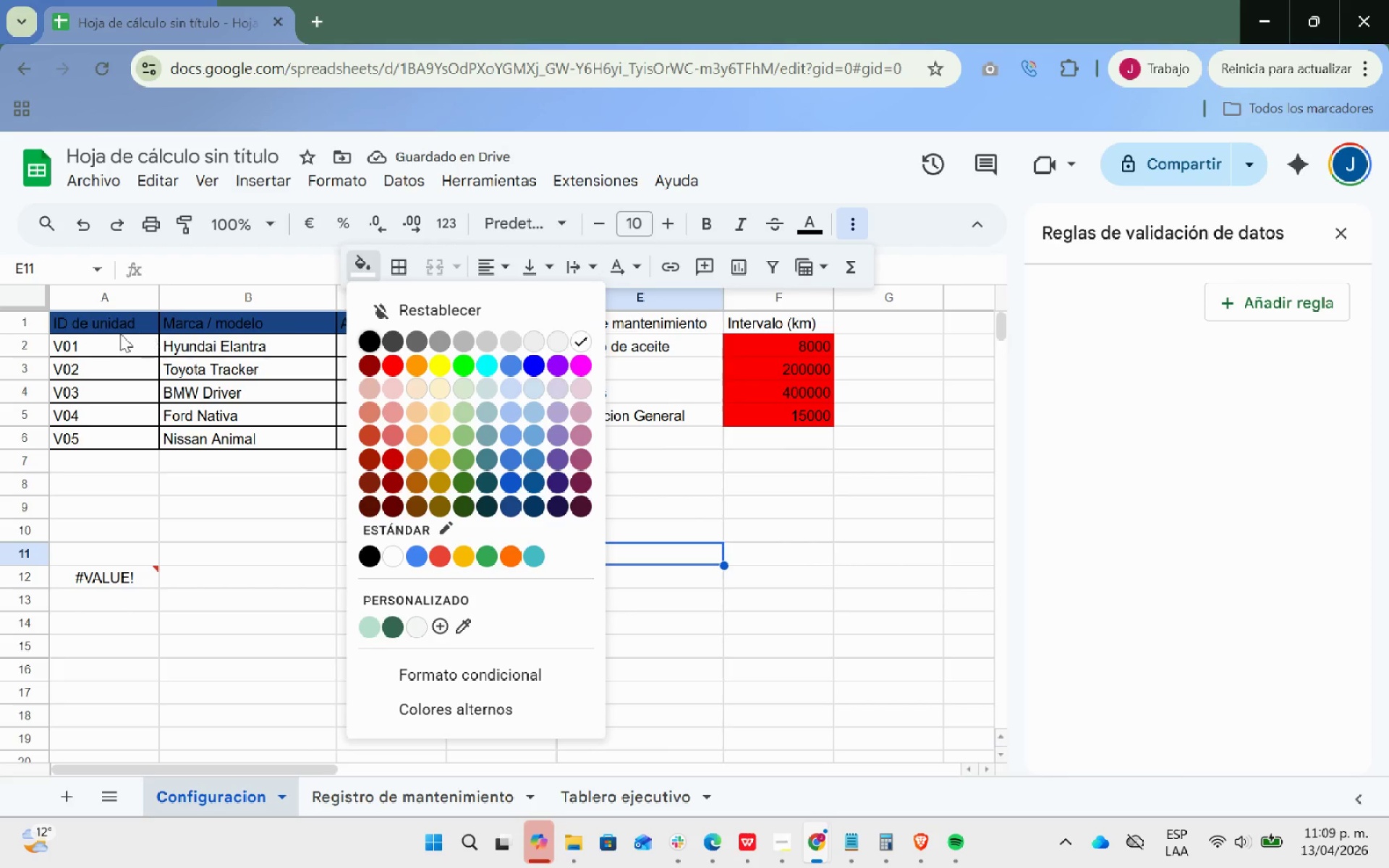 
left_click_drag(start_coordinate=[116, 331], to_coordinate=[378, 311])
 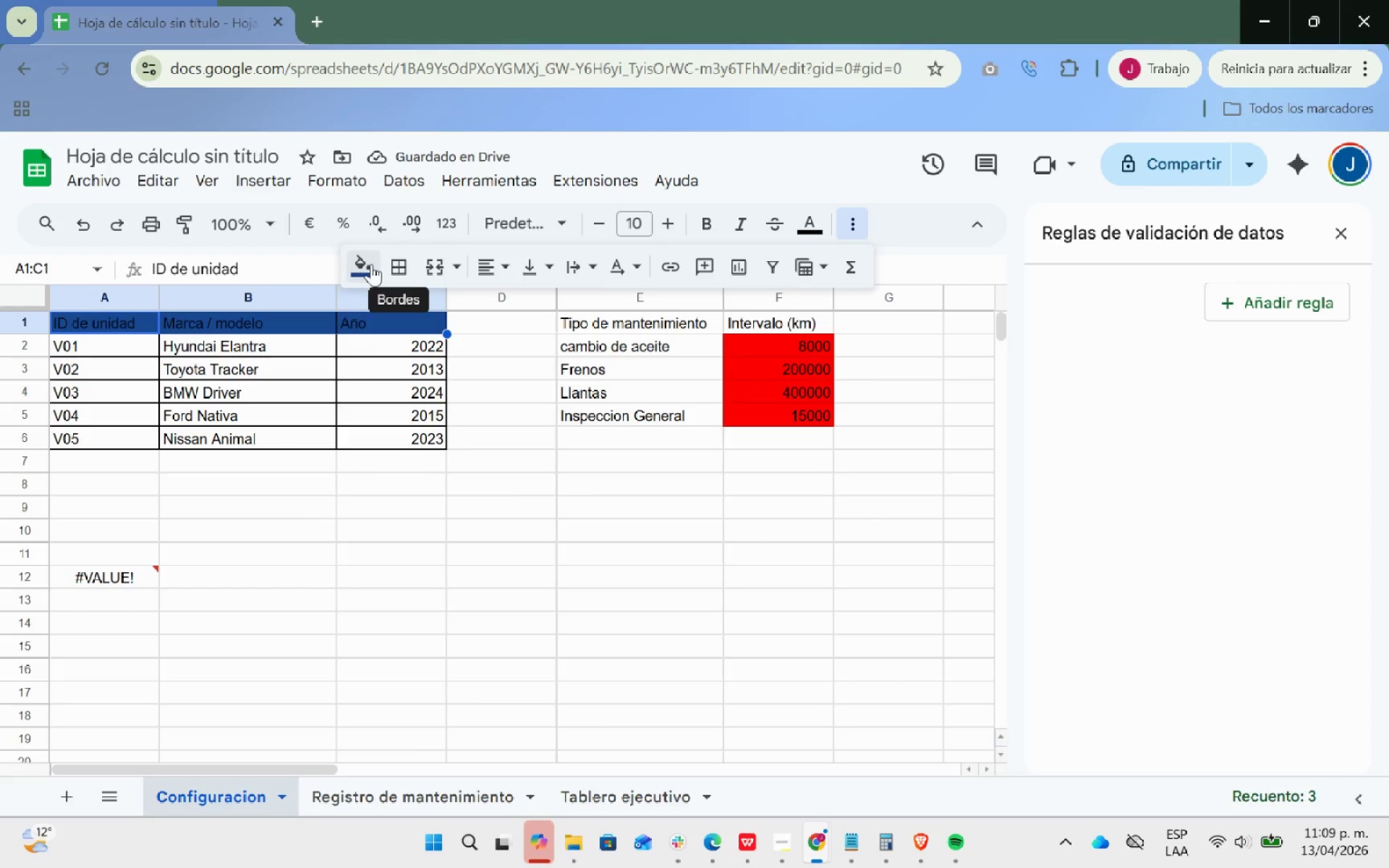 
left_click([371, 264])
 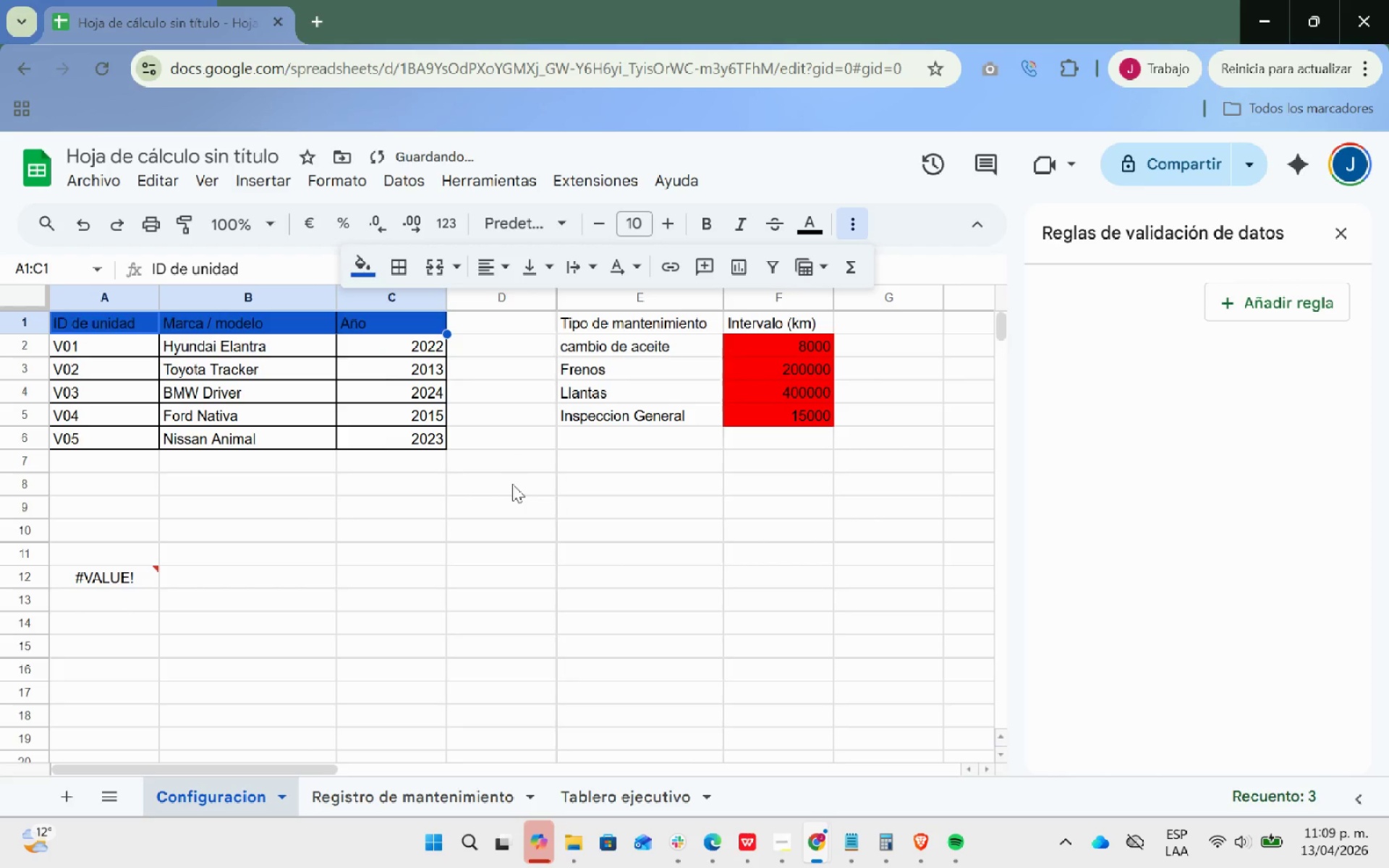 
double_click([560, 514])
 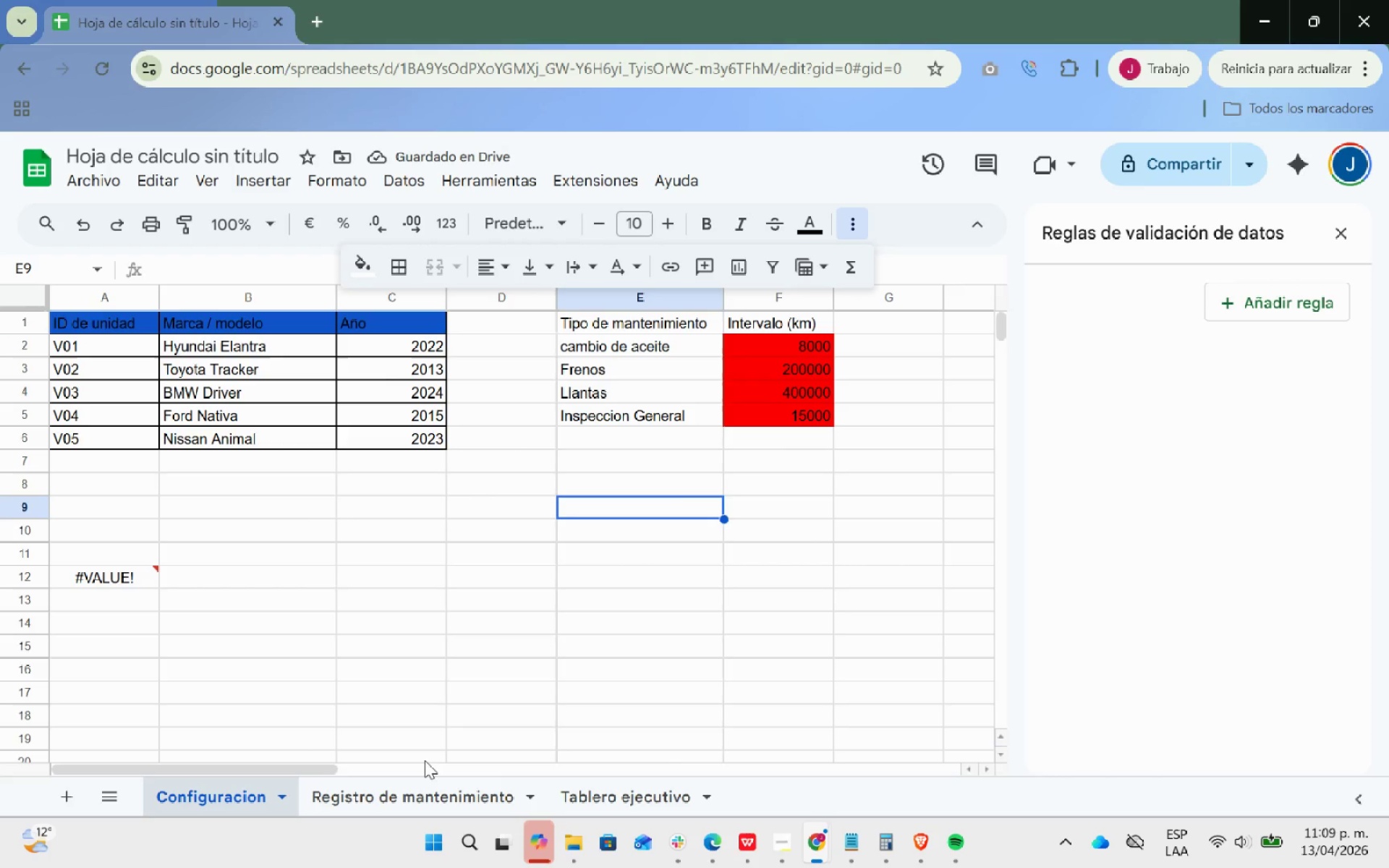 
left_click([407, 801])
 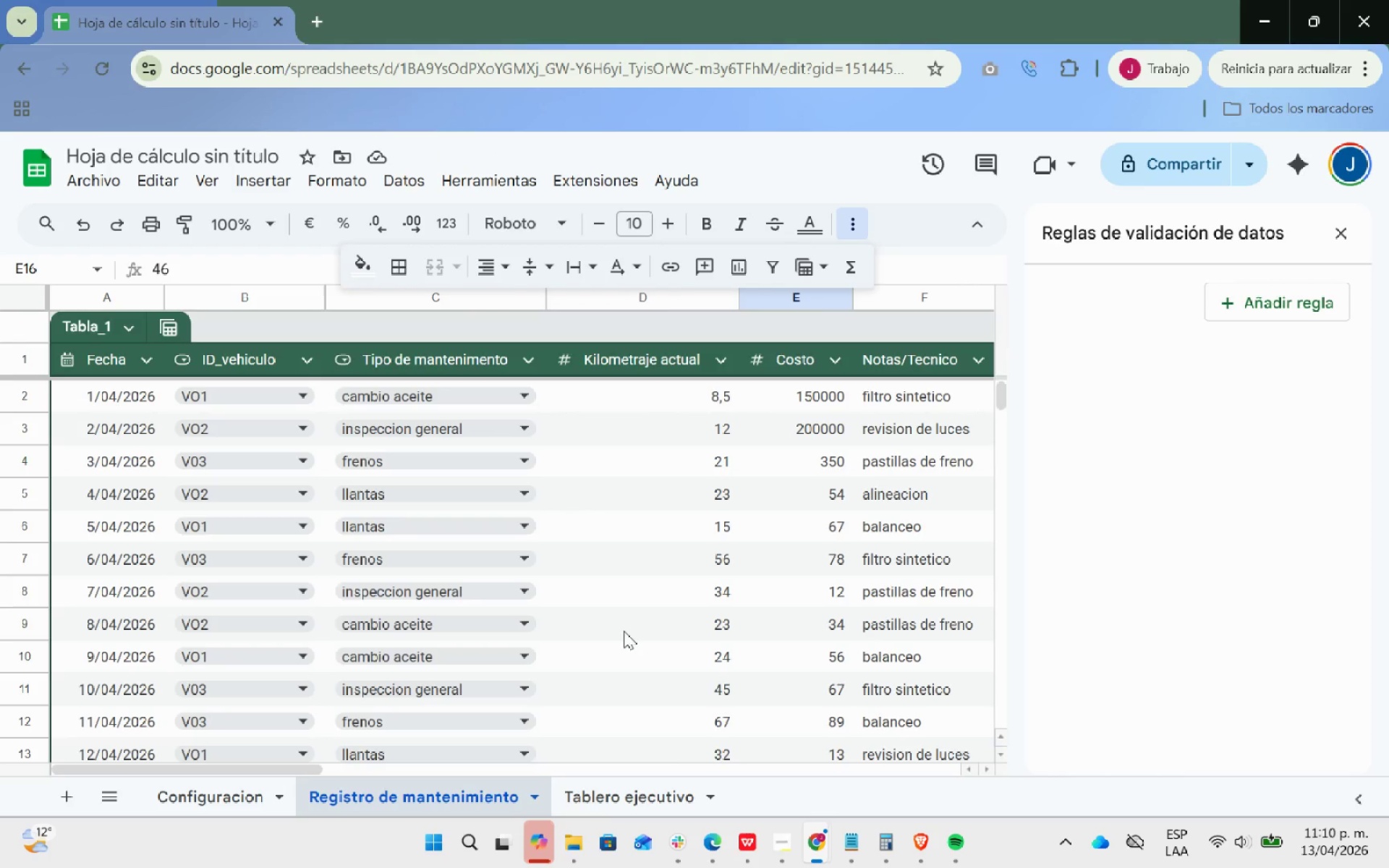 
scroll: coordinate [627, 614], scroll_direction: up, amount: 1.0
 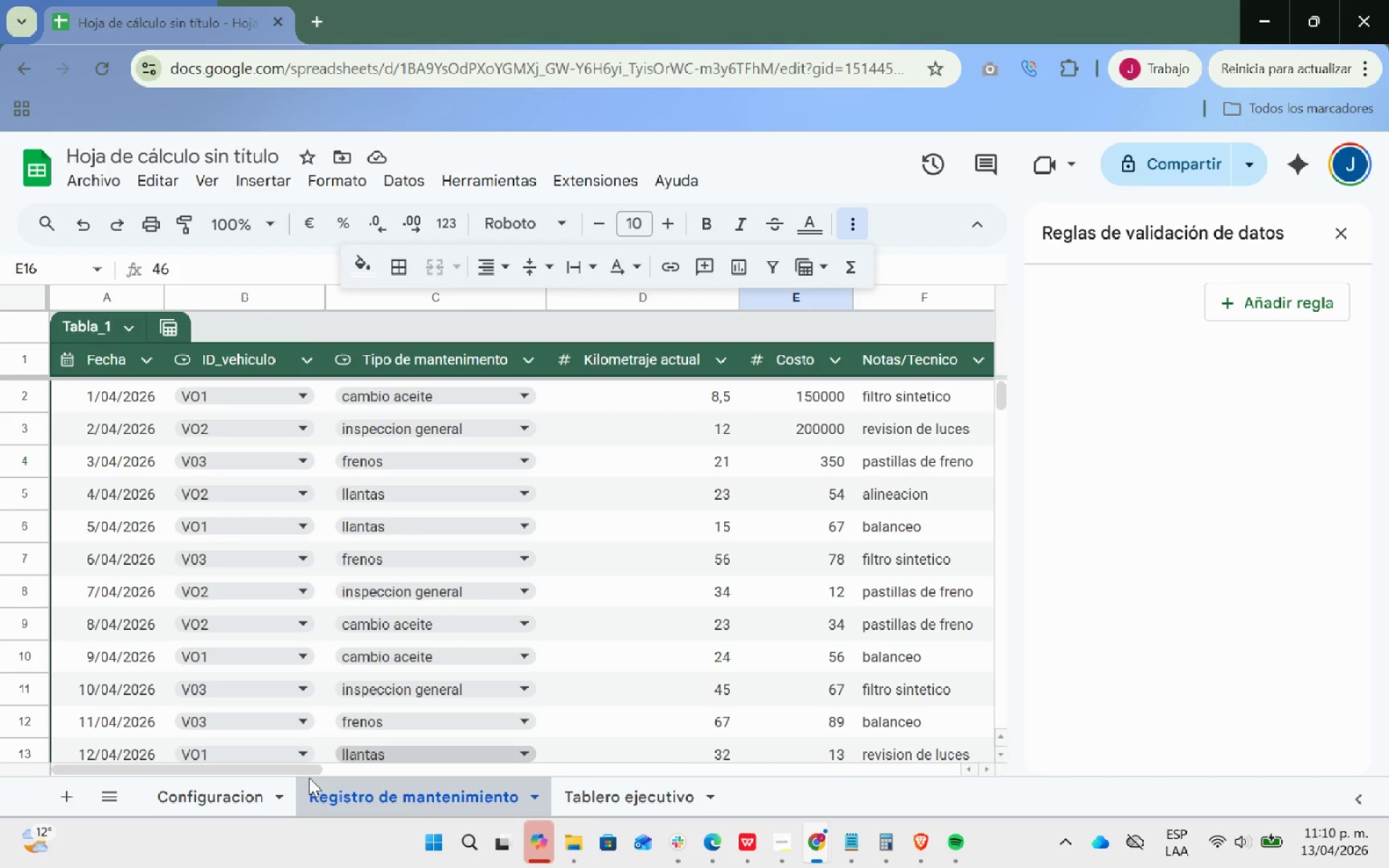 
left_click_drag(start_coordinate=[300, 765], to_coordinate=[265, 744])
 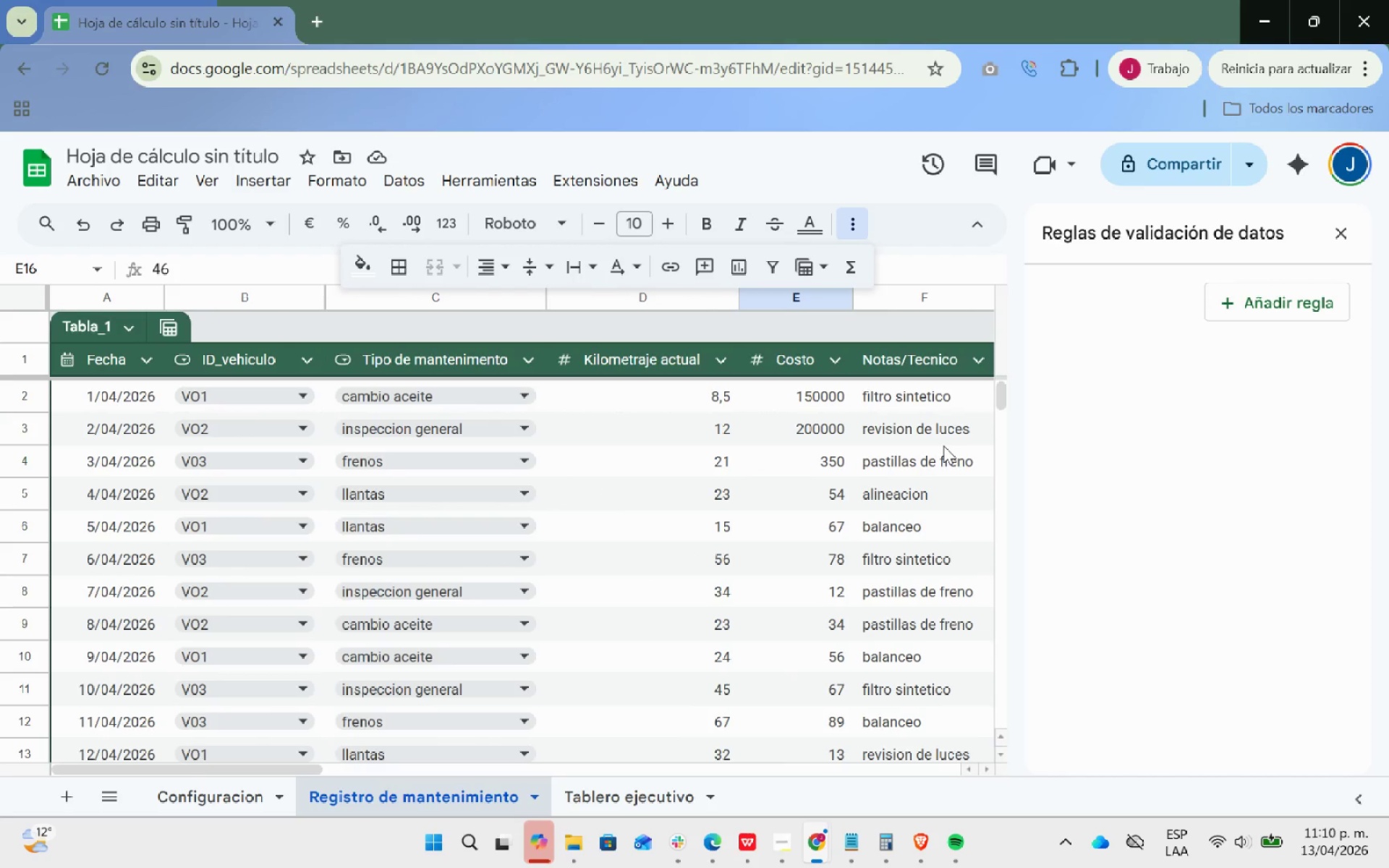 
scroll: coordinate [943, 446], scroll_direction: up, amount: 4.0
 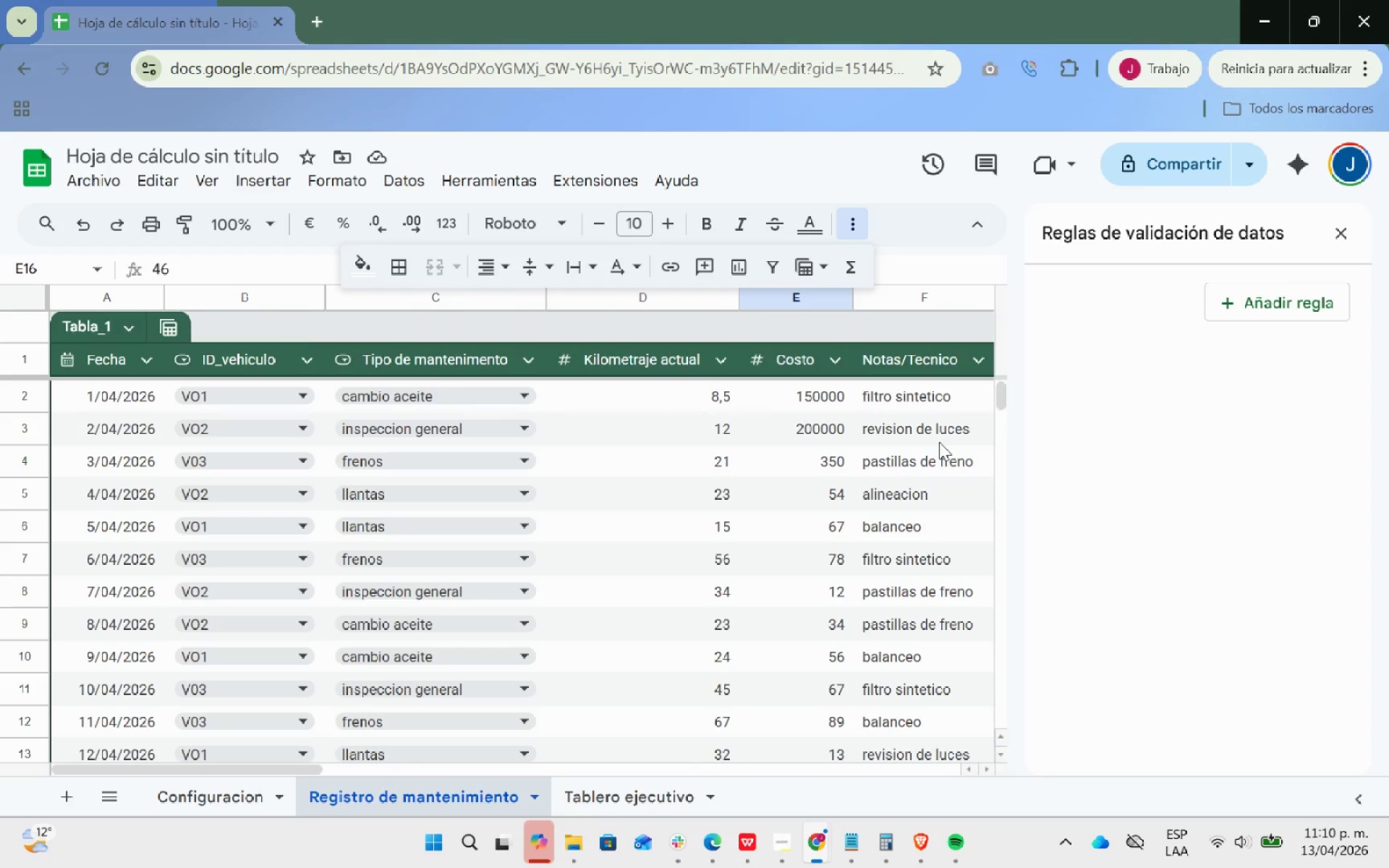 
wait(14.22)
 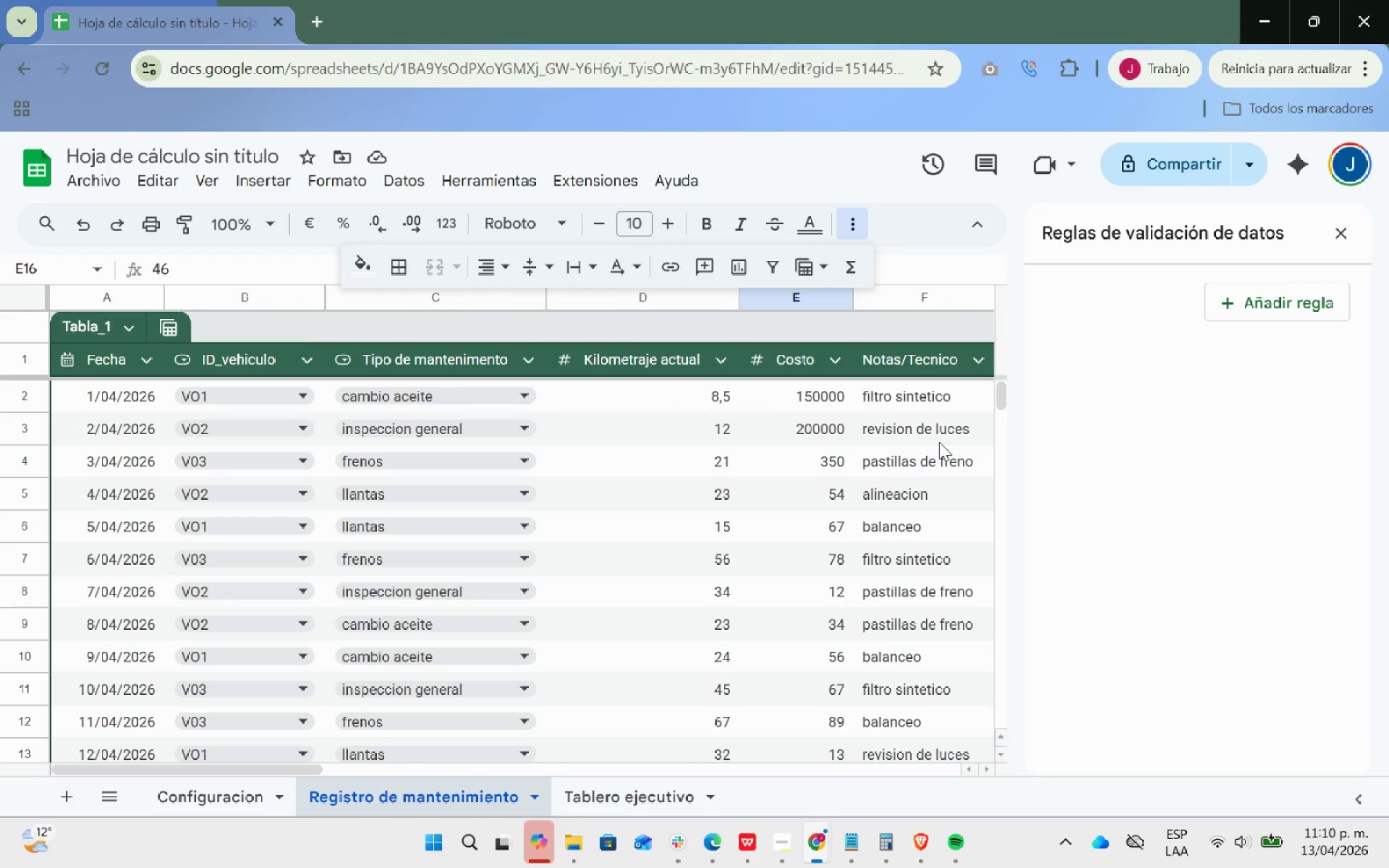 
scroll: coordinate [783, 510], scroll_direction: up, amount: 4.0
 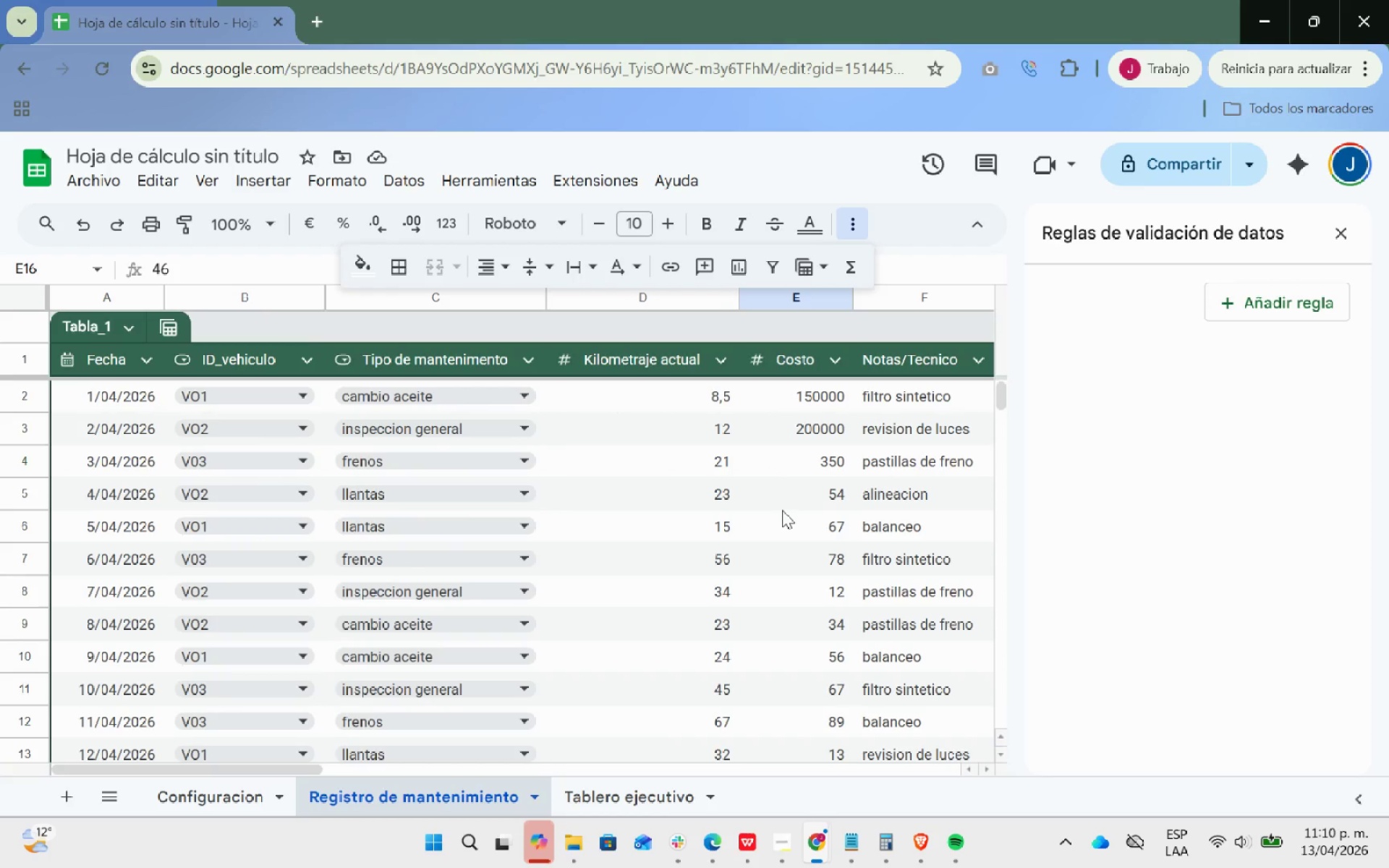 
key(Control+Z)
 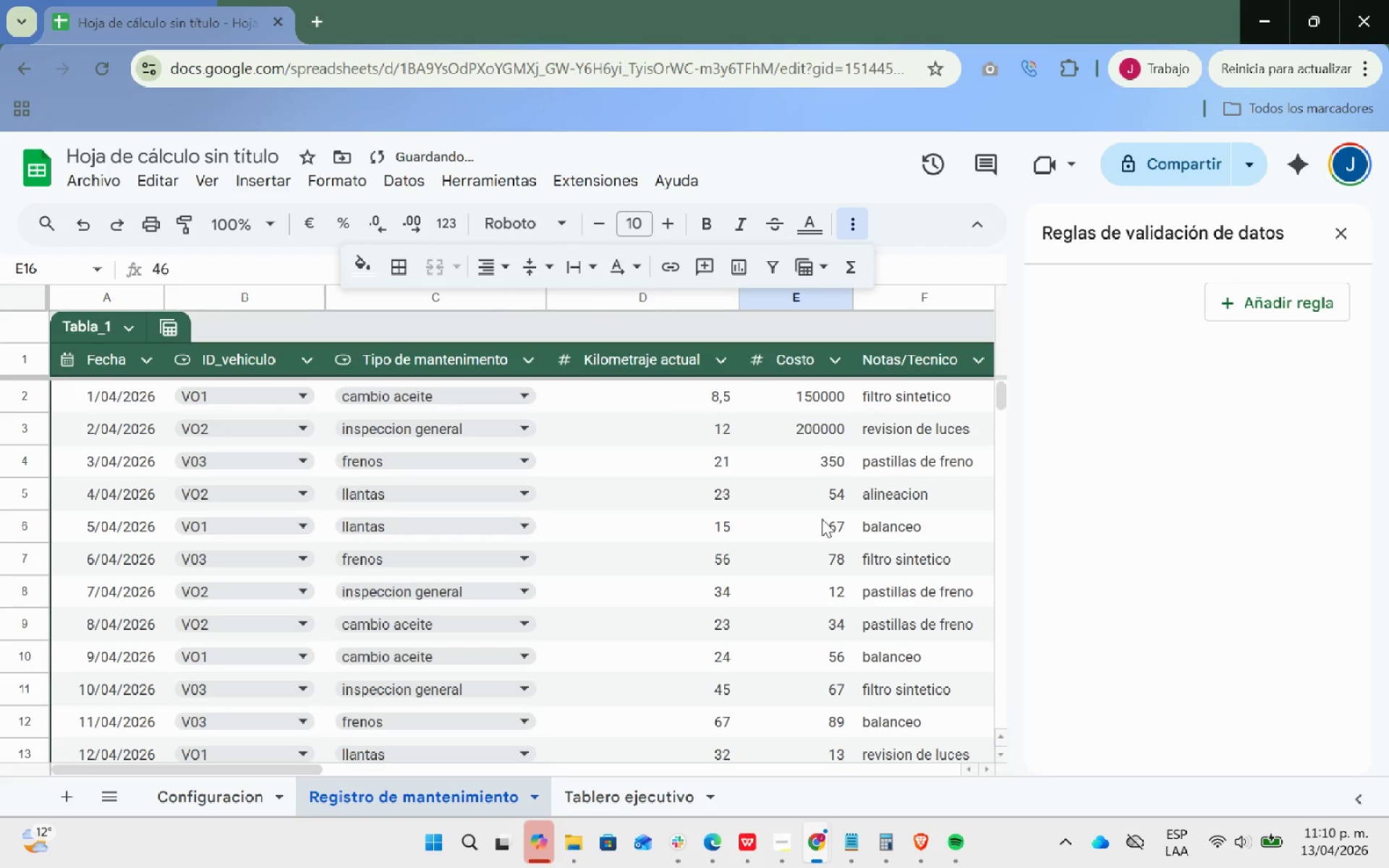 
scroll: coordinate [797, 633], scroll_direction: down, amount: 3.0
 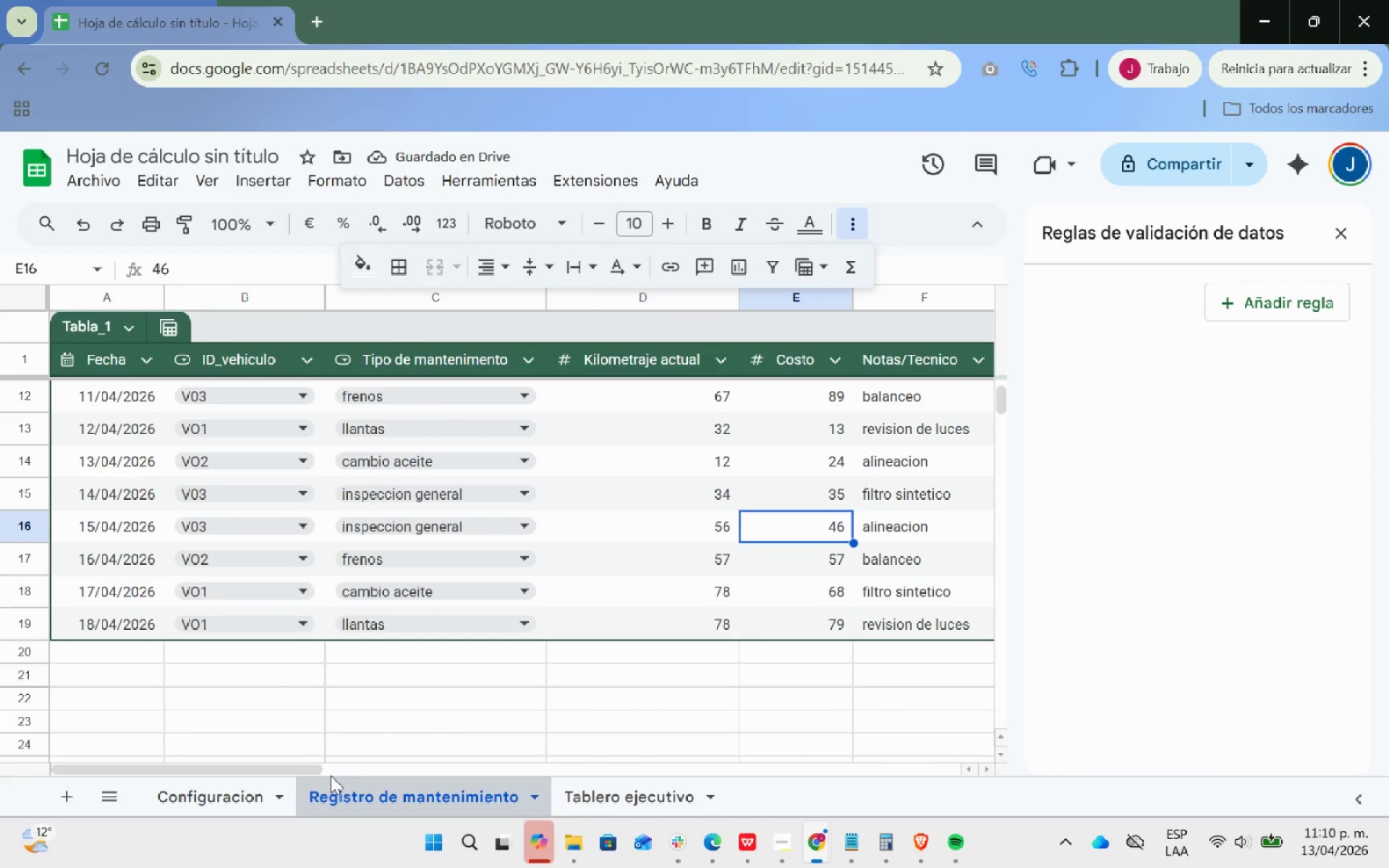 
left_click_drag(start_coordinate=[301, 770], to_coordinate=[572, 726])
 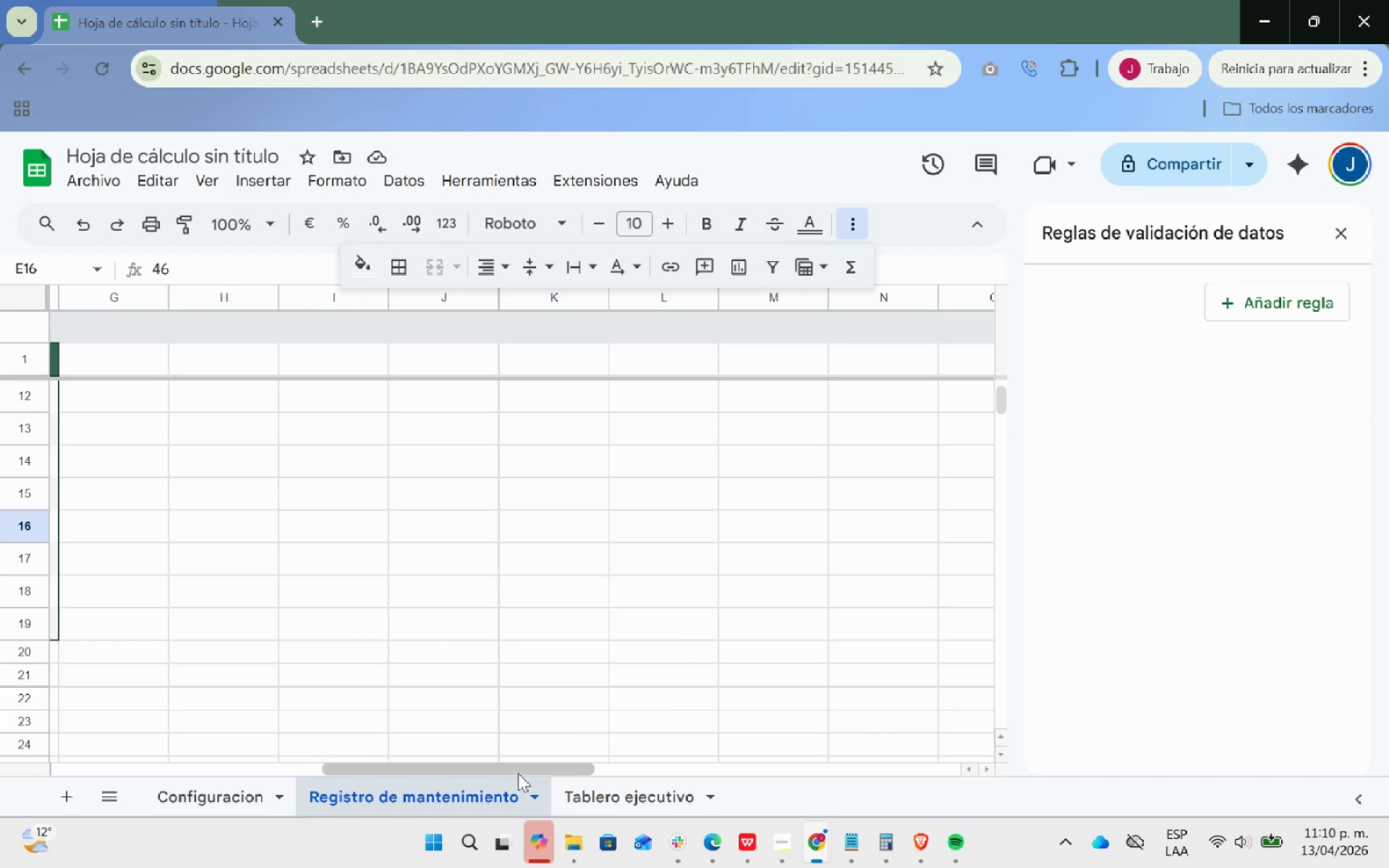 
left_click_drag(start_coordinate=[518, 773], to_coordinate=[307, 762])
 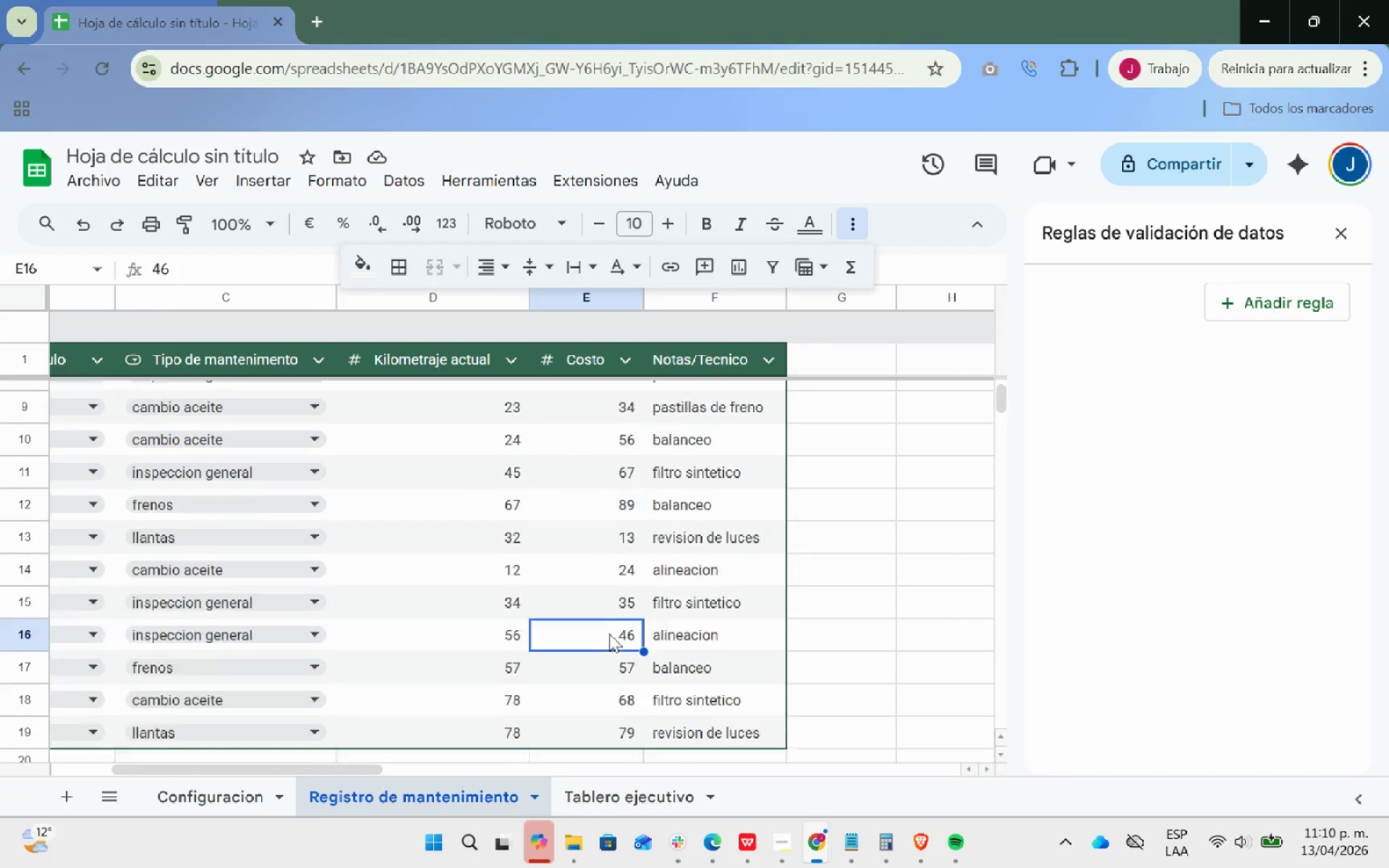 
scroll: coordinate [765, 584], scroll_direction: up, amount: 13.0
 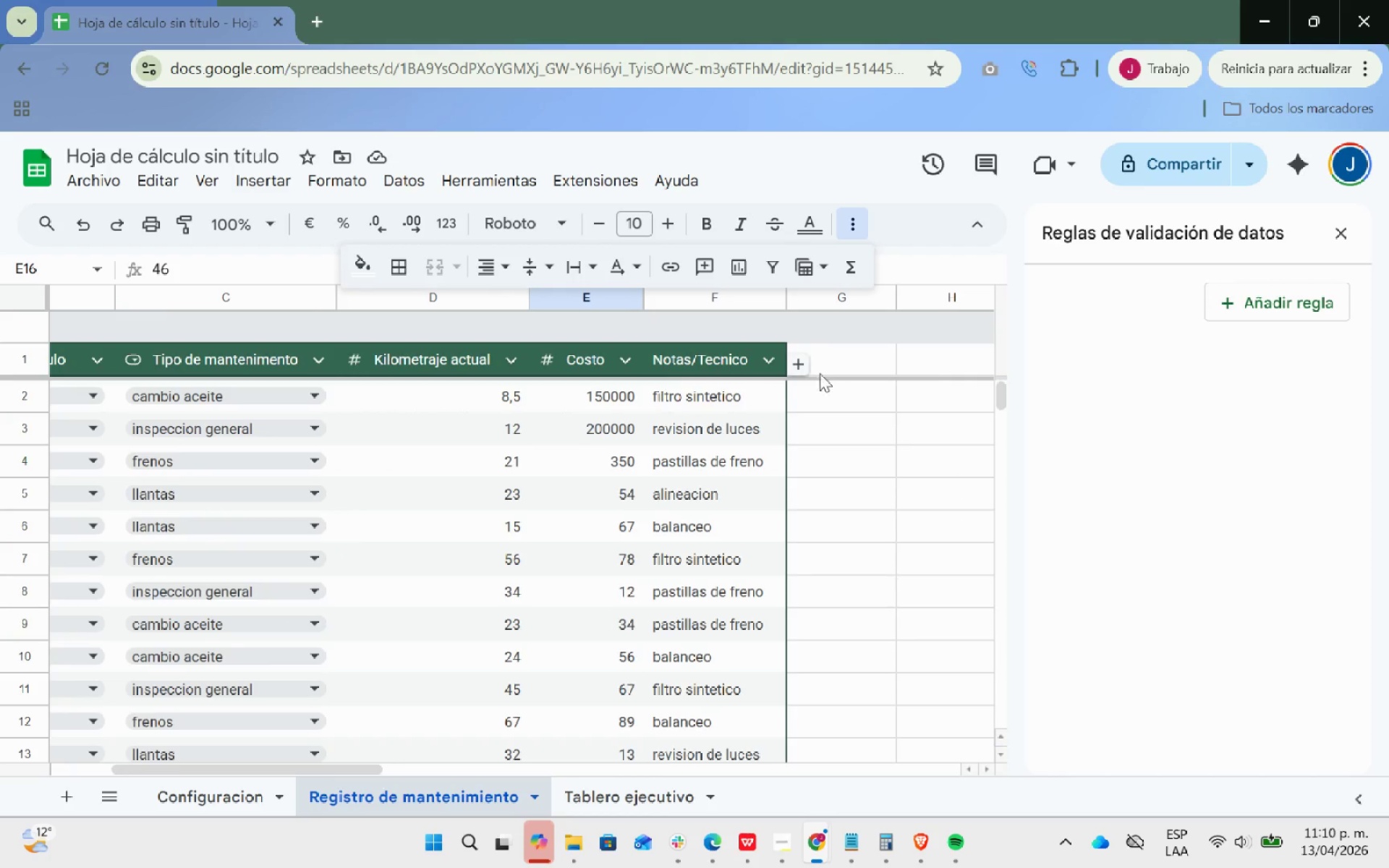 
mouse_move([796, 384])
 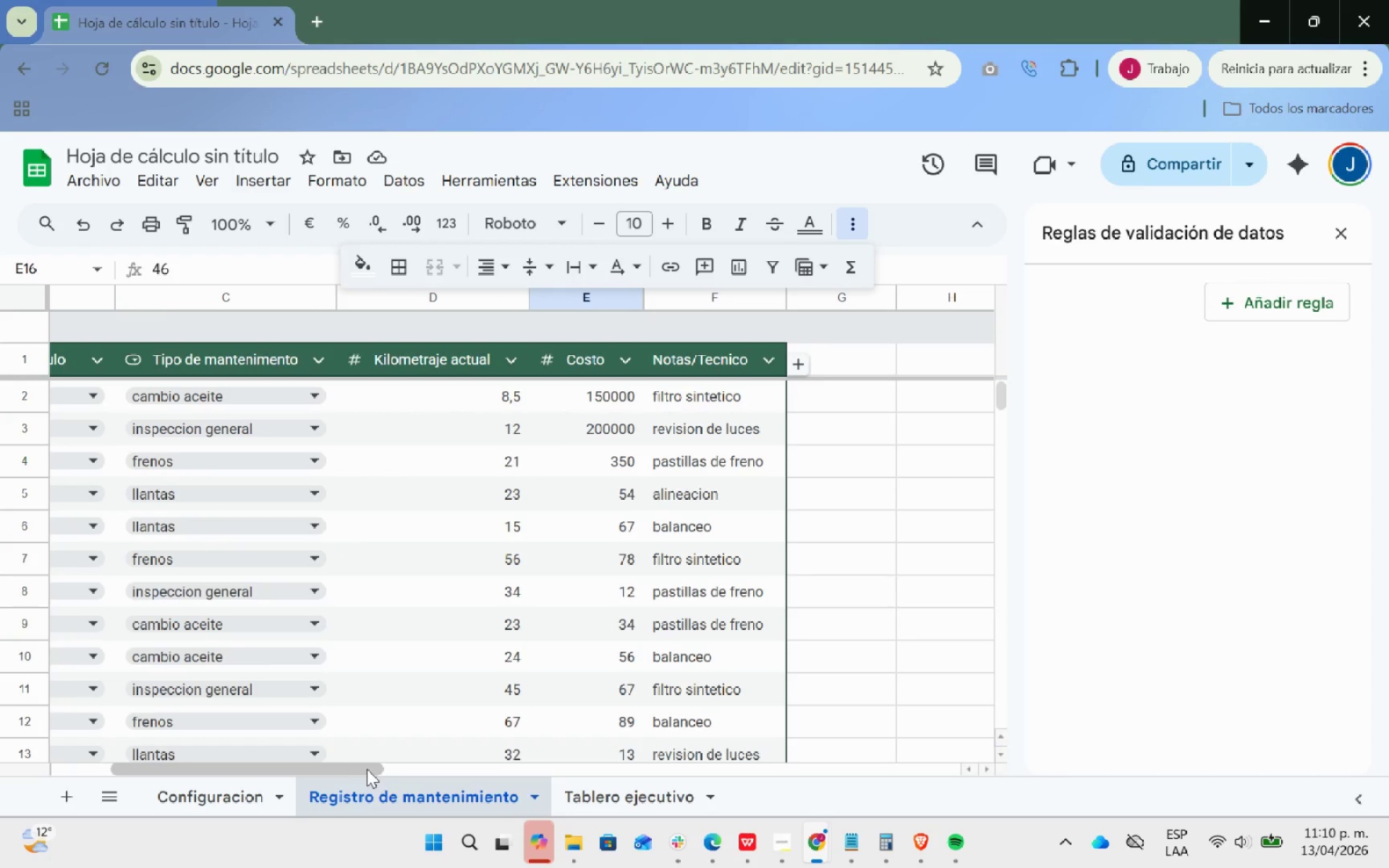 
left_click_drag(start_coordinate=[368, 769], to_coordinate=[221, 757])
 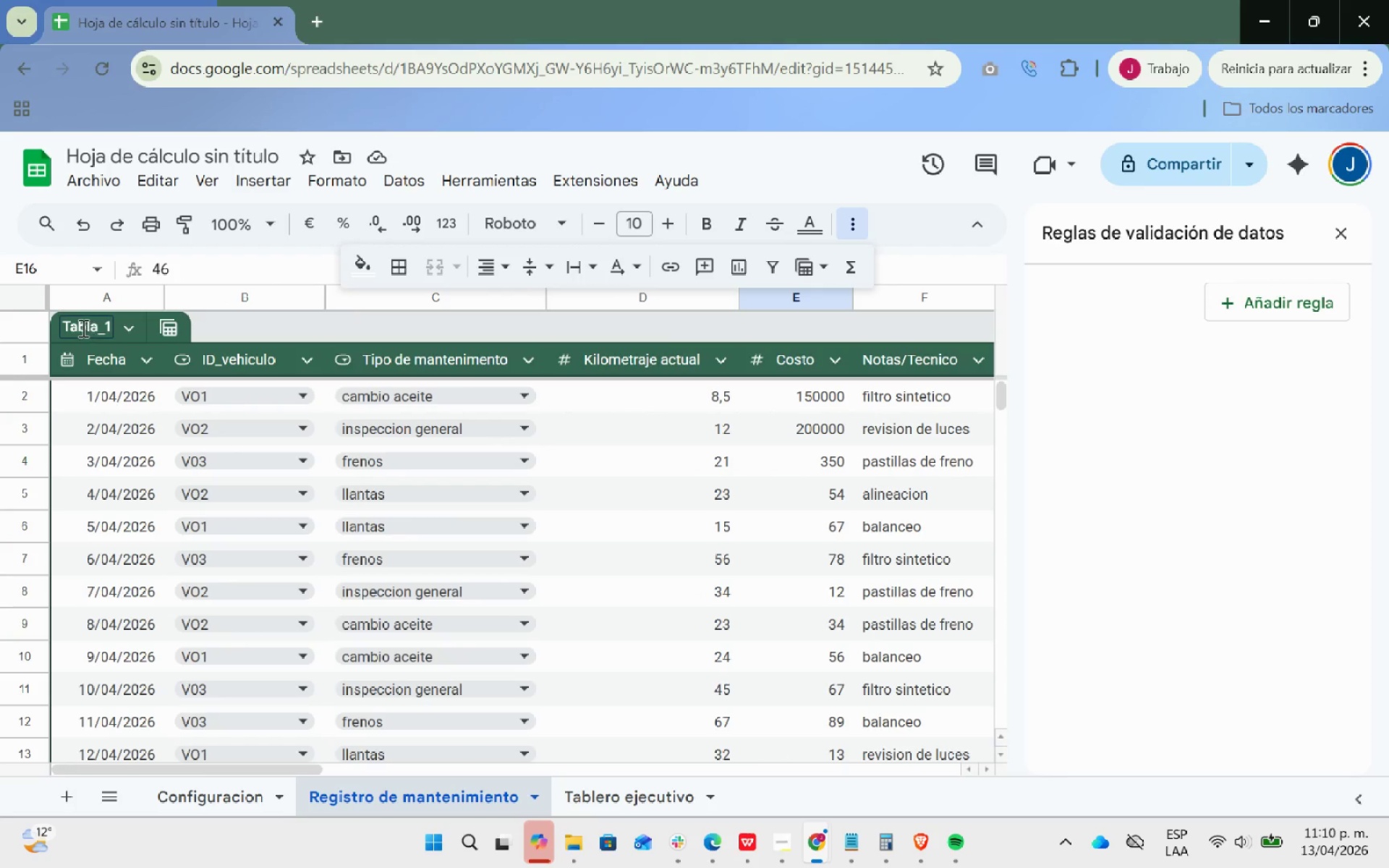 
mouse_move([149, 321])
 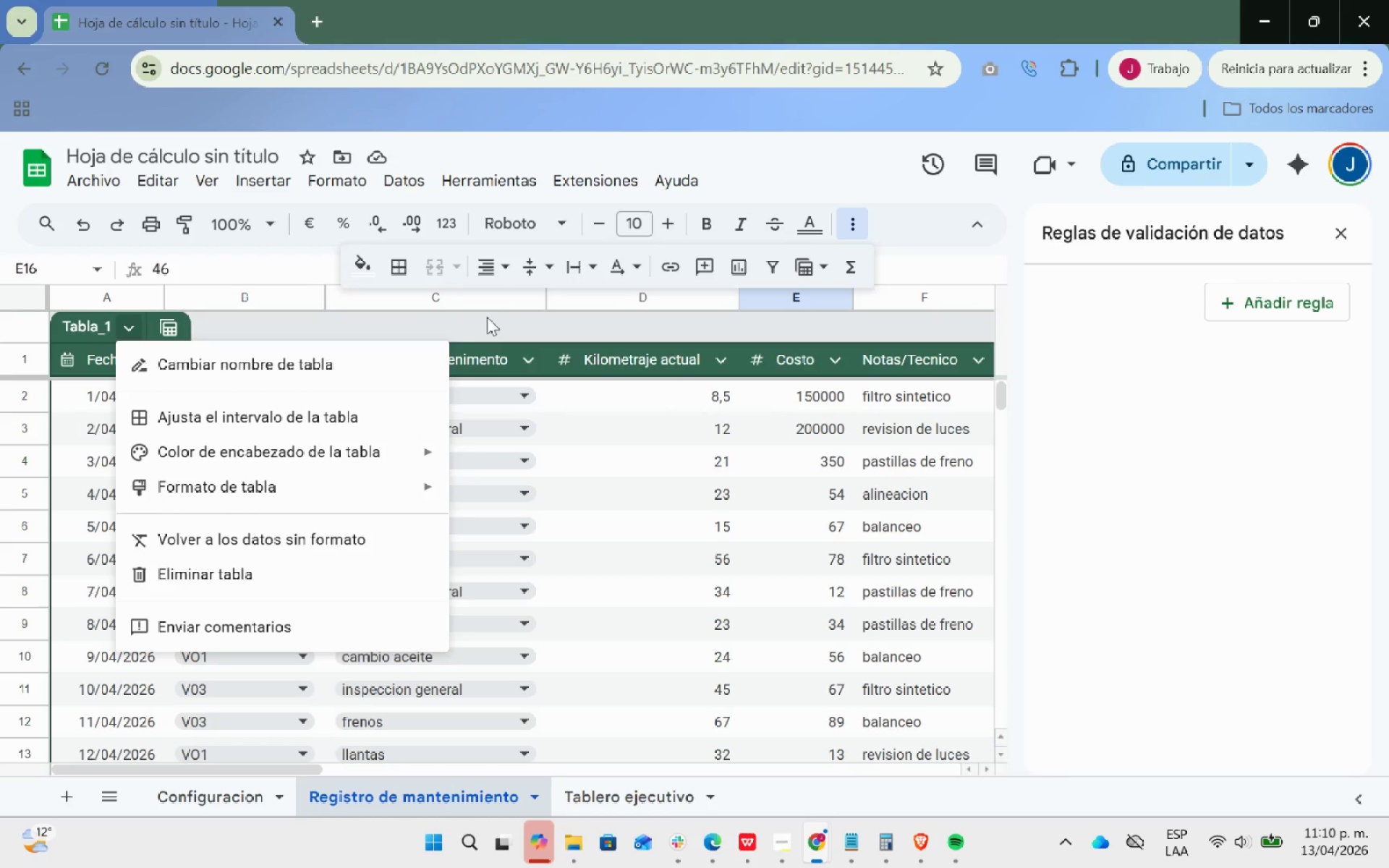 
wait(5.43)
 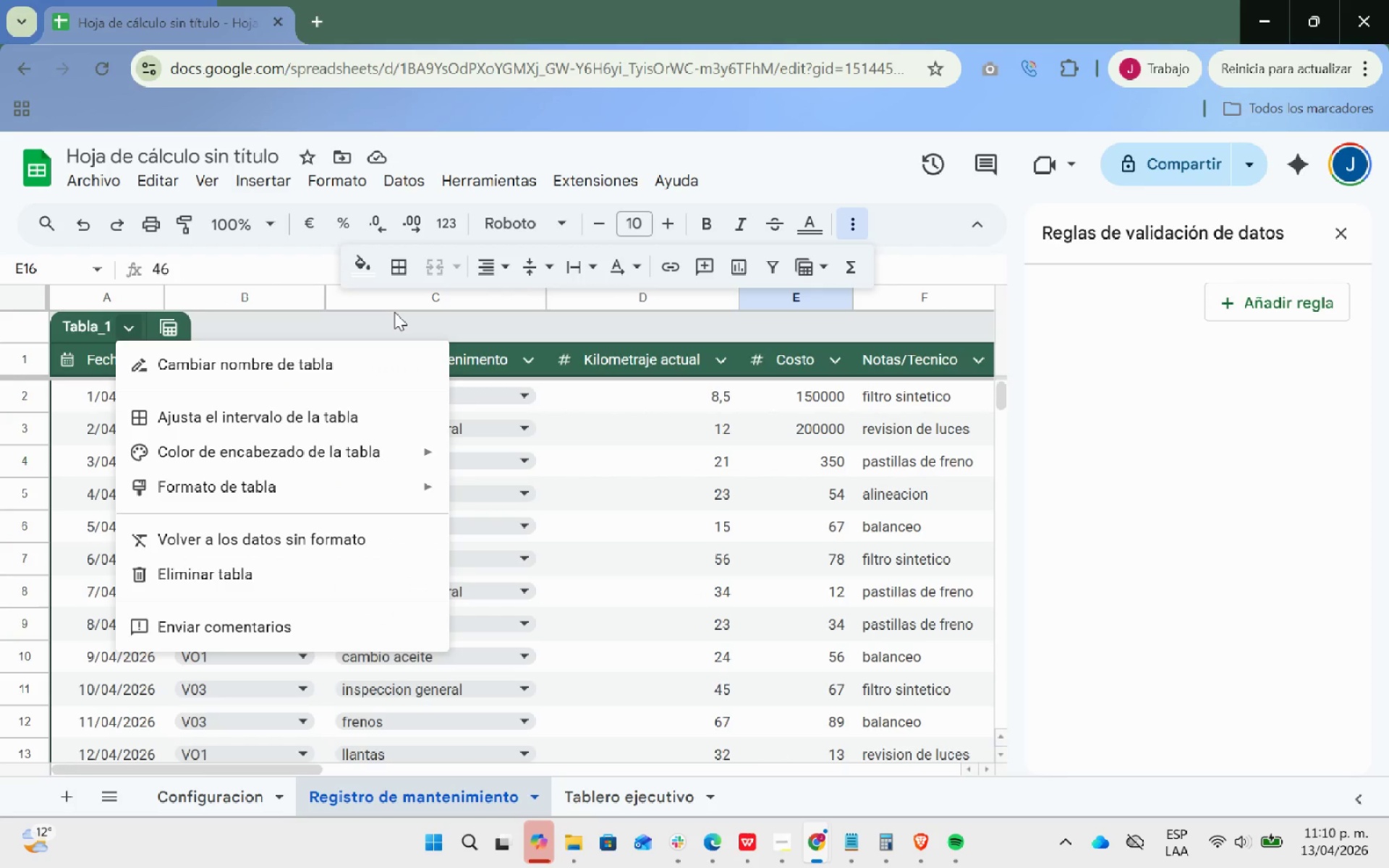 
key(Control+Z)
 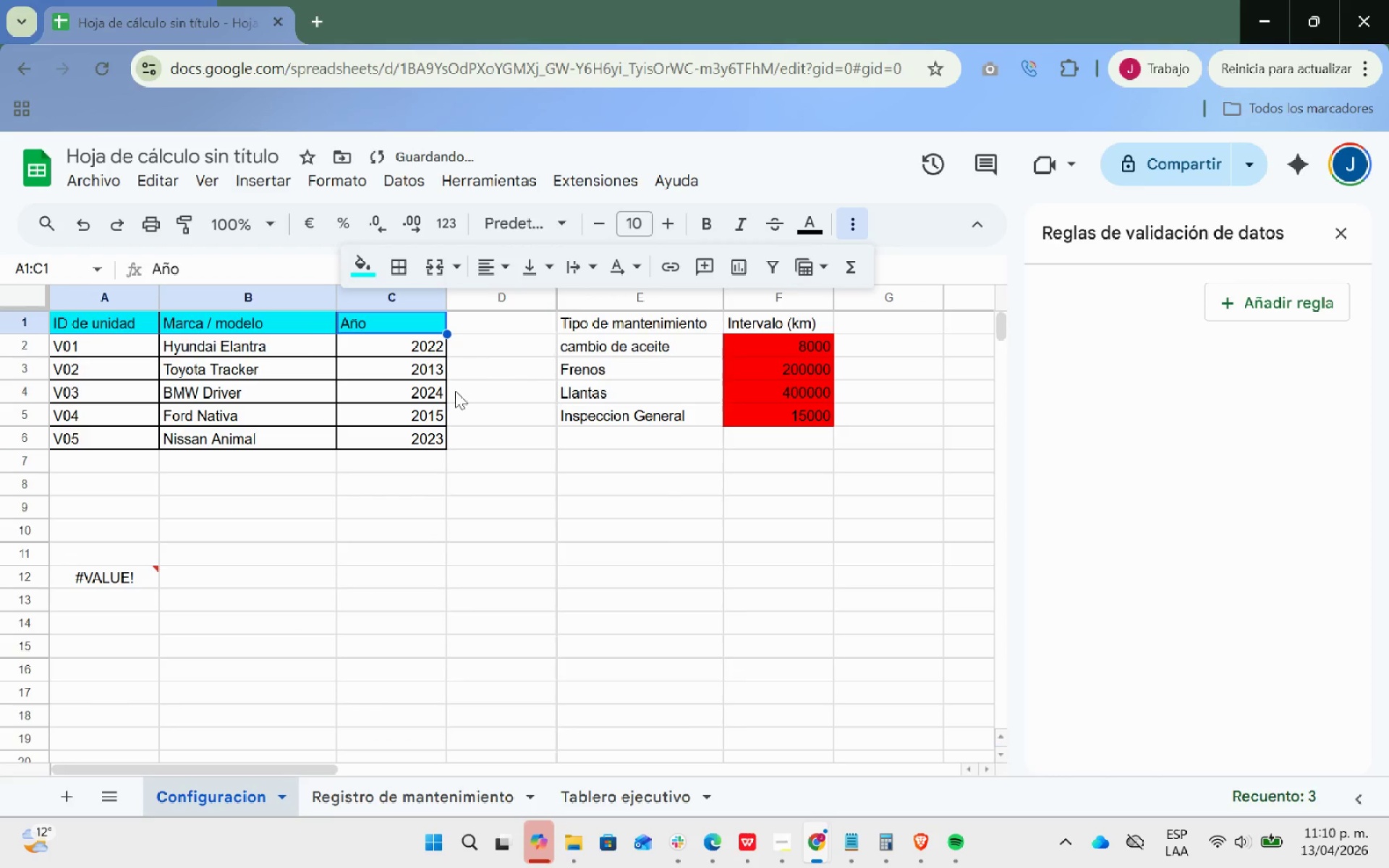 
key(Control+Z)
 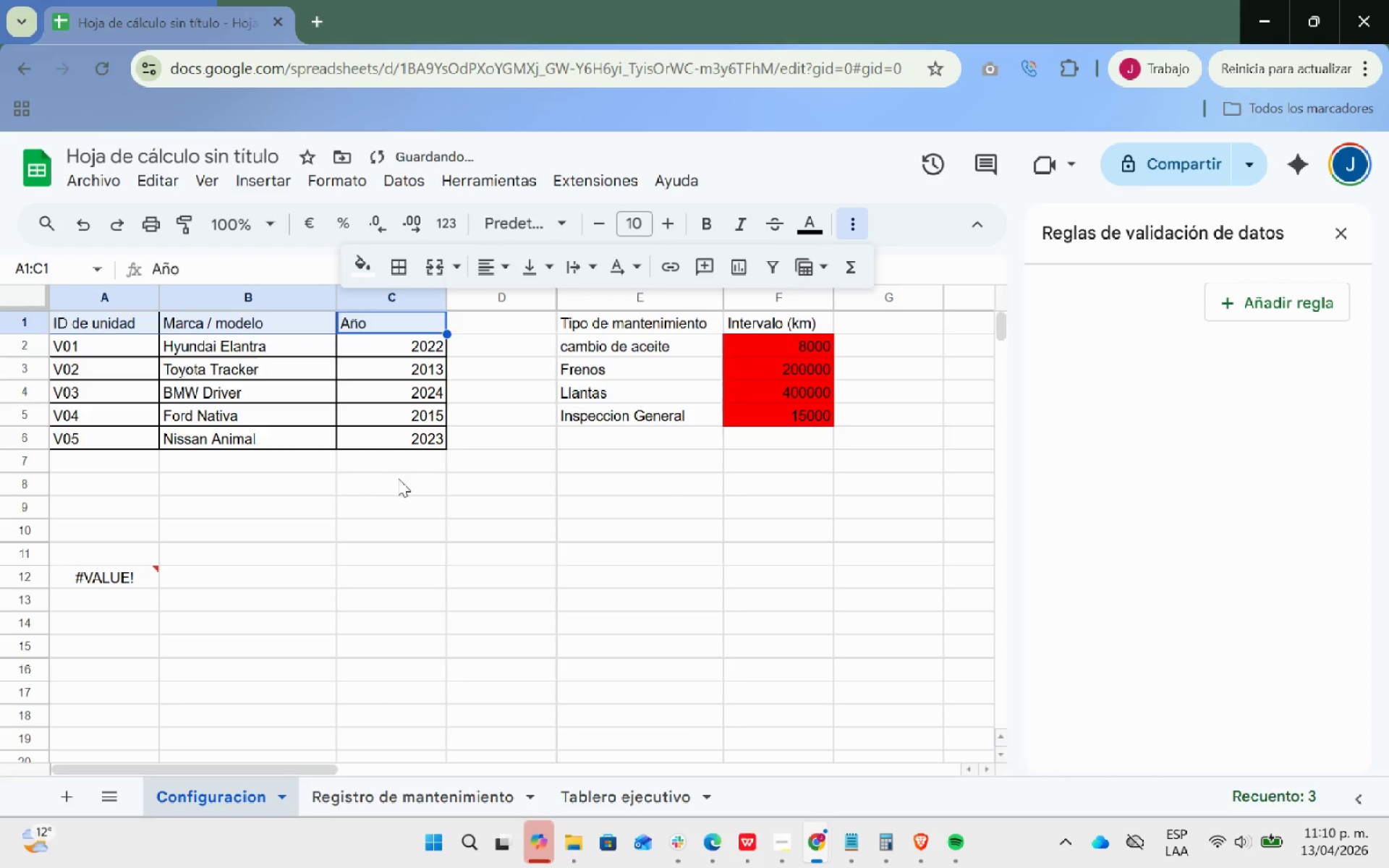 
key(Control+ControlLeft)
 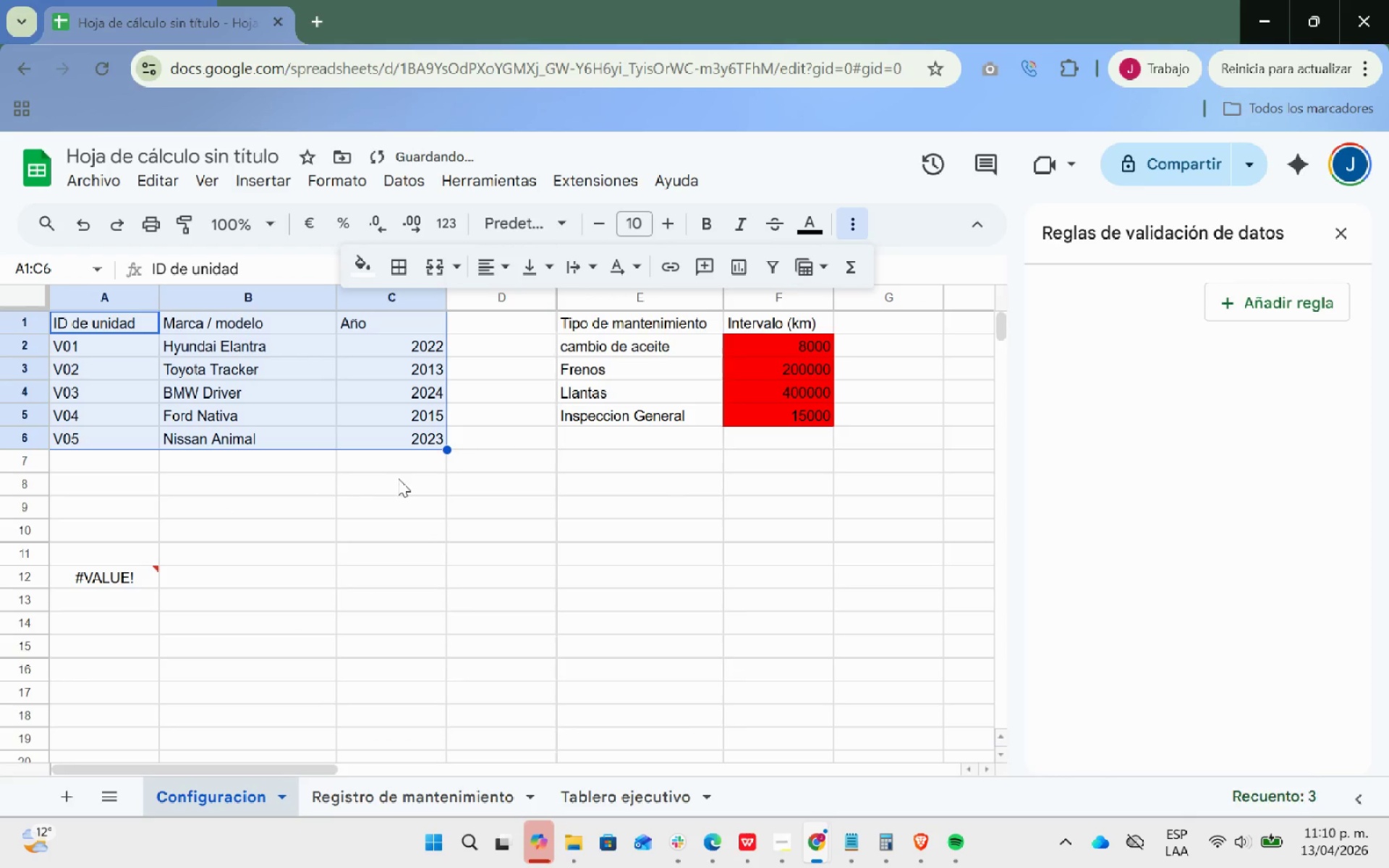 
key(Control+Z)
 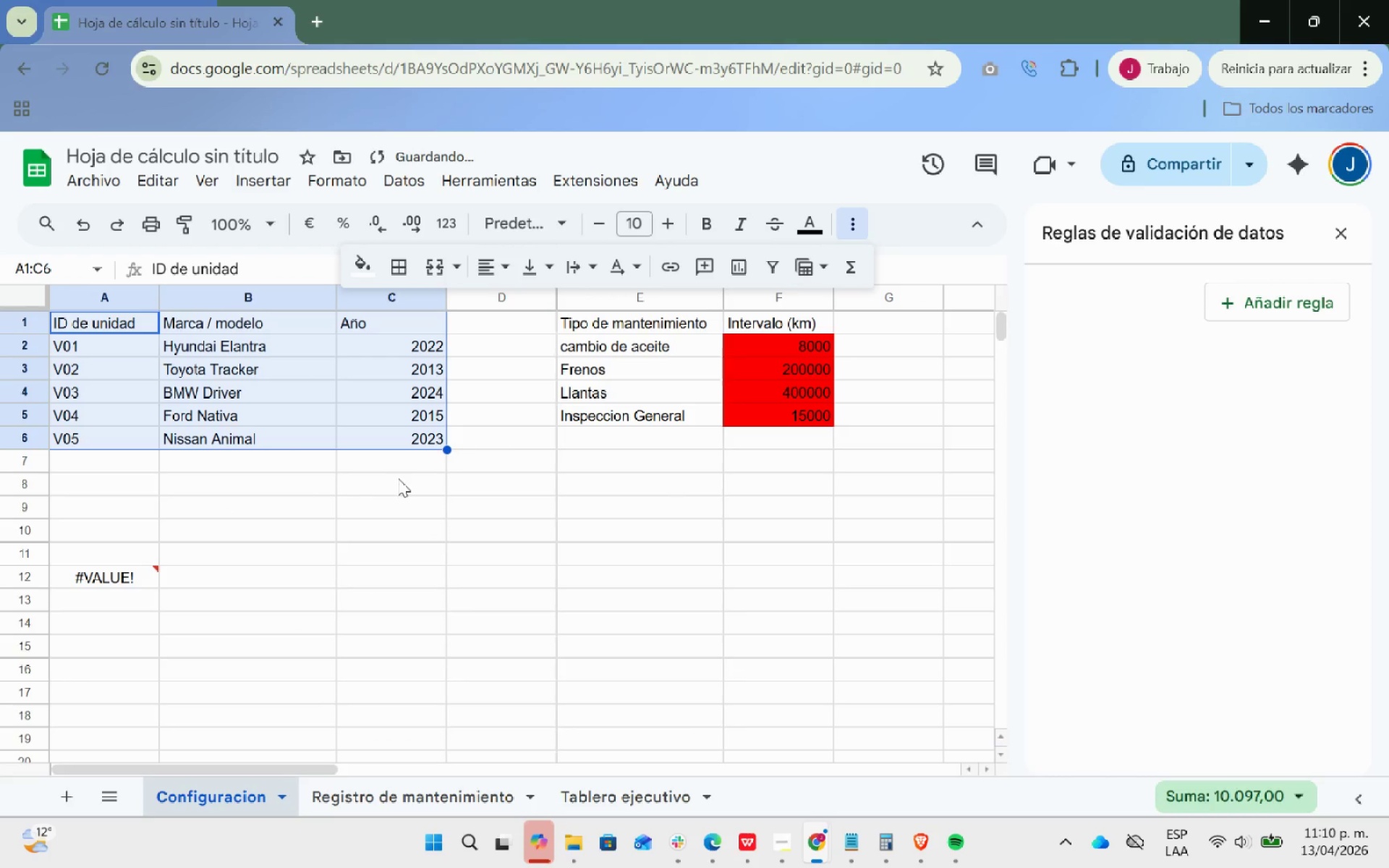 
key(Control+Z)
 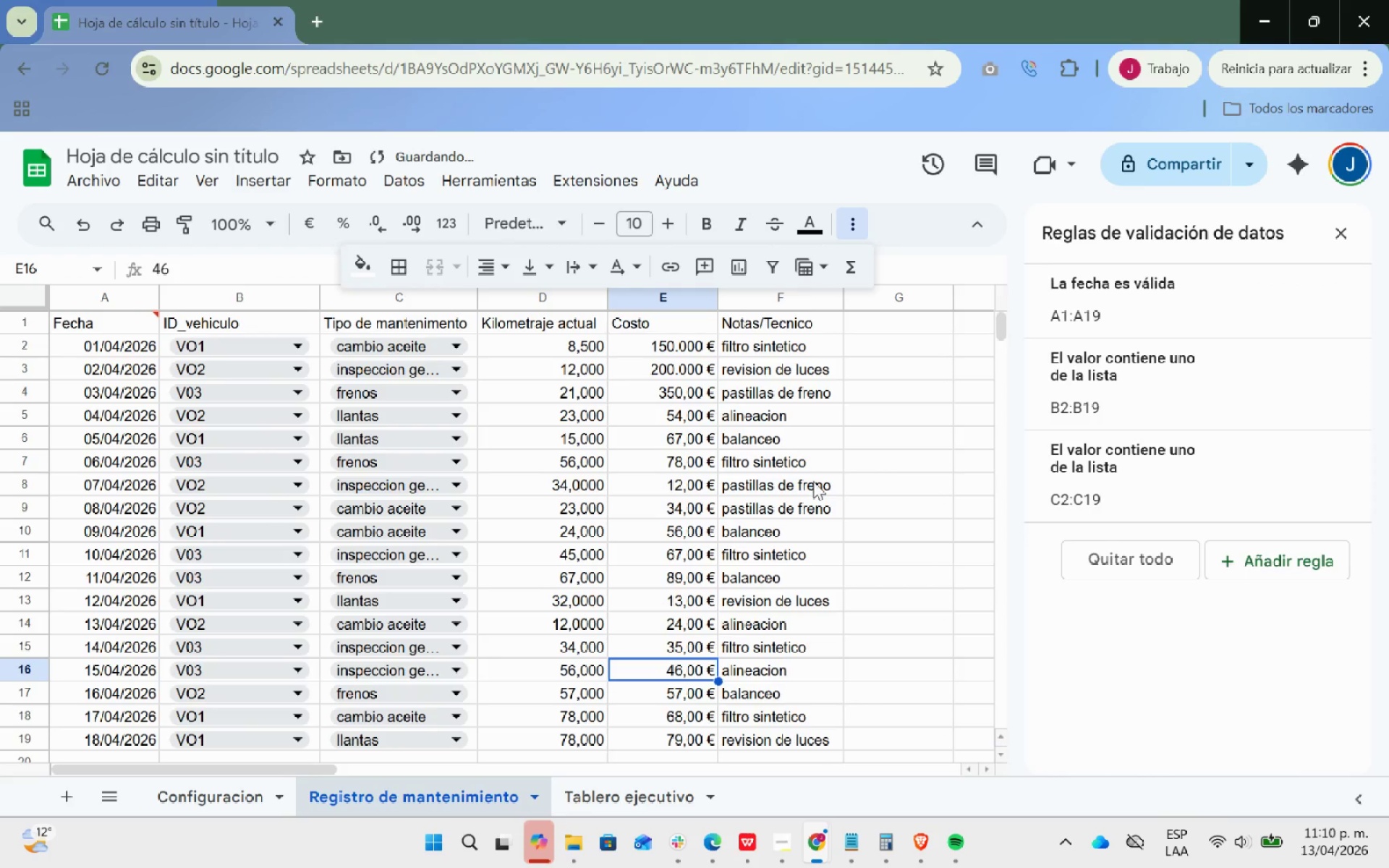 
left_click([893, 472])
 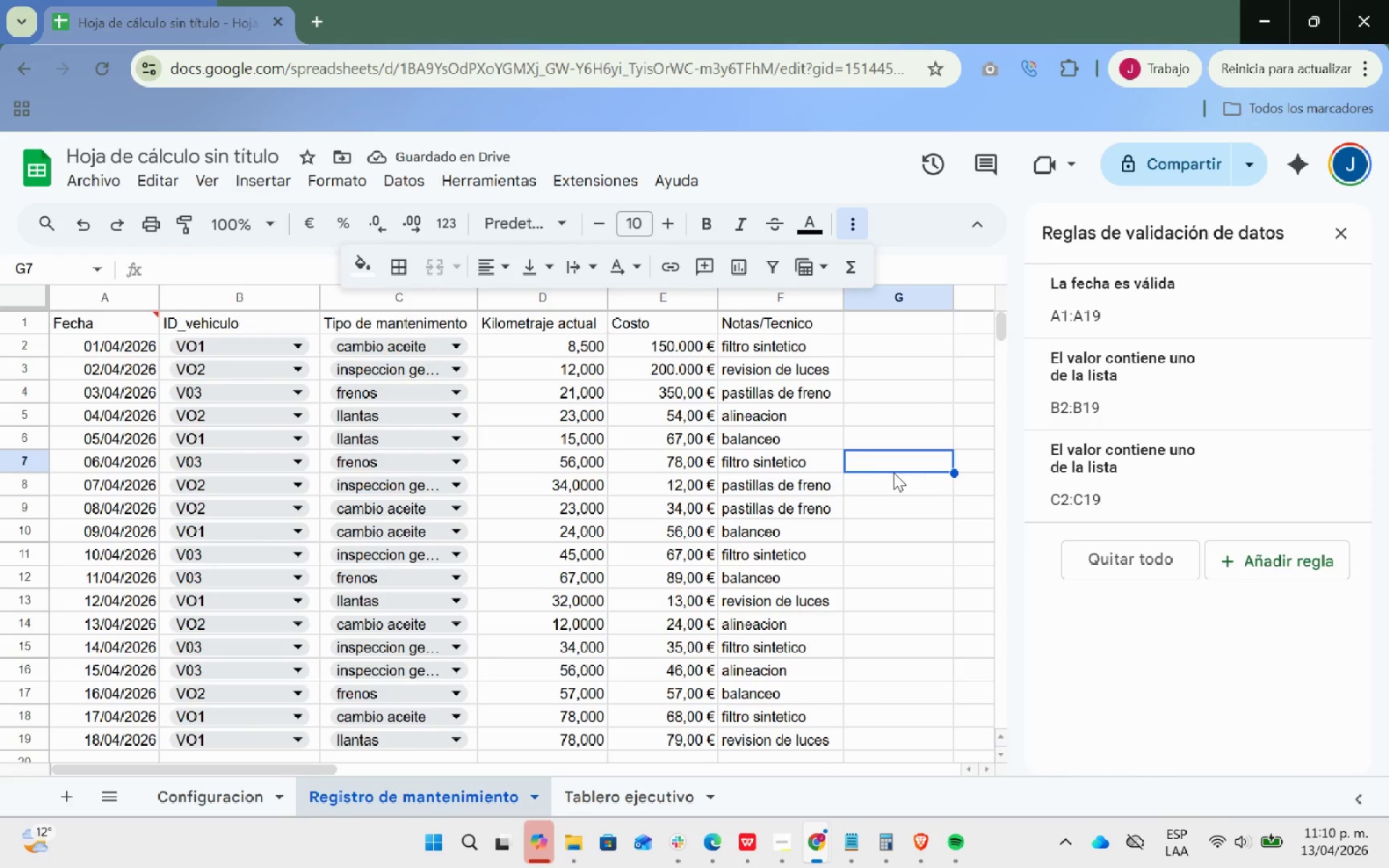 
scroll: coordinate [893, 472], scroll_direction: up, amount: 2.0
 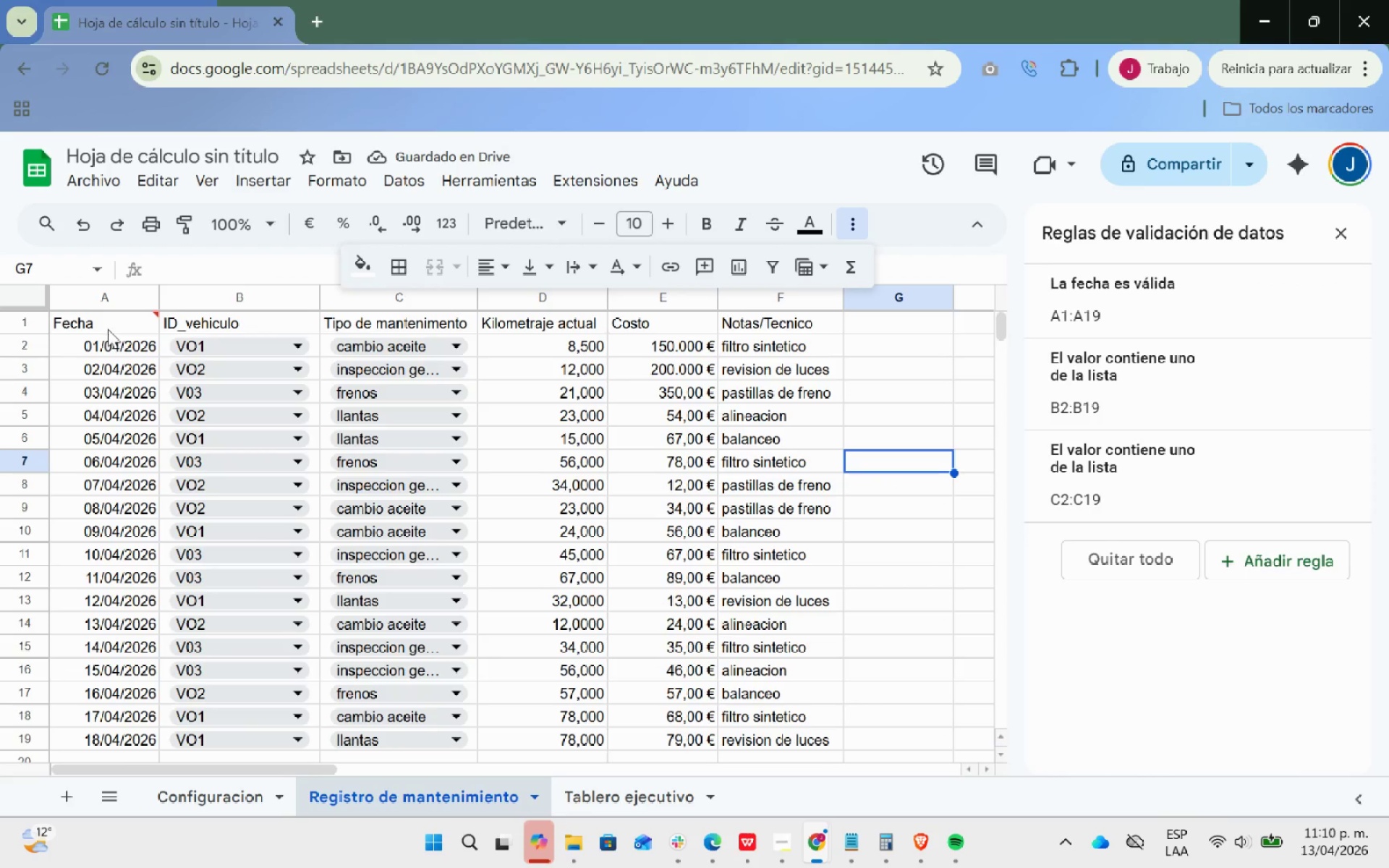 
left_click_drag(start_coordinate=[108, 326], to_coordinate=[771, 629])
 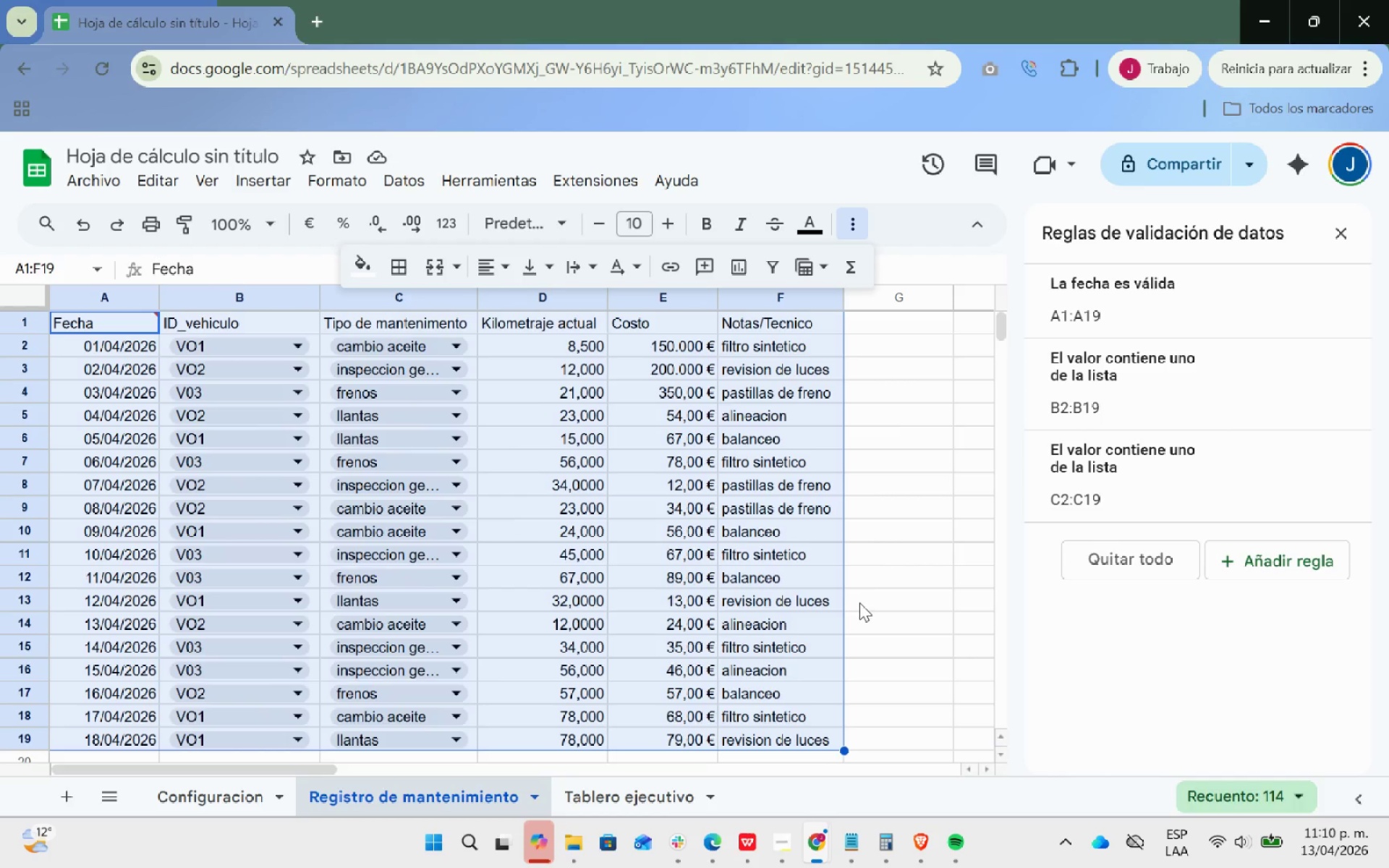 
scroll: coordinate [785, 648], scroll_direction: down, amount: 1.0
 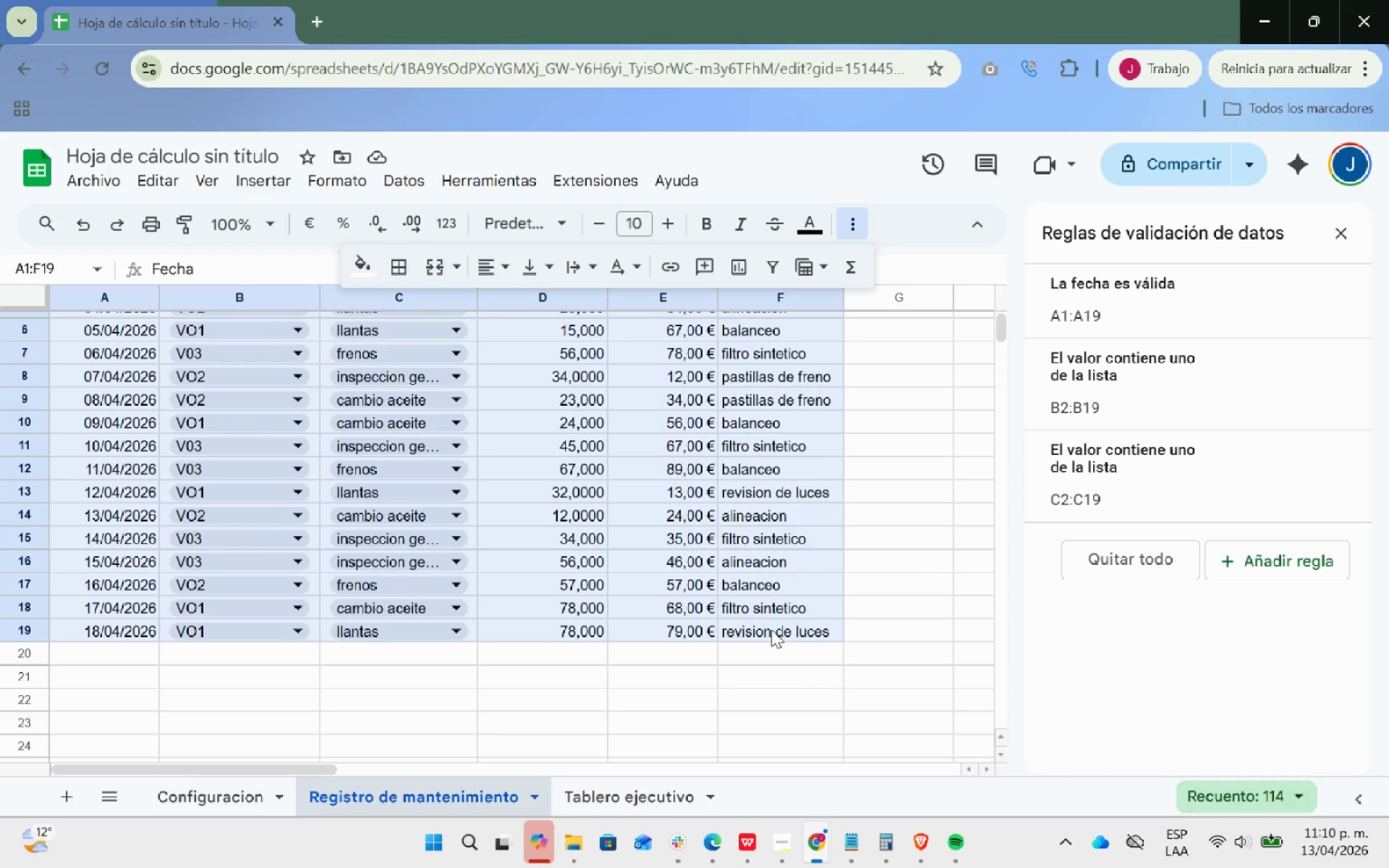 
scroll: coordinate [860, 603], scroll_direction: up, amount: 8.0
 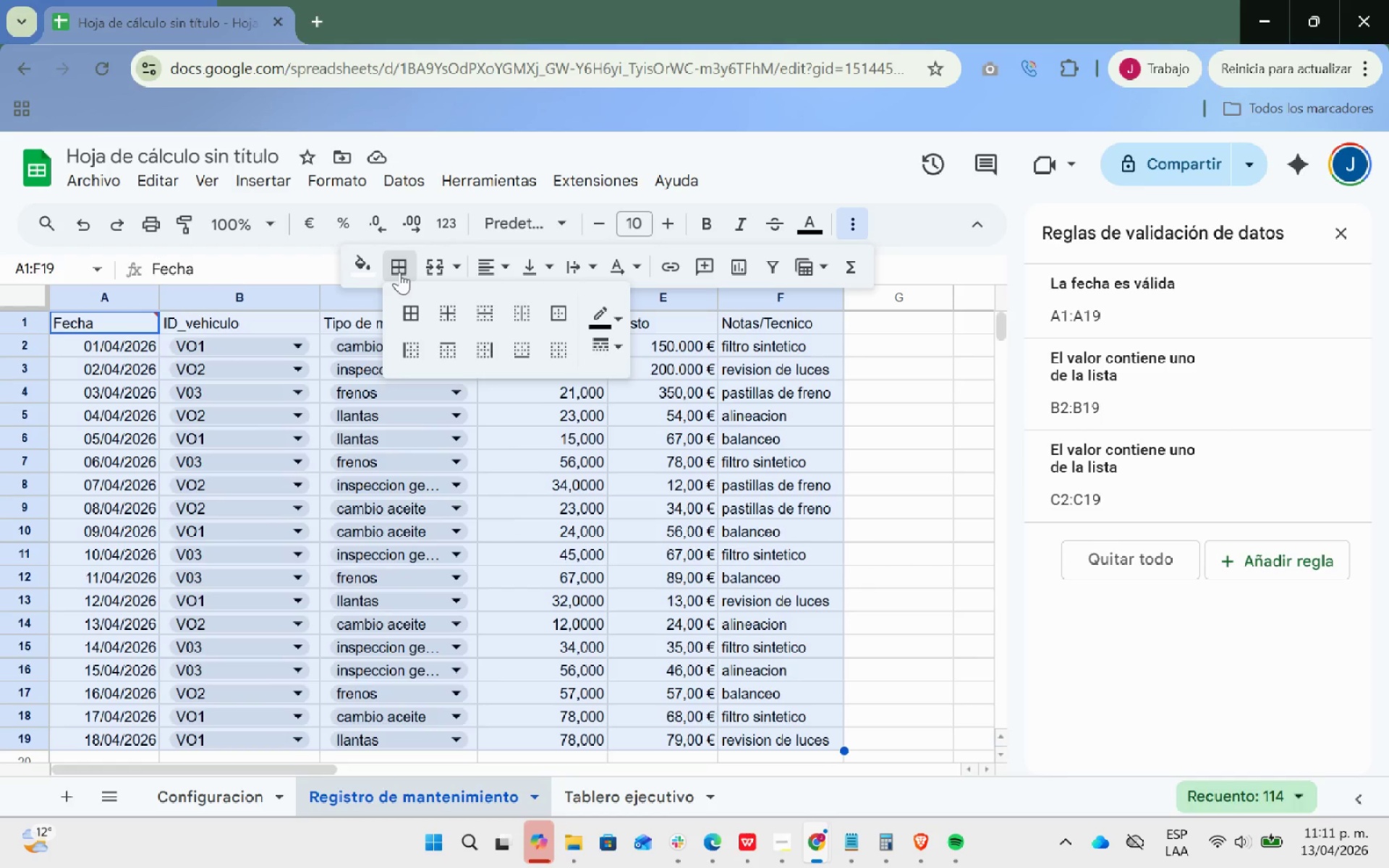 
left_click([408, 323])
 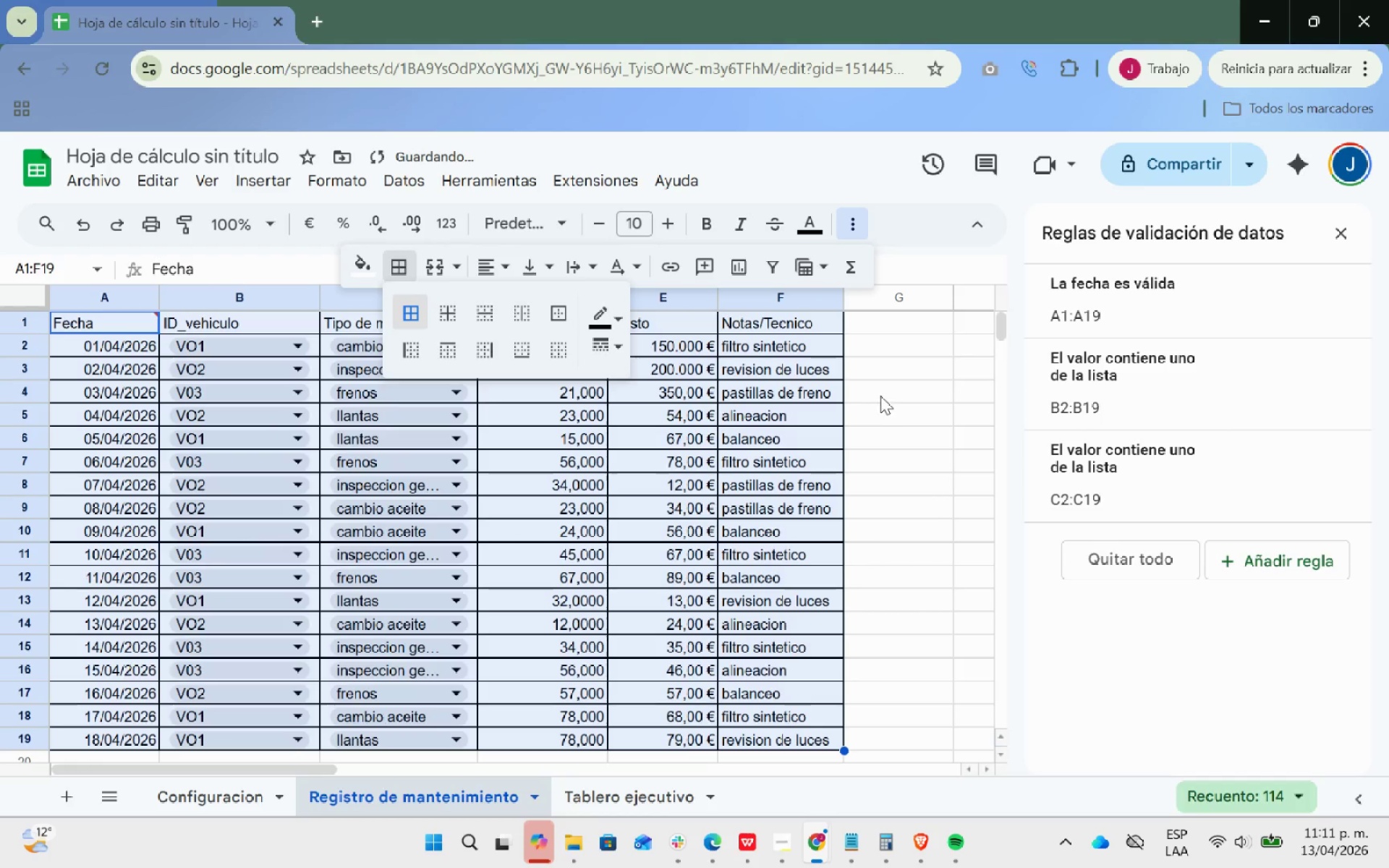 
left_click([889, 393])
 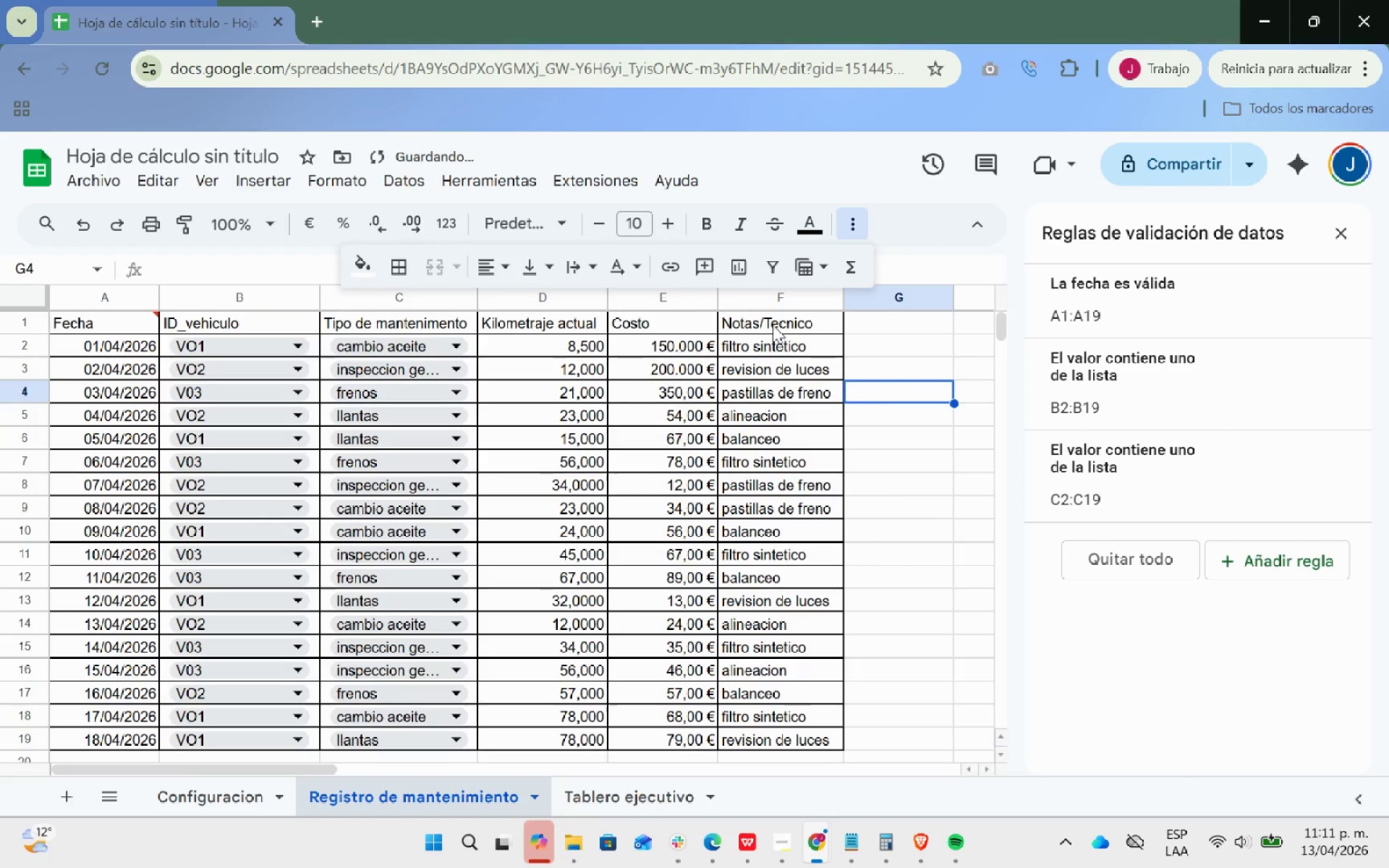 
left_click_drag(start_coordinate=[773, 323], to_coordinate=[119, 323])
 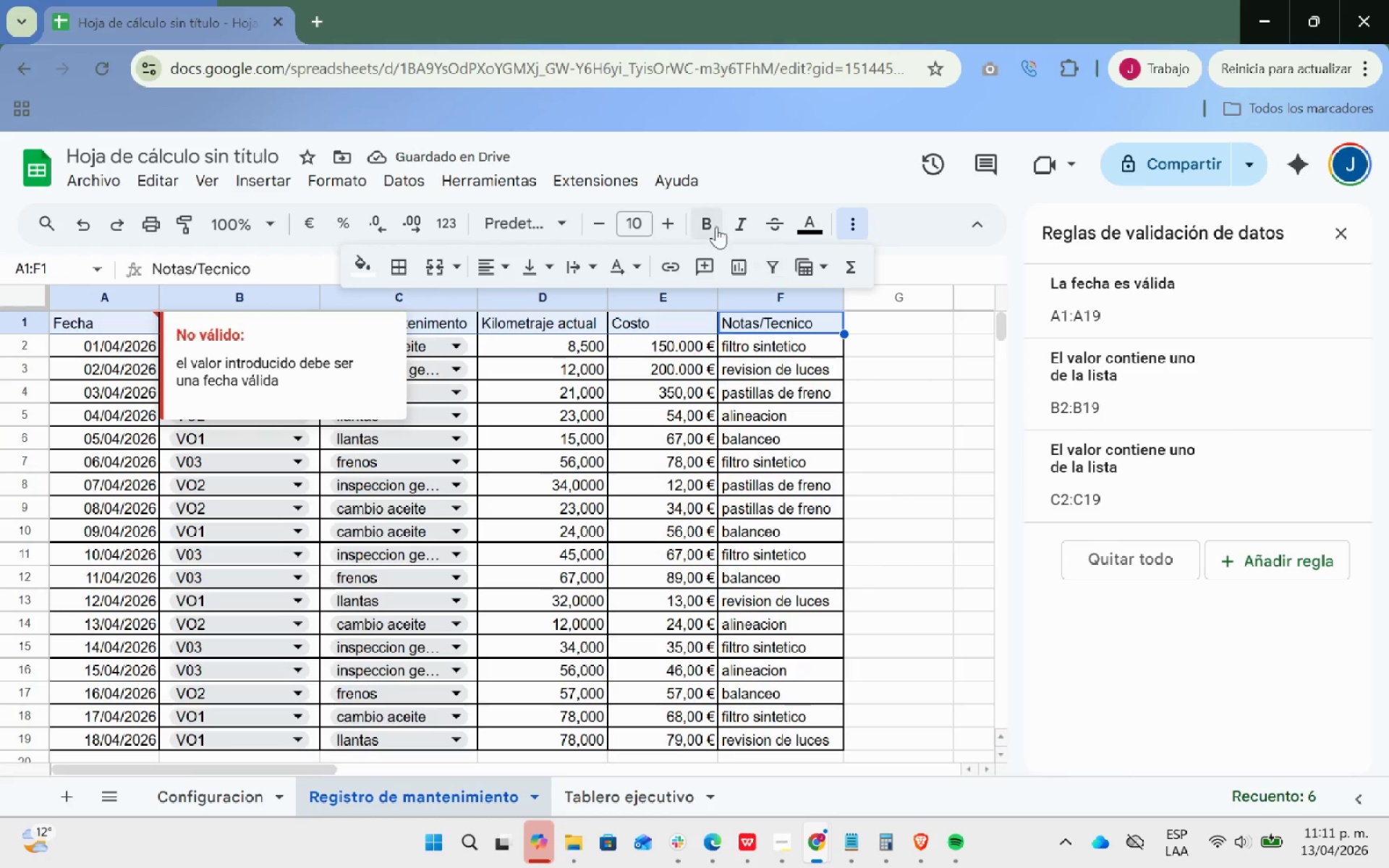 
left_click([708, 224])
 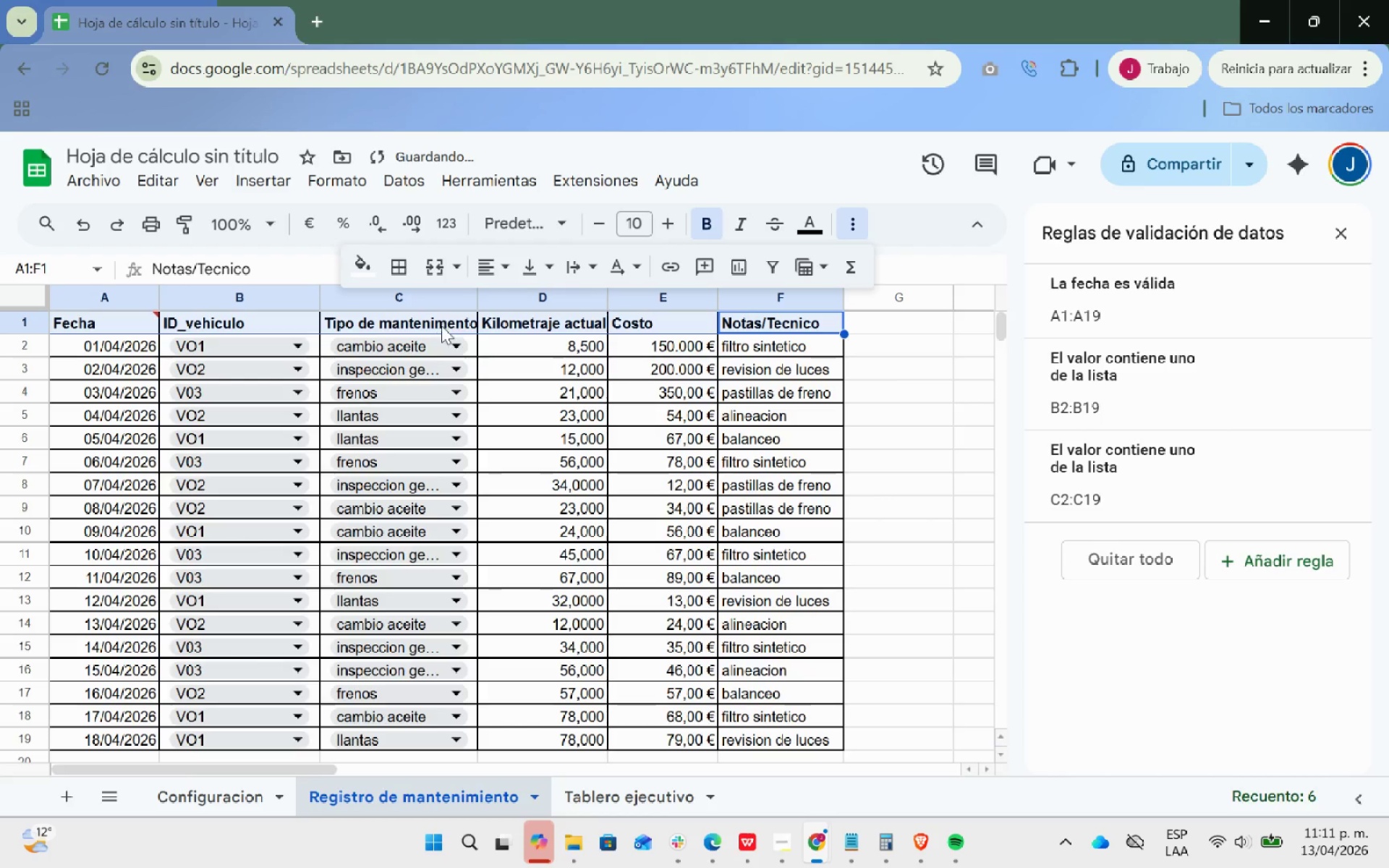 
left_click([355, 264])
 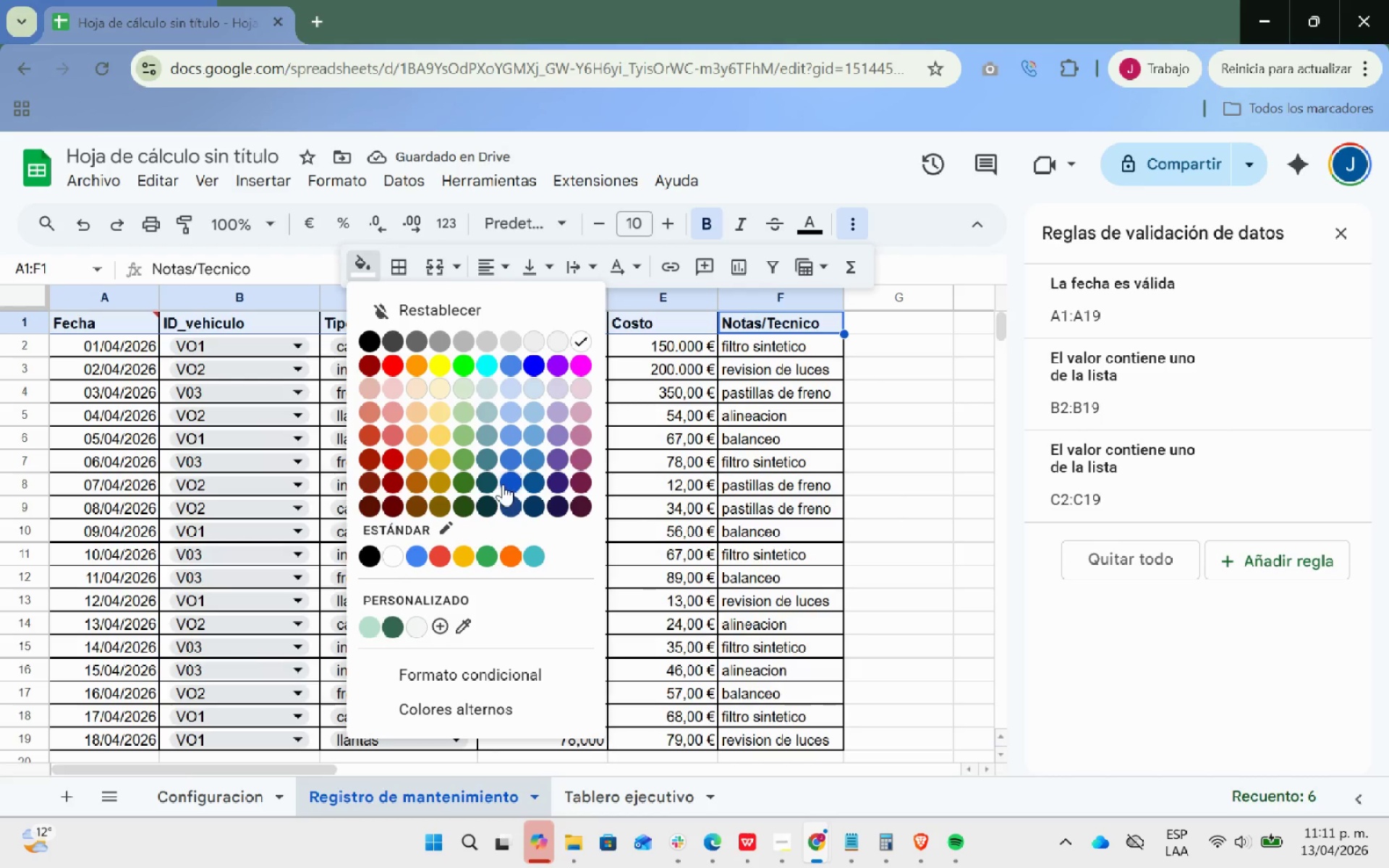 
left_click([508, 462])
 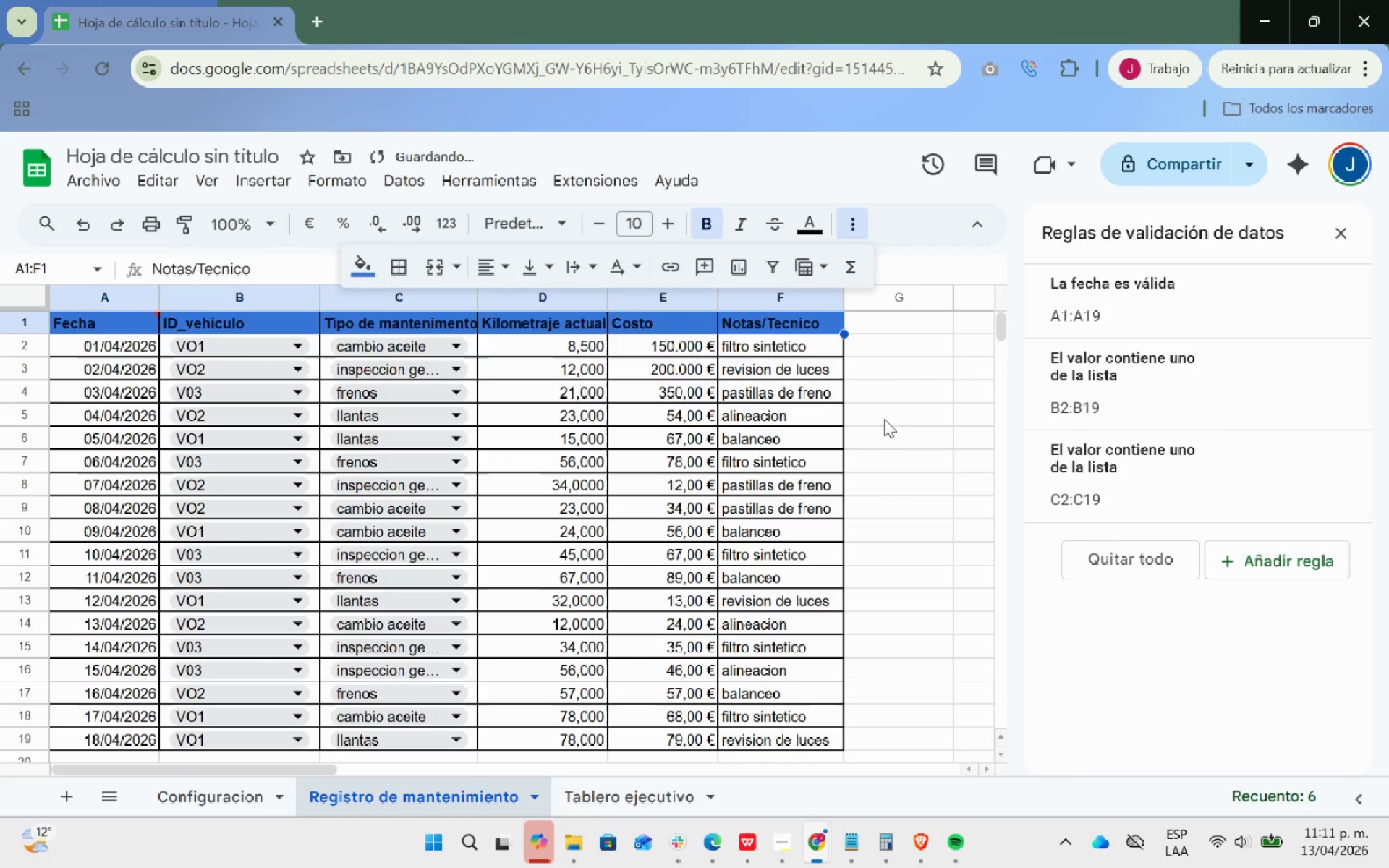 
left_click([901, 415])
 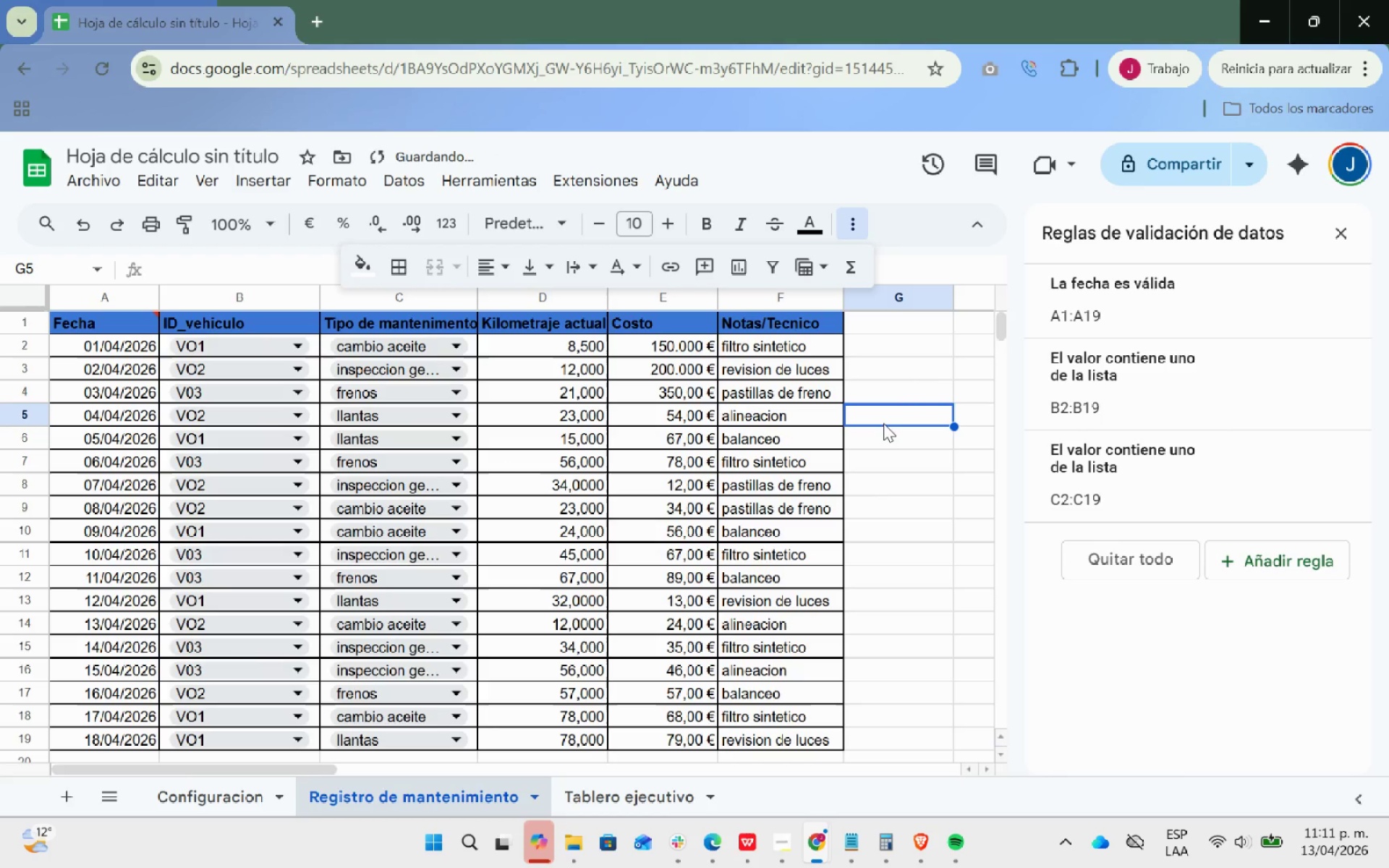 
scroll: coordinate [880, 427], scroll_direction: up, amount: 4.0
 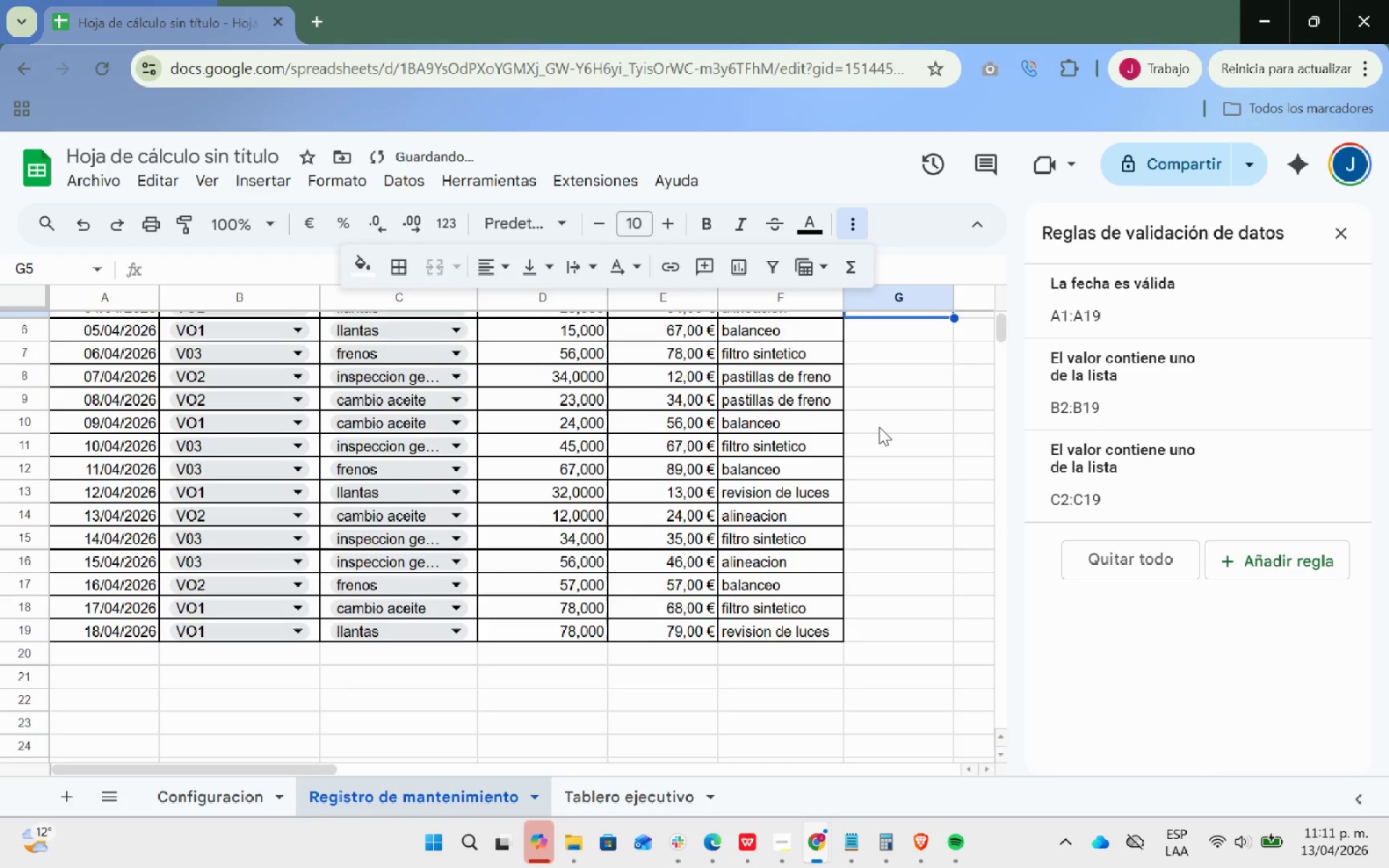 
scroll: coordinate [879, 427], scroll_direction: down, amount: 2.0
 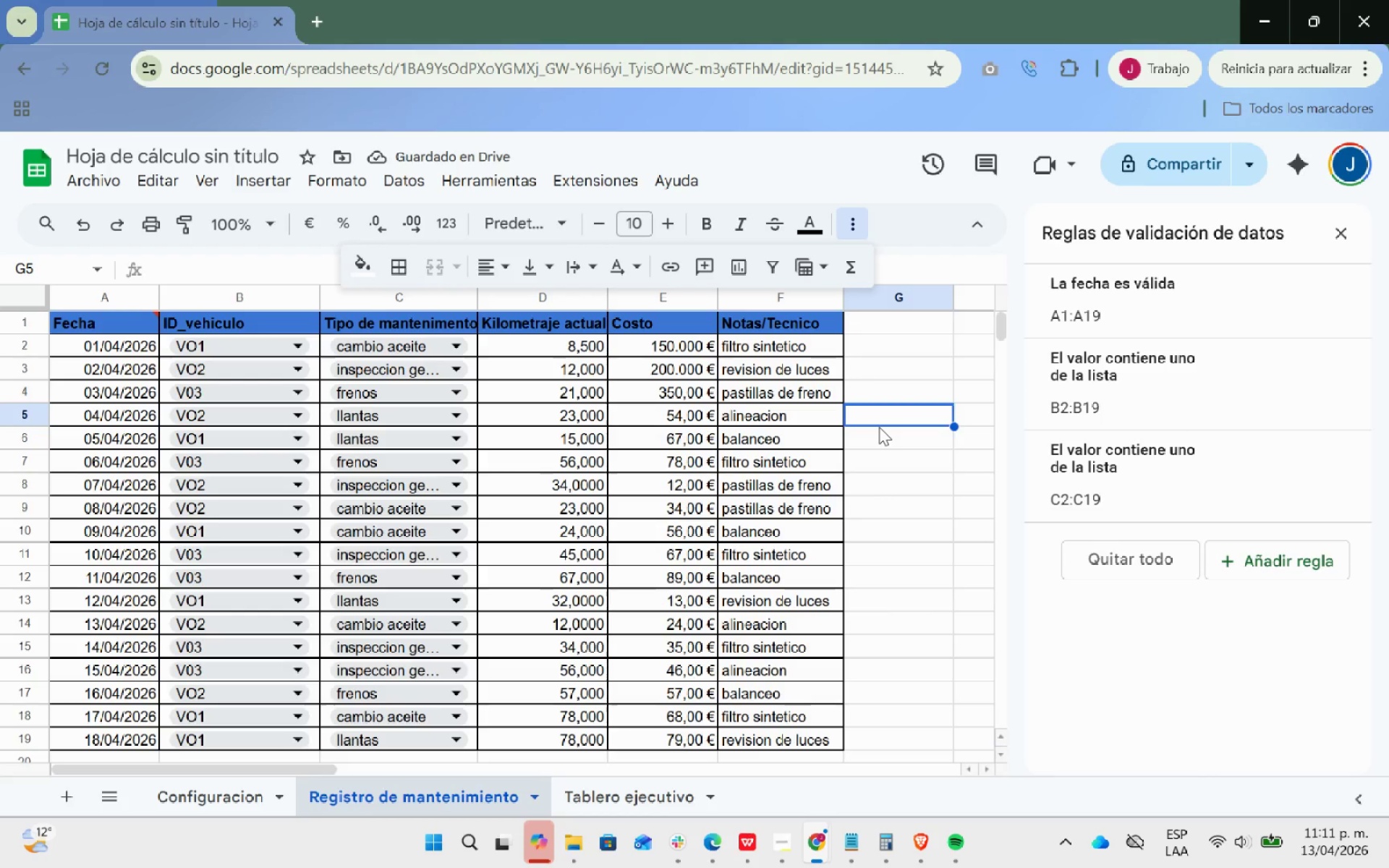 
scroll: coordinate [879, 427], scroll_direction: up, amount: 10.0
 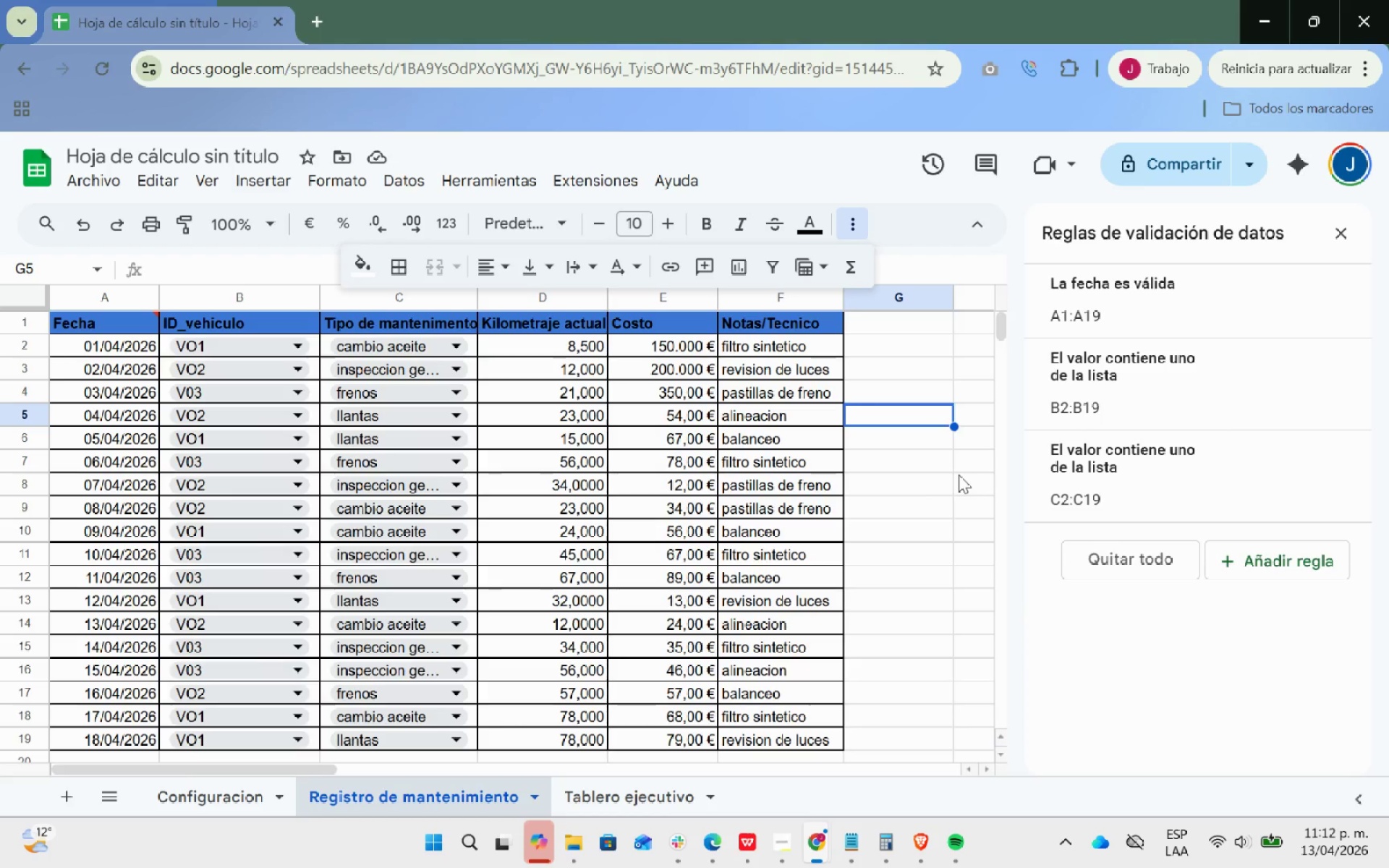 
wait(79.22)
 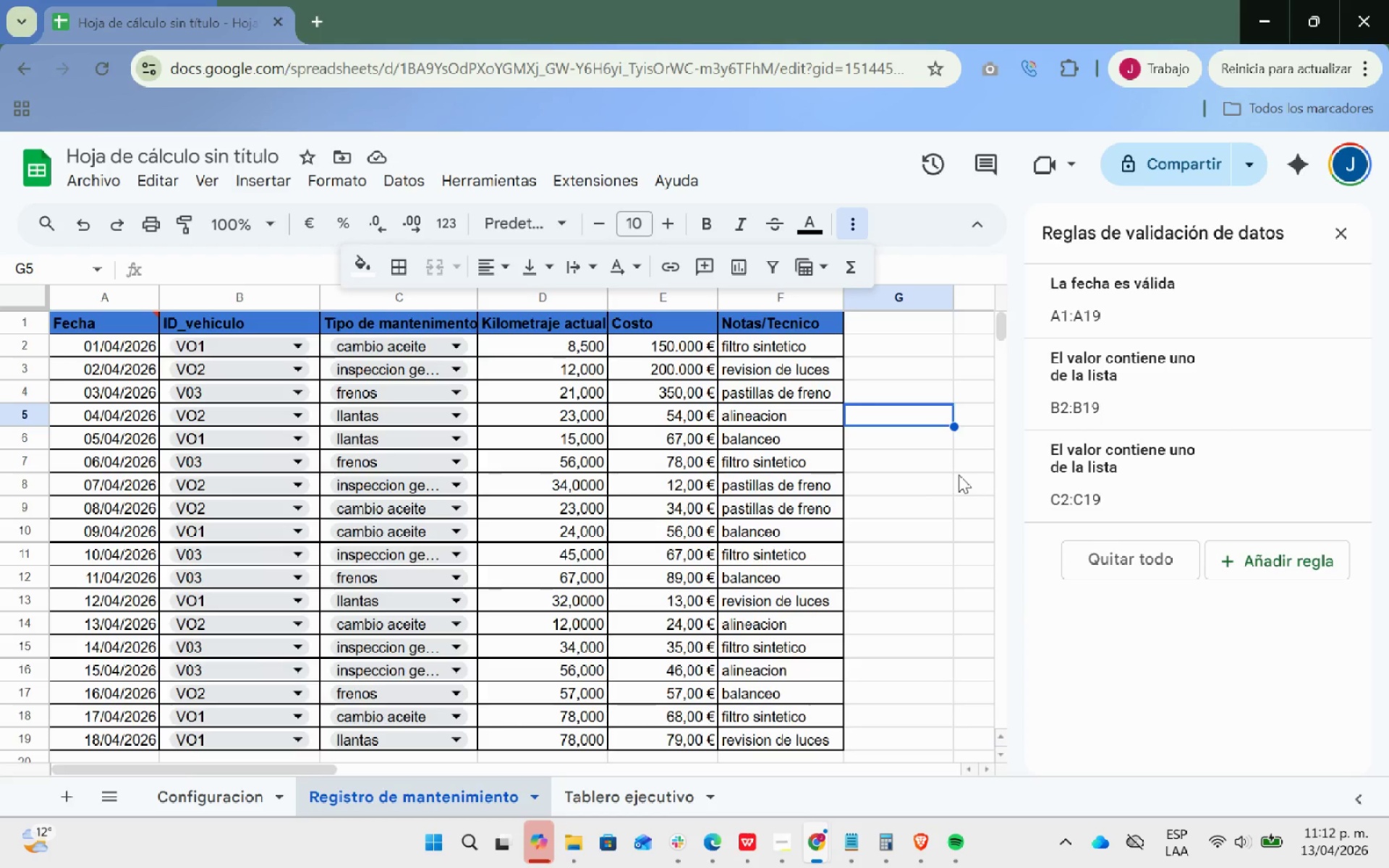 
left_click([223, 799])
 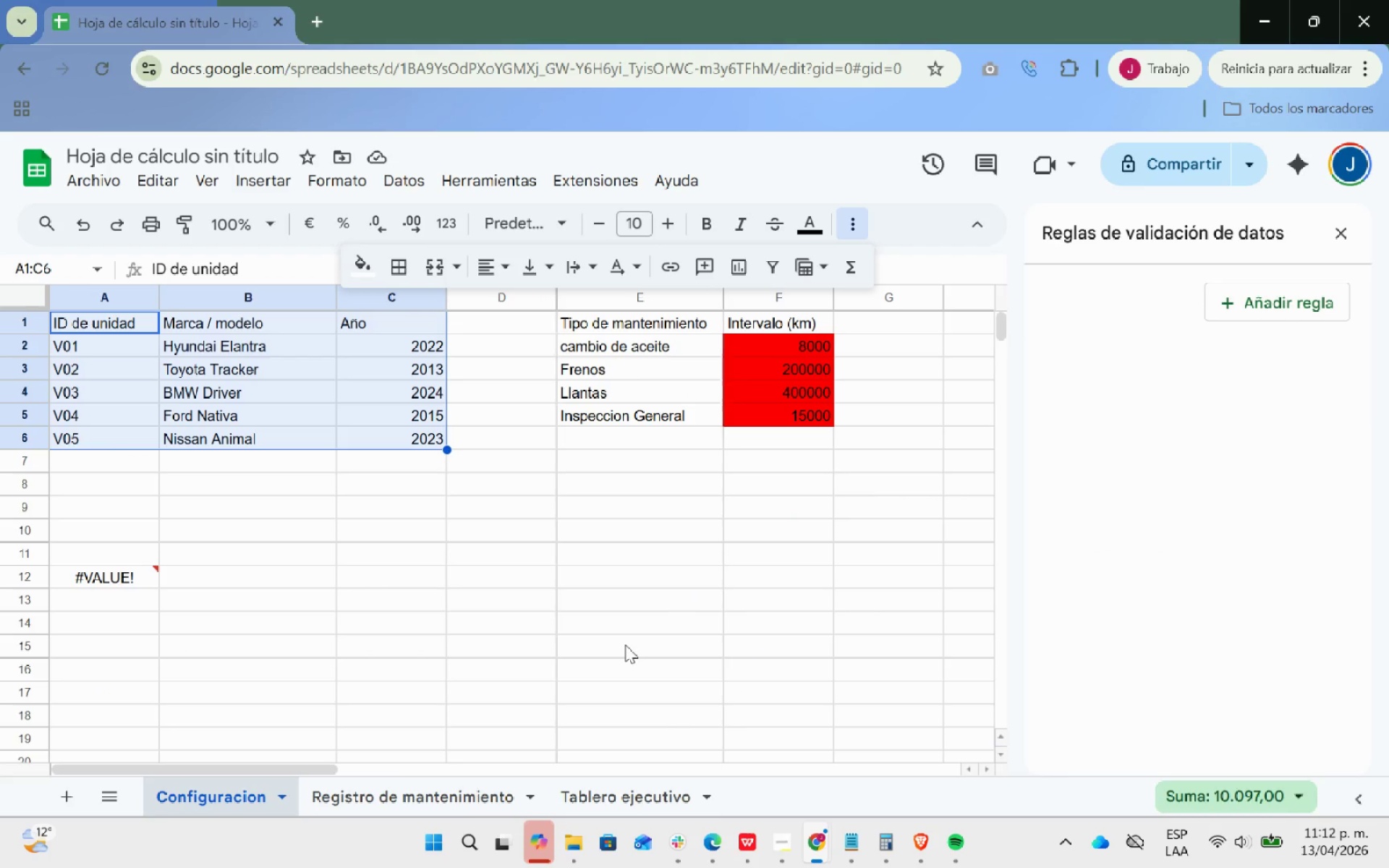 
wait(7.11)
 